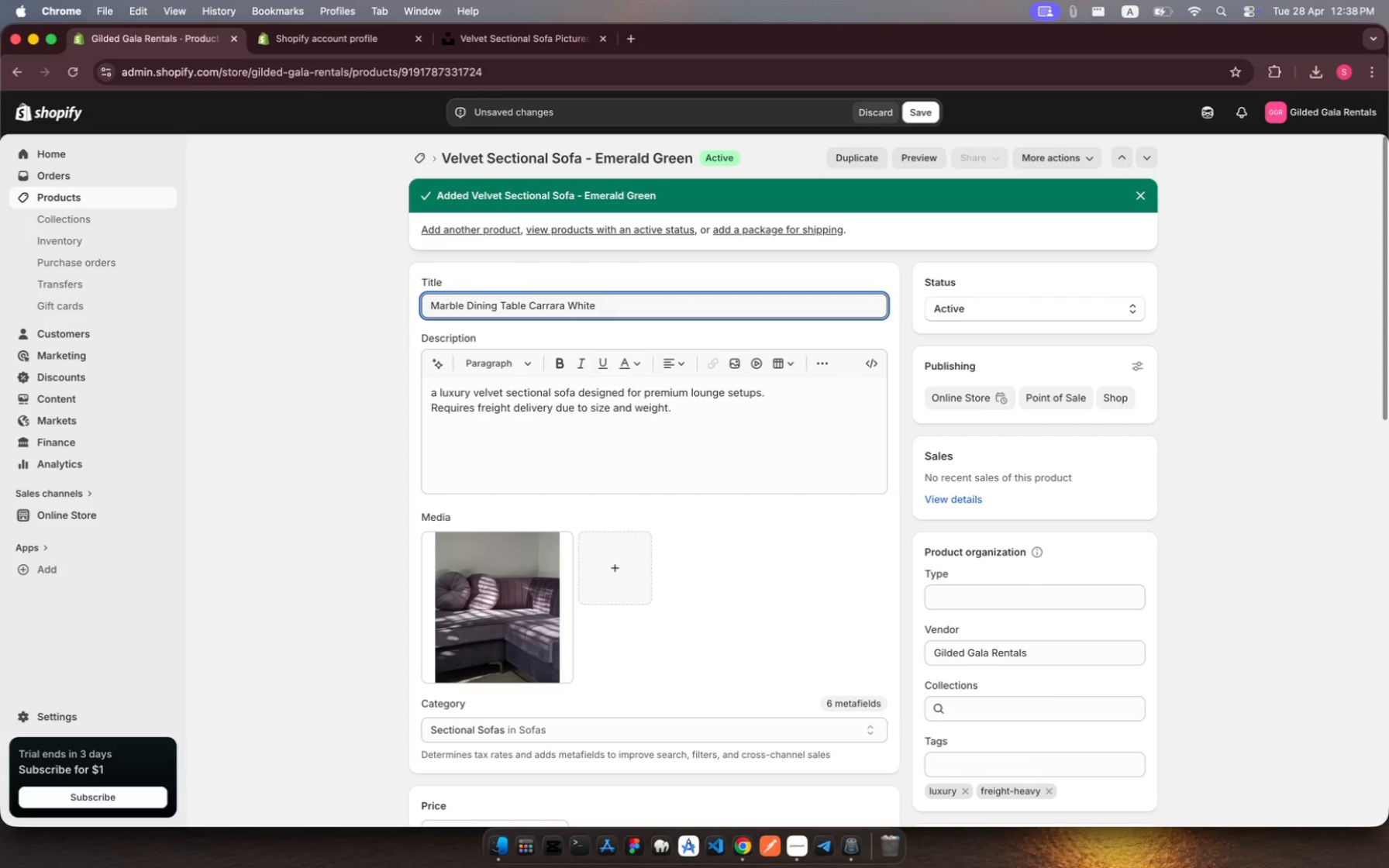 
left_click([532, 305])
 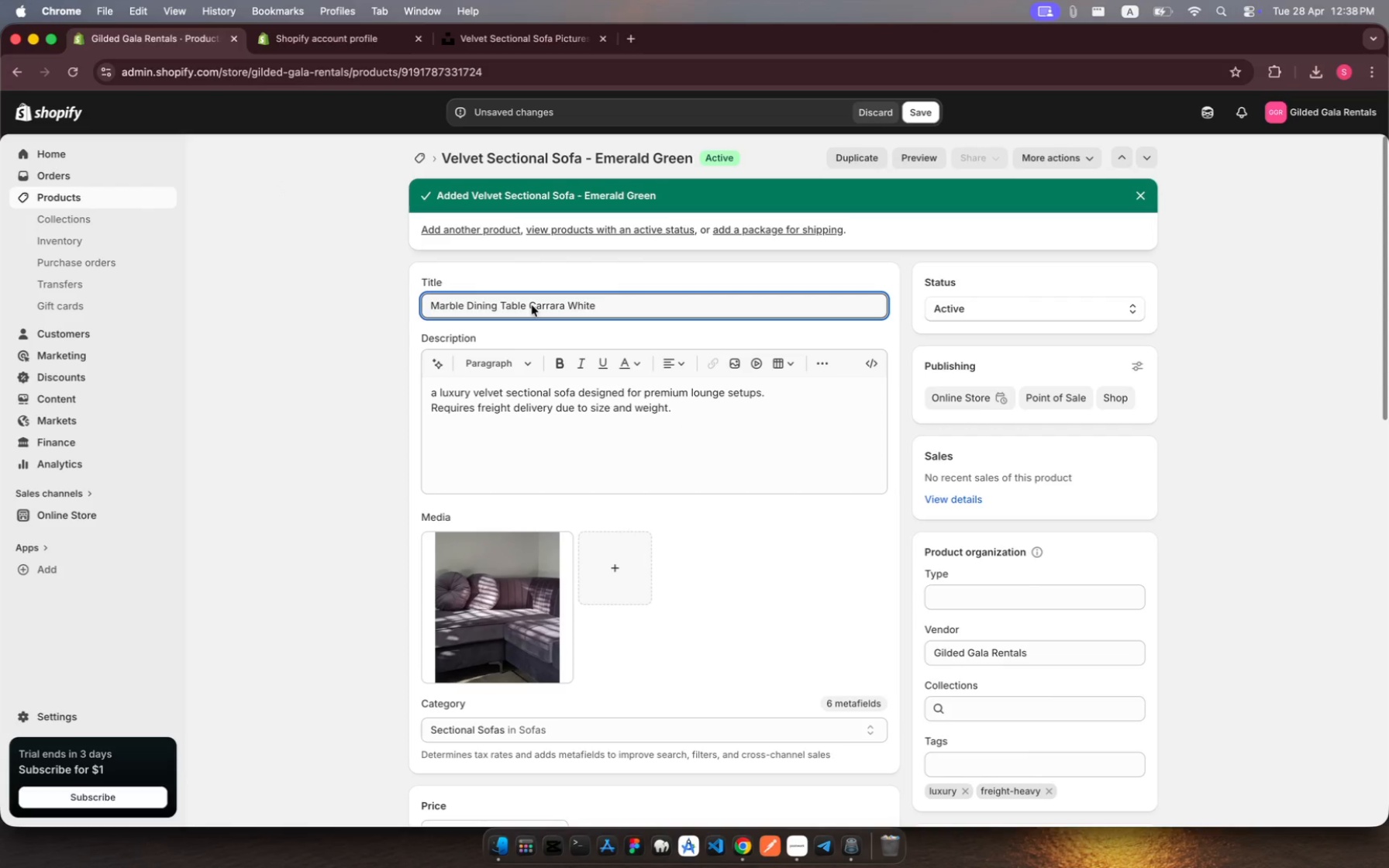 
key(Backspace)
 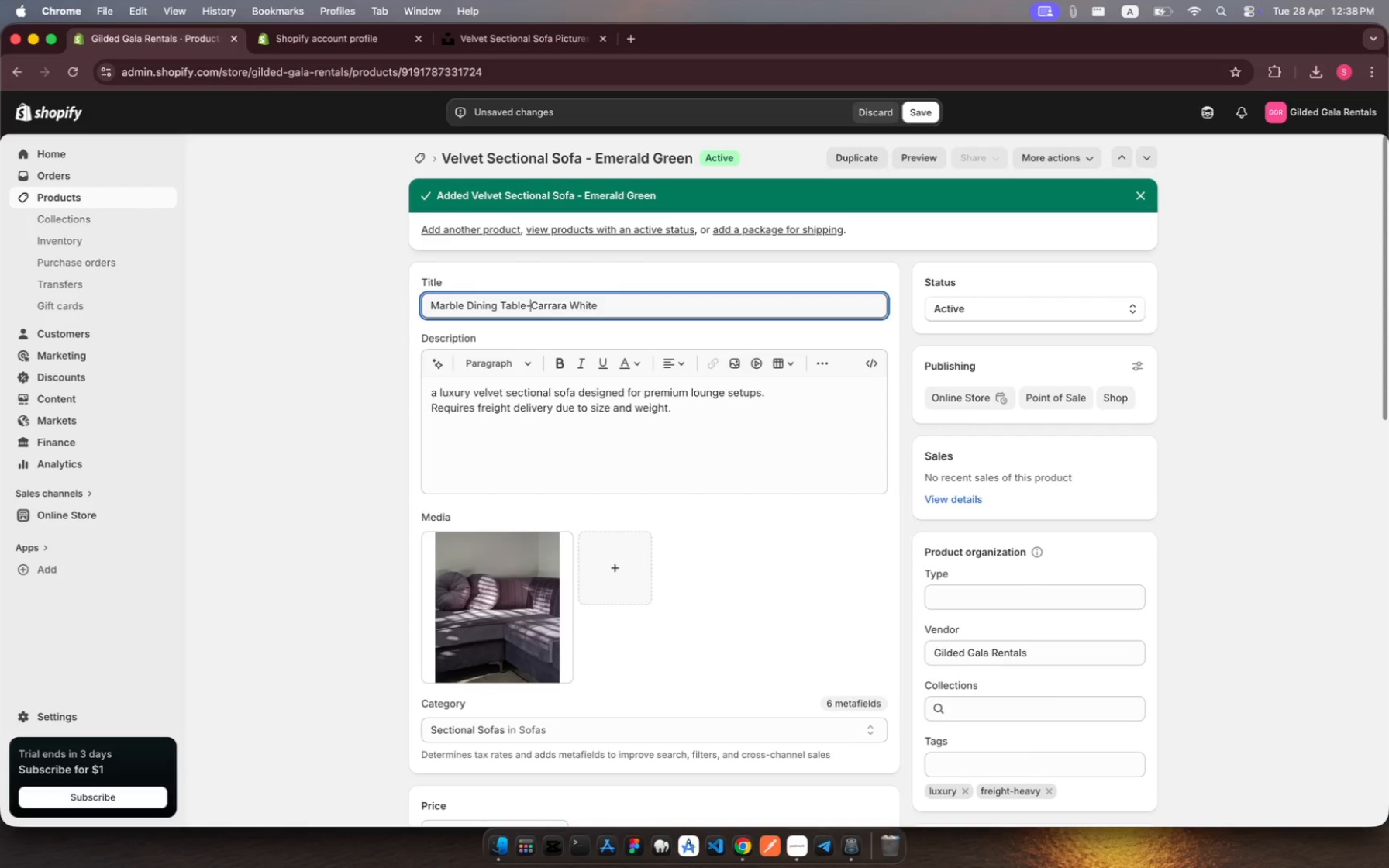 
key(Minus)
 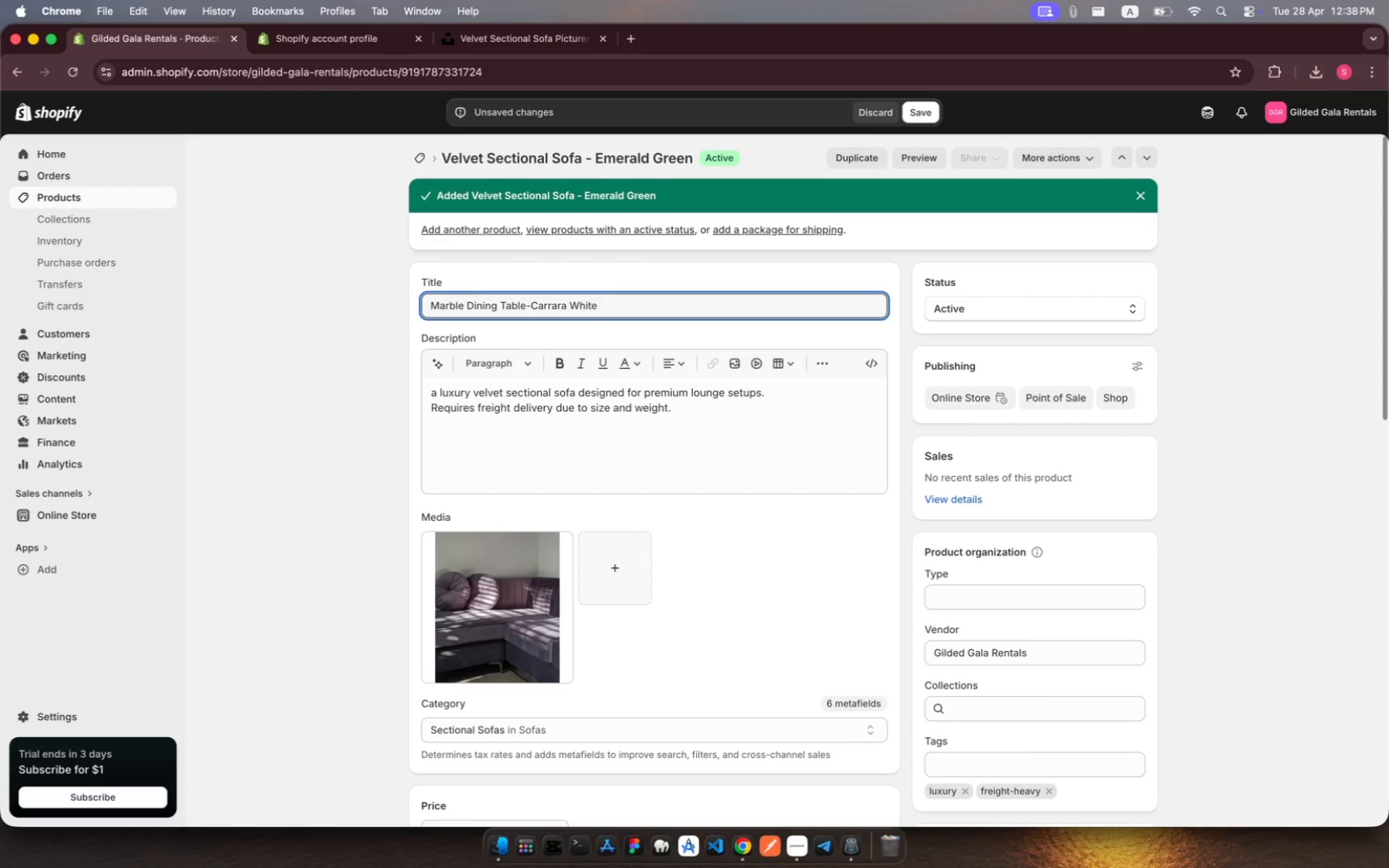 
key(ArrowLeft)
 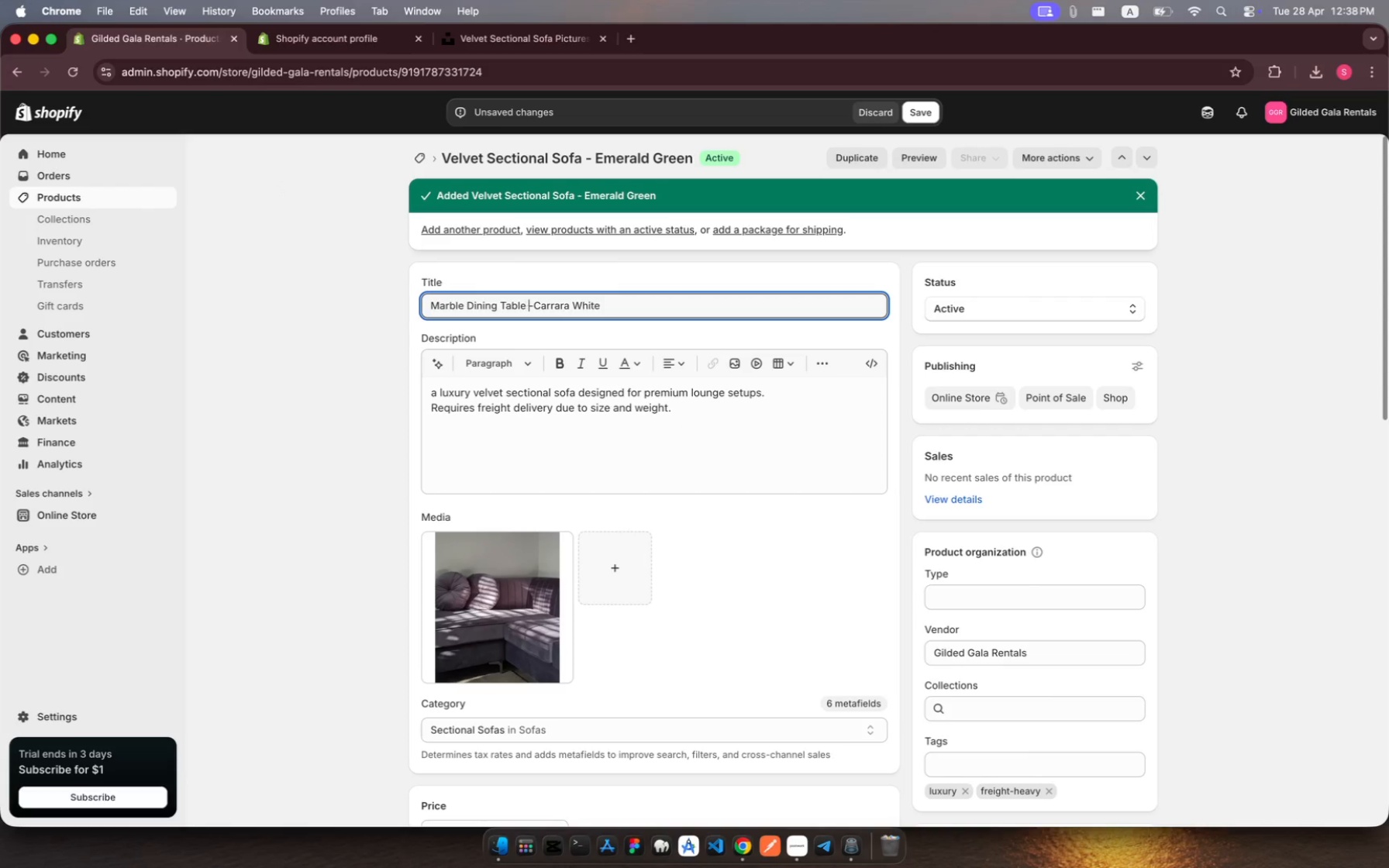 
key(Space)
 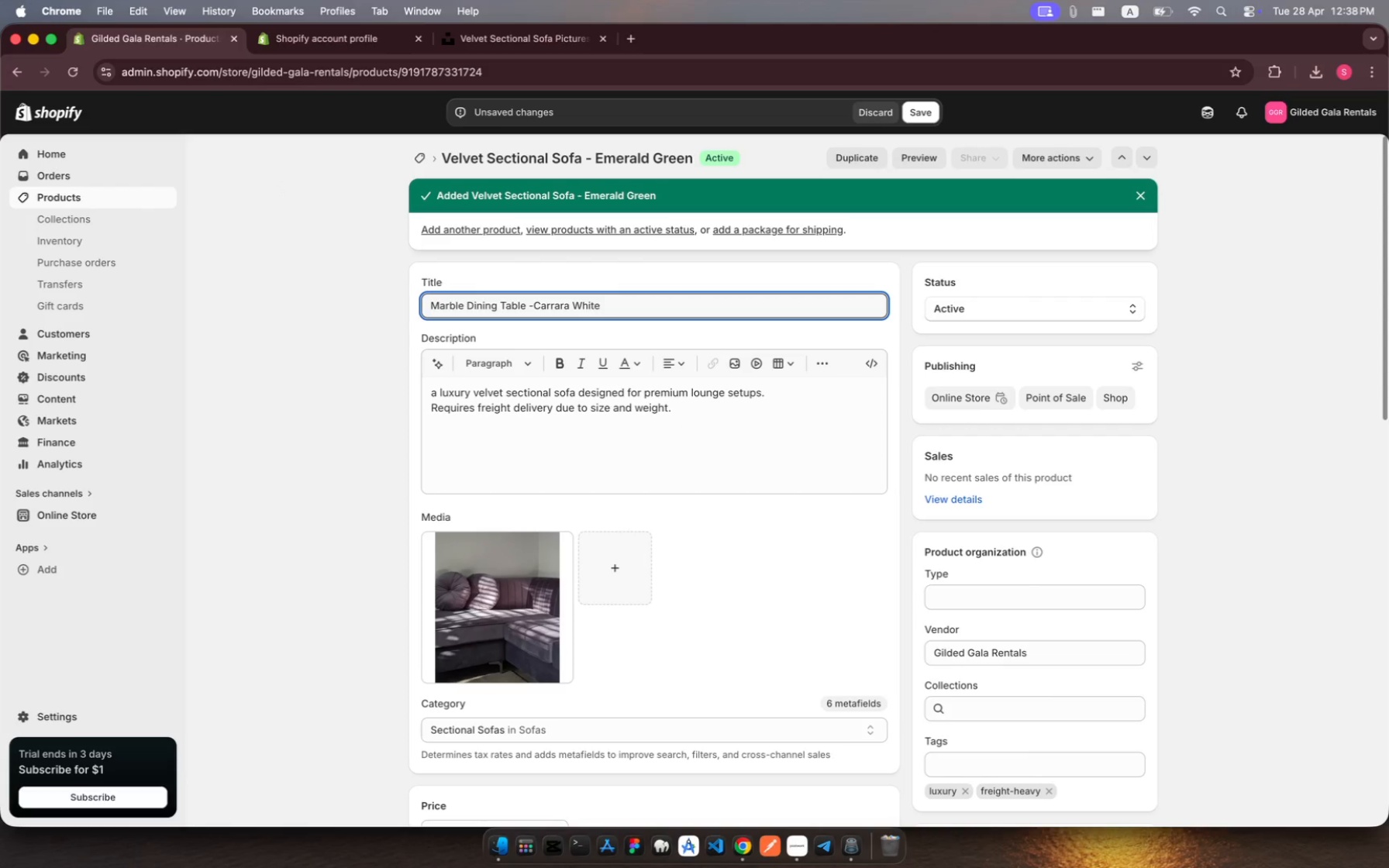 
key(ArrowRight)
 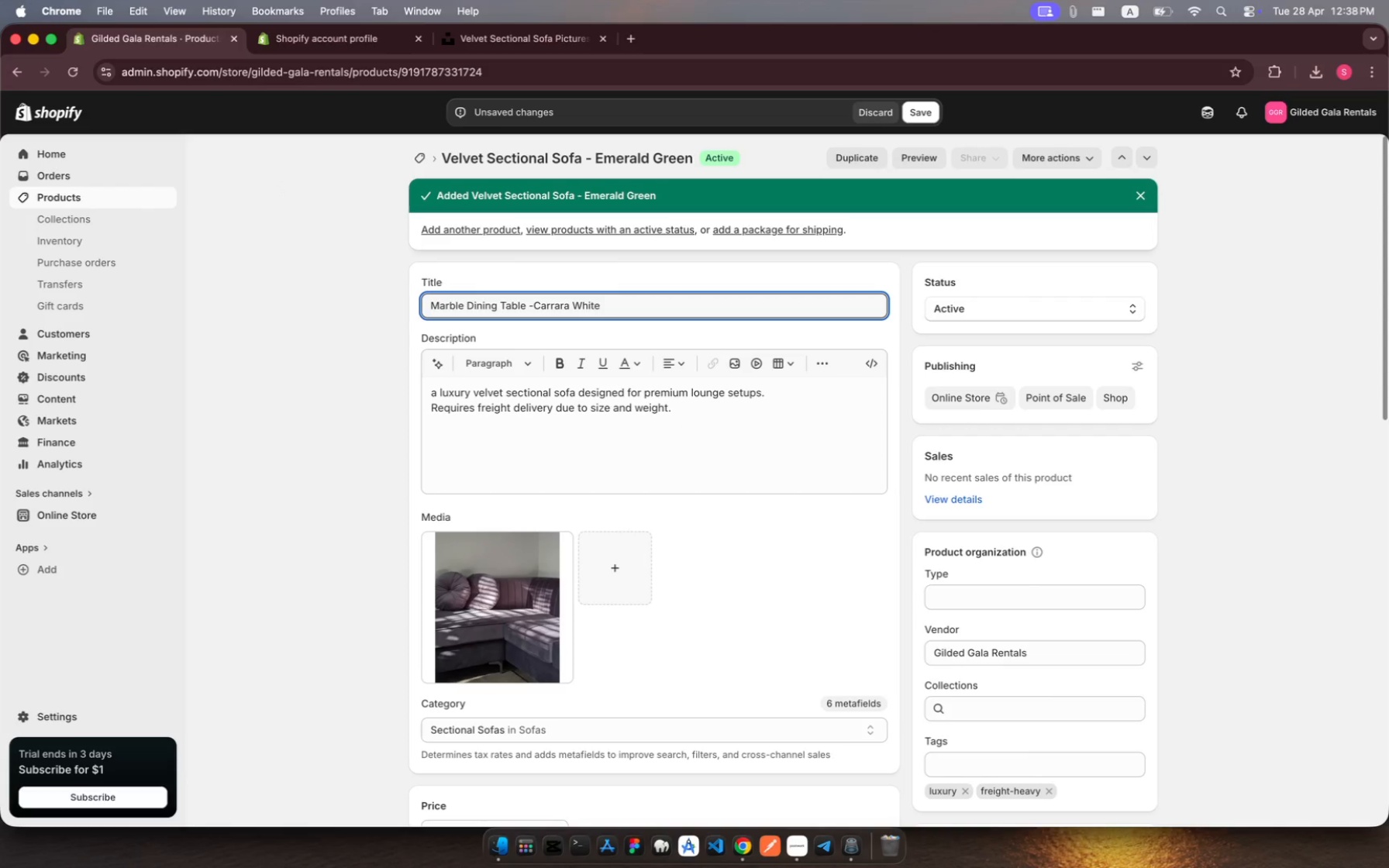 
key(Space)
 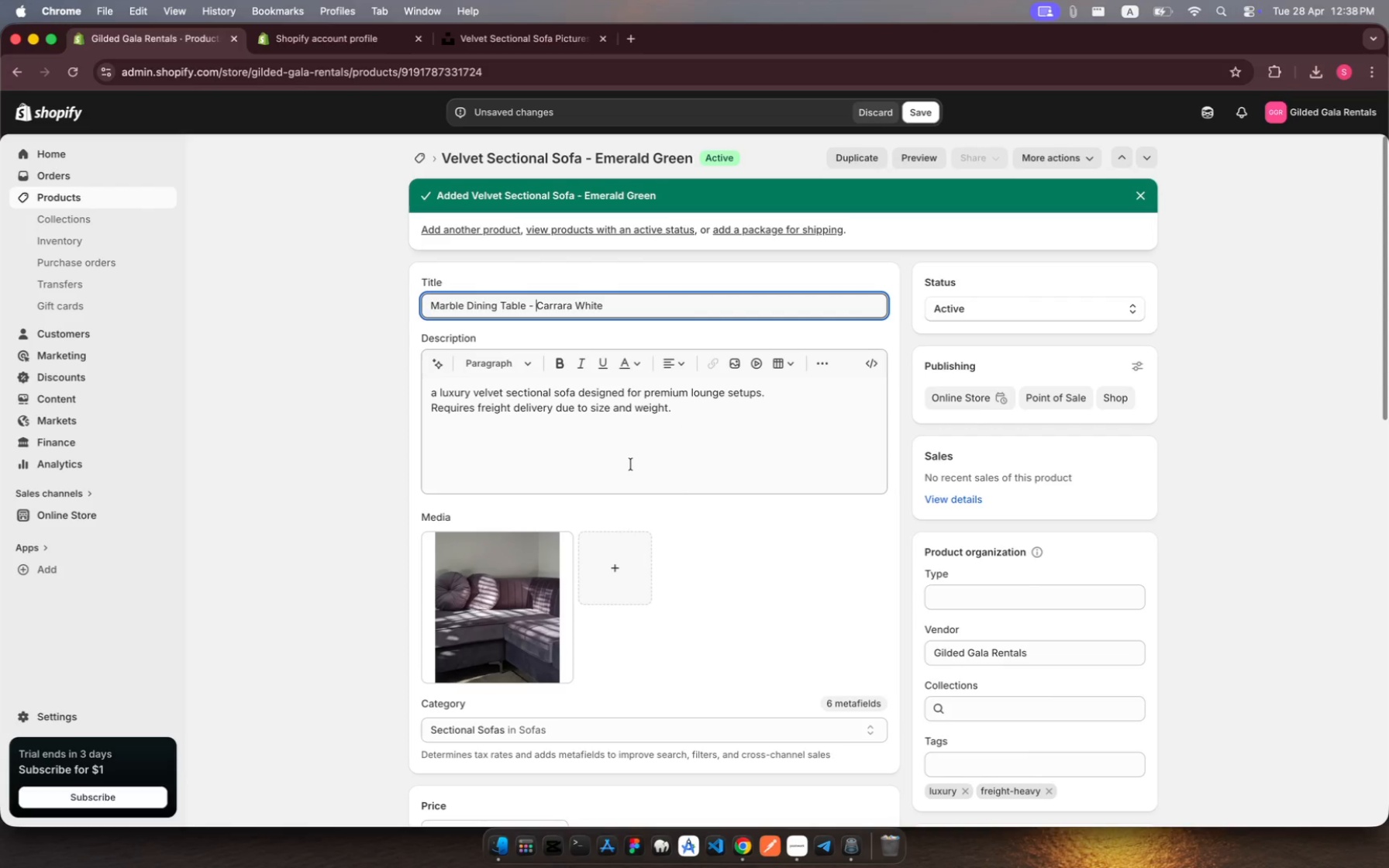 
wait(8.54)
 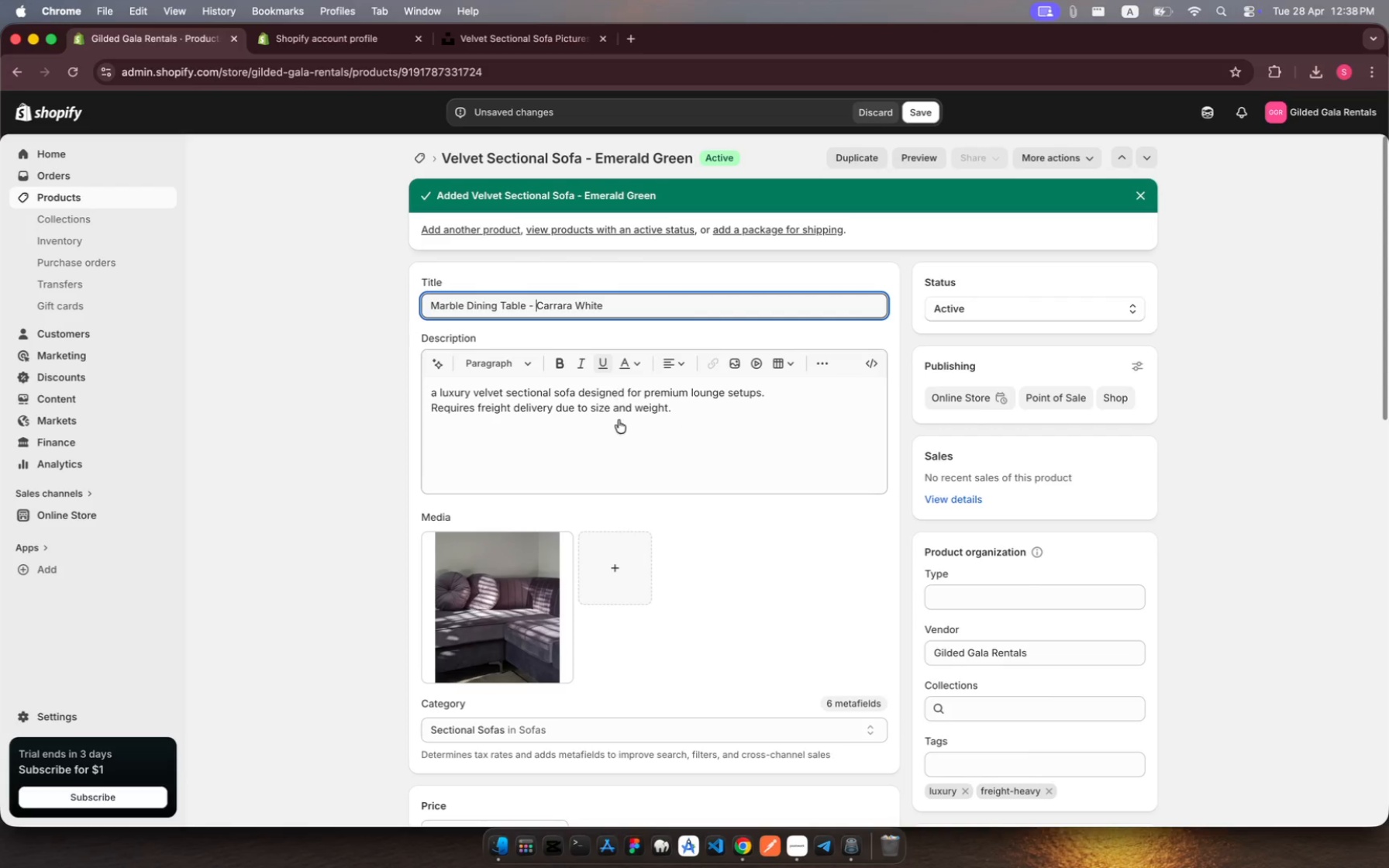 
key(Meta+A)
 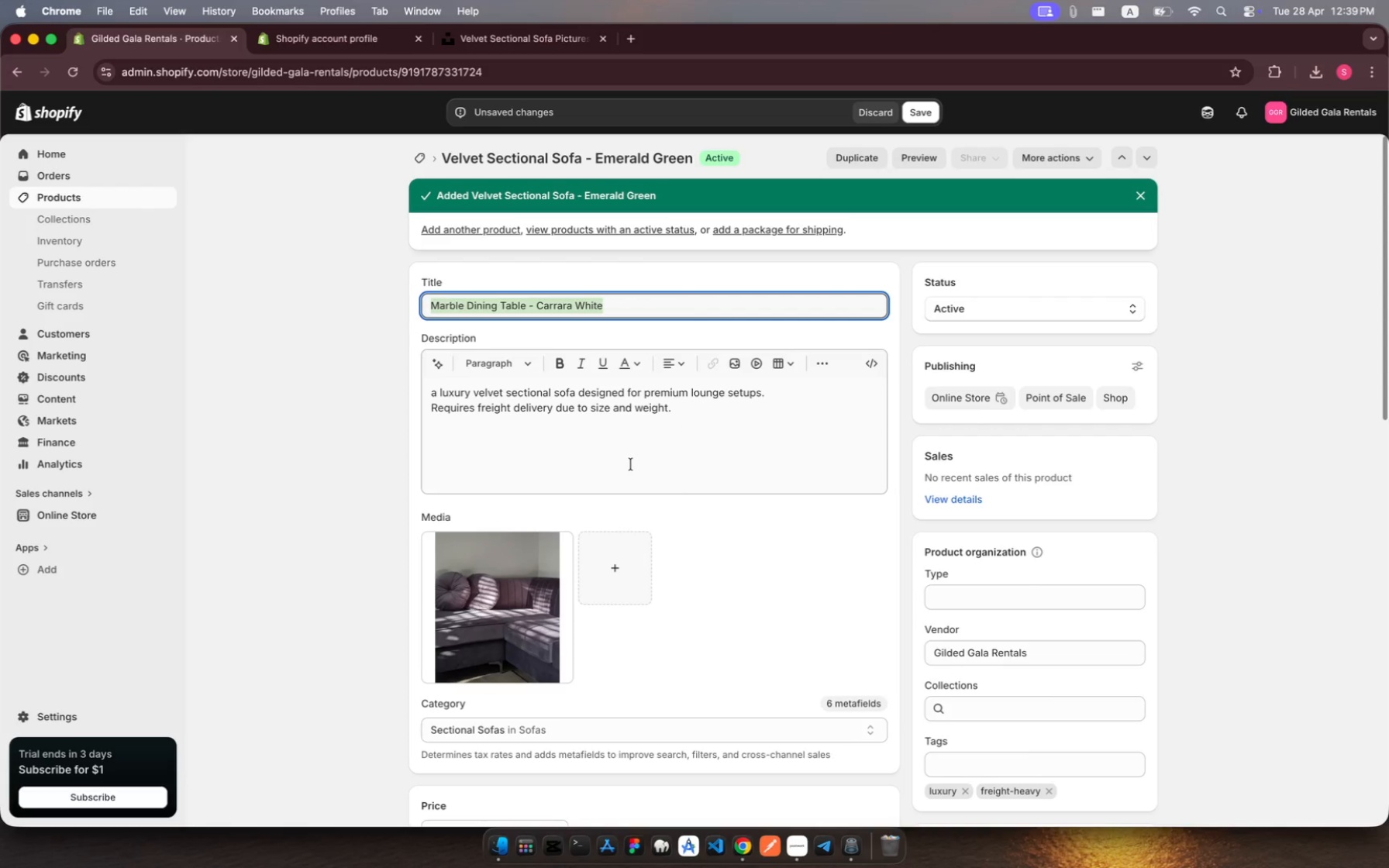 
key(Meta+C)
 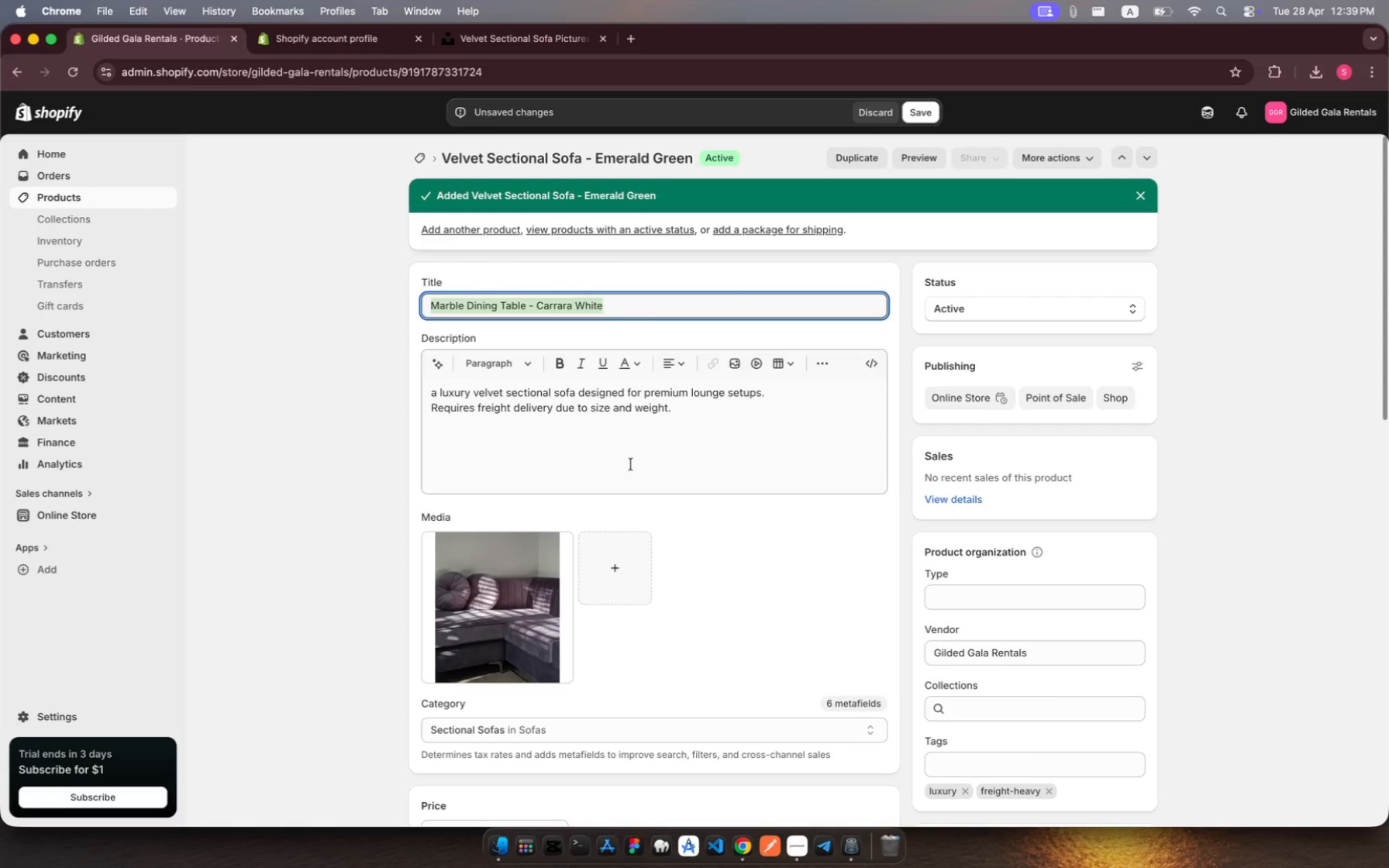 
key(Meta+Z)
 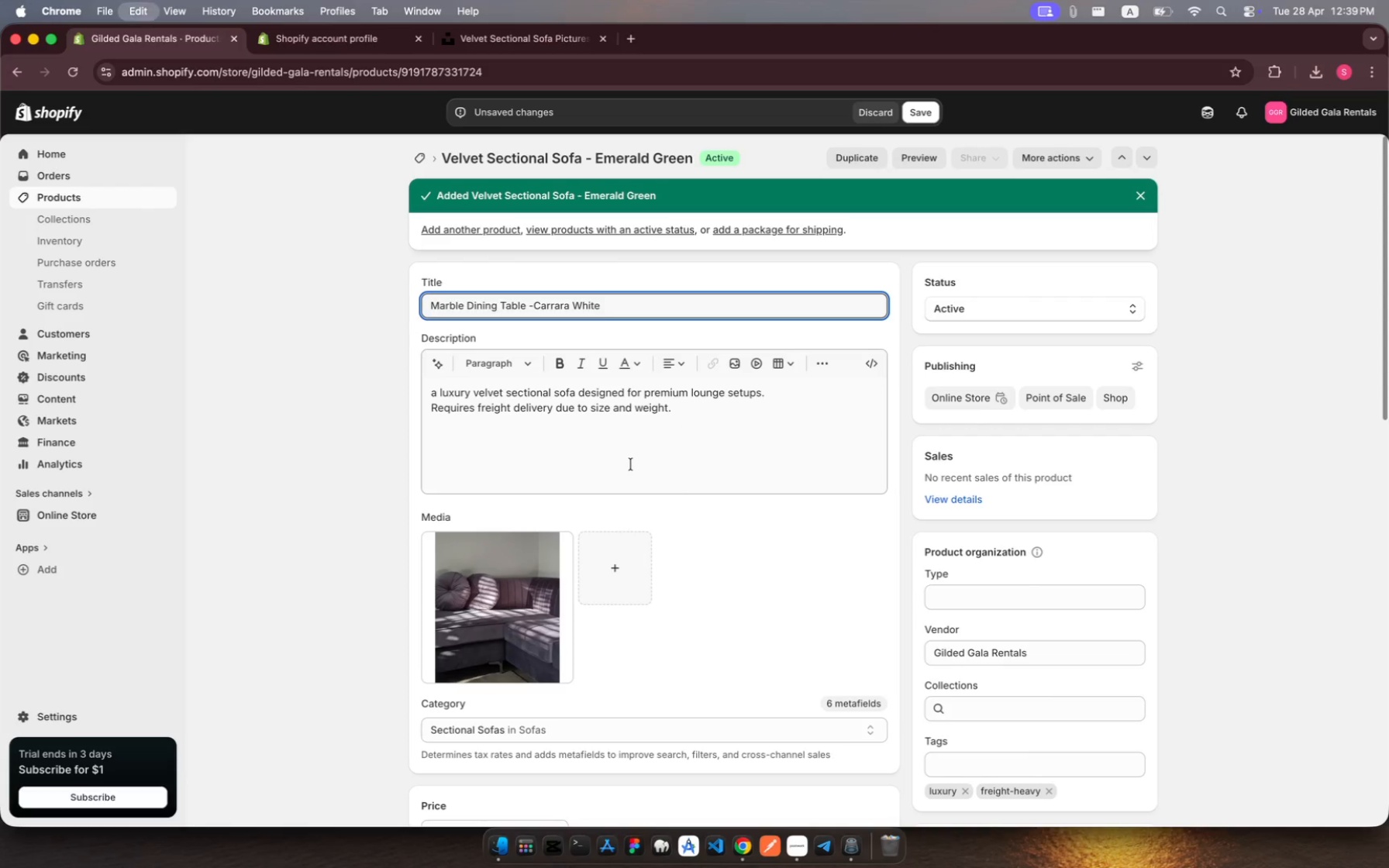 
key(Meta+Z)
 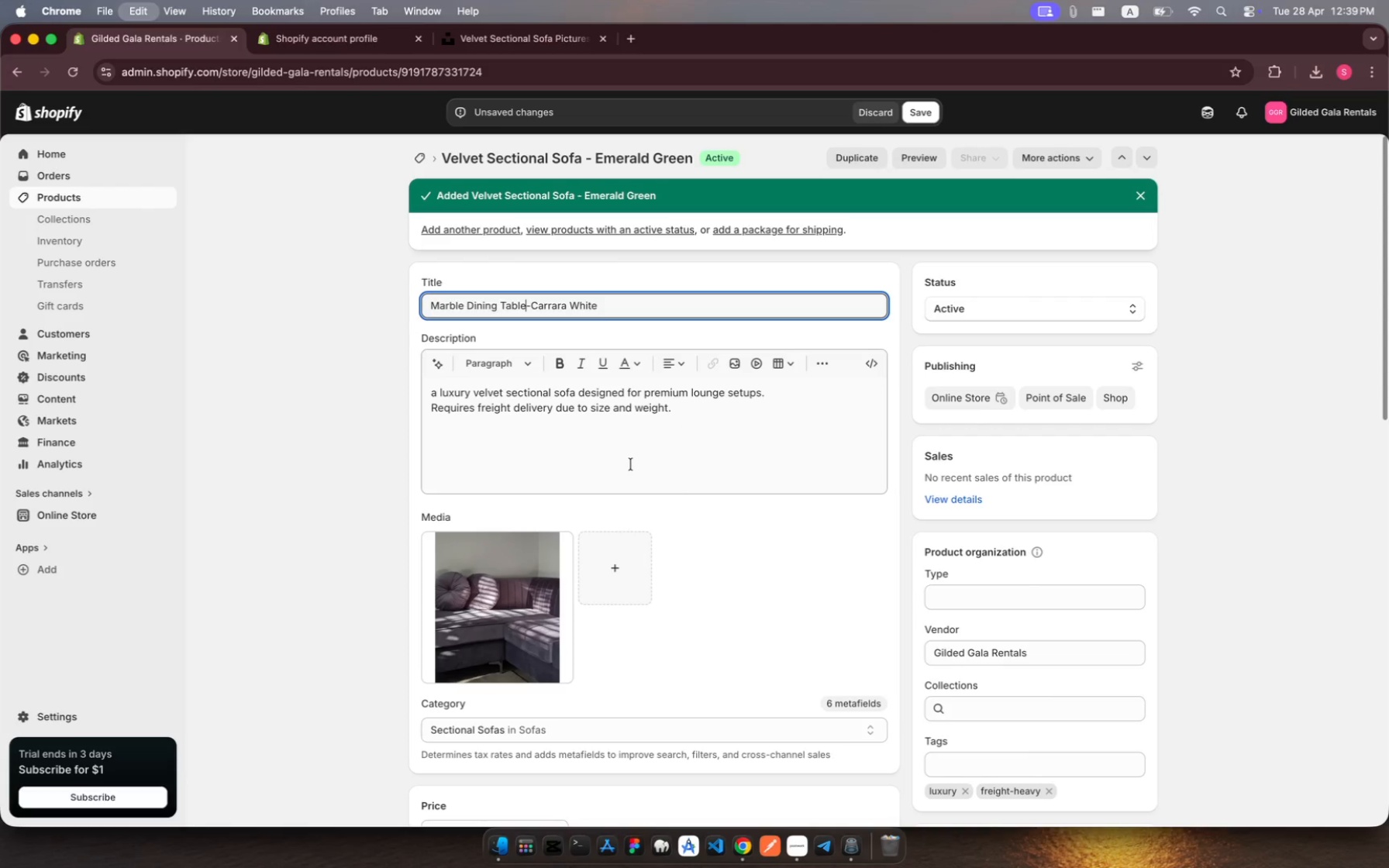 
hold_key(key=Z, duration=0.77)
 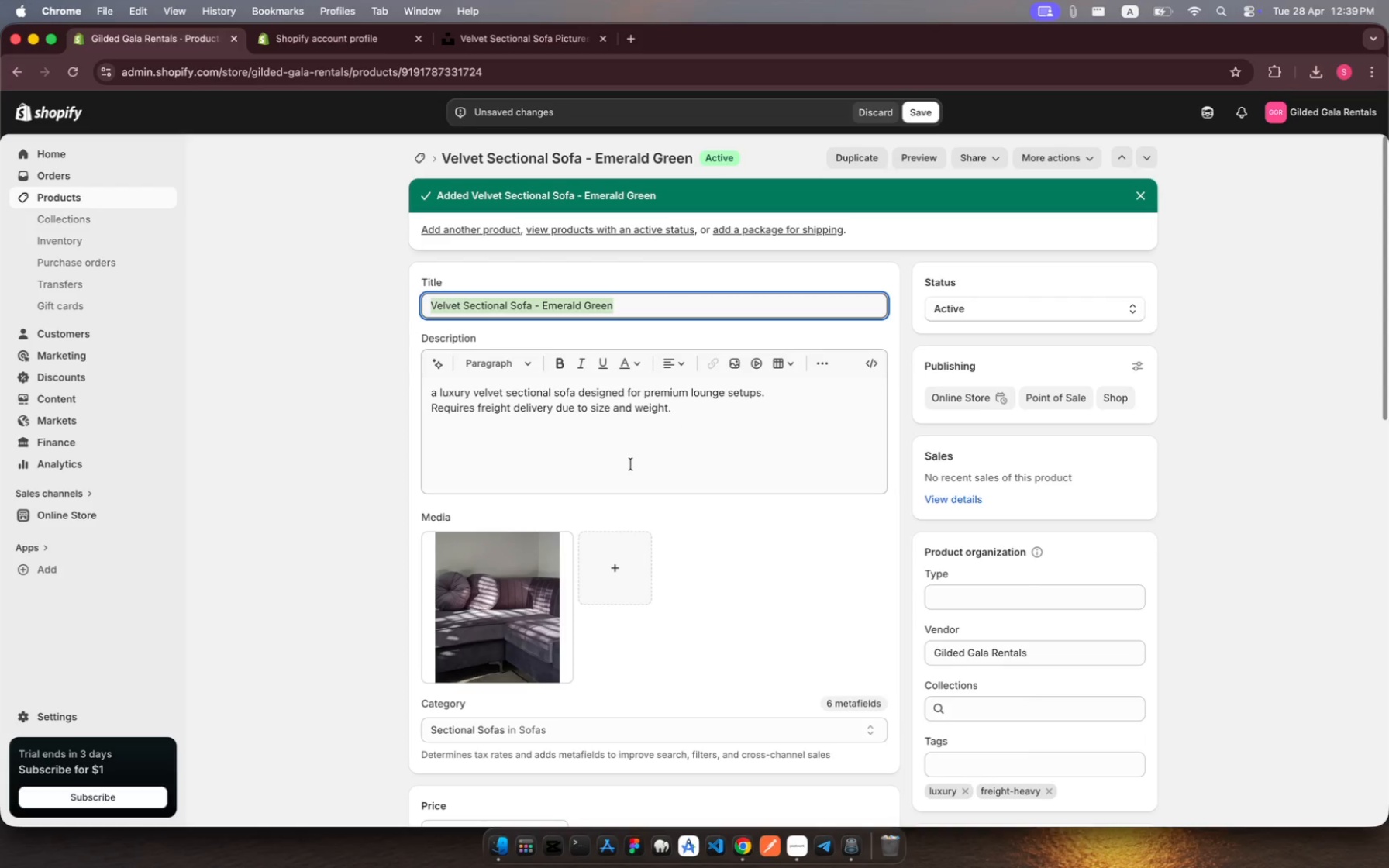 
key(Meta+Z)
 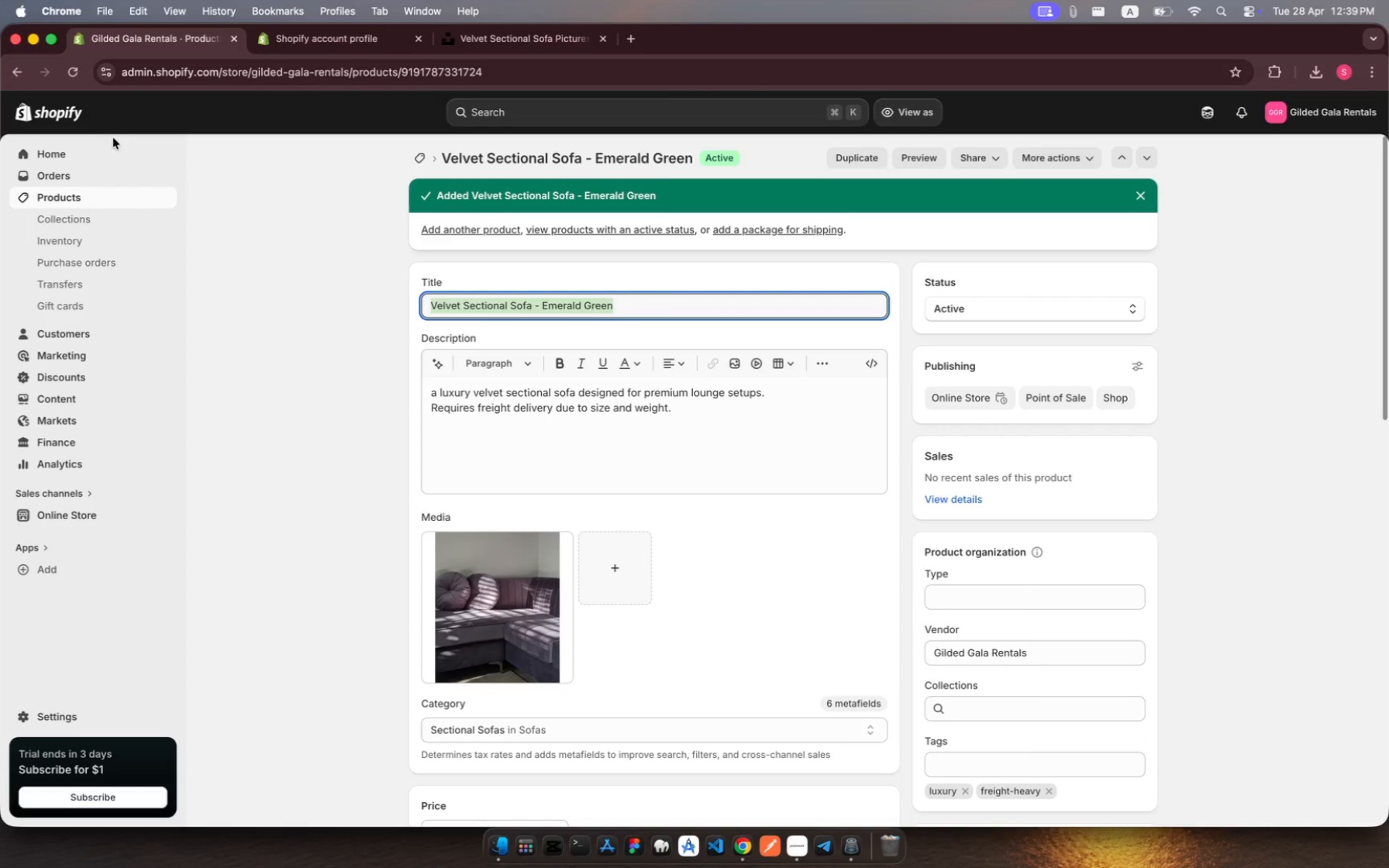 
left_click([83, 203])
 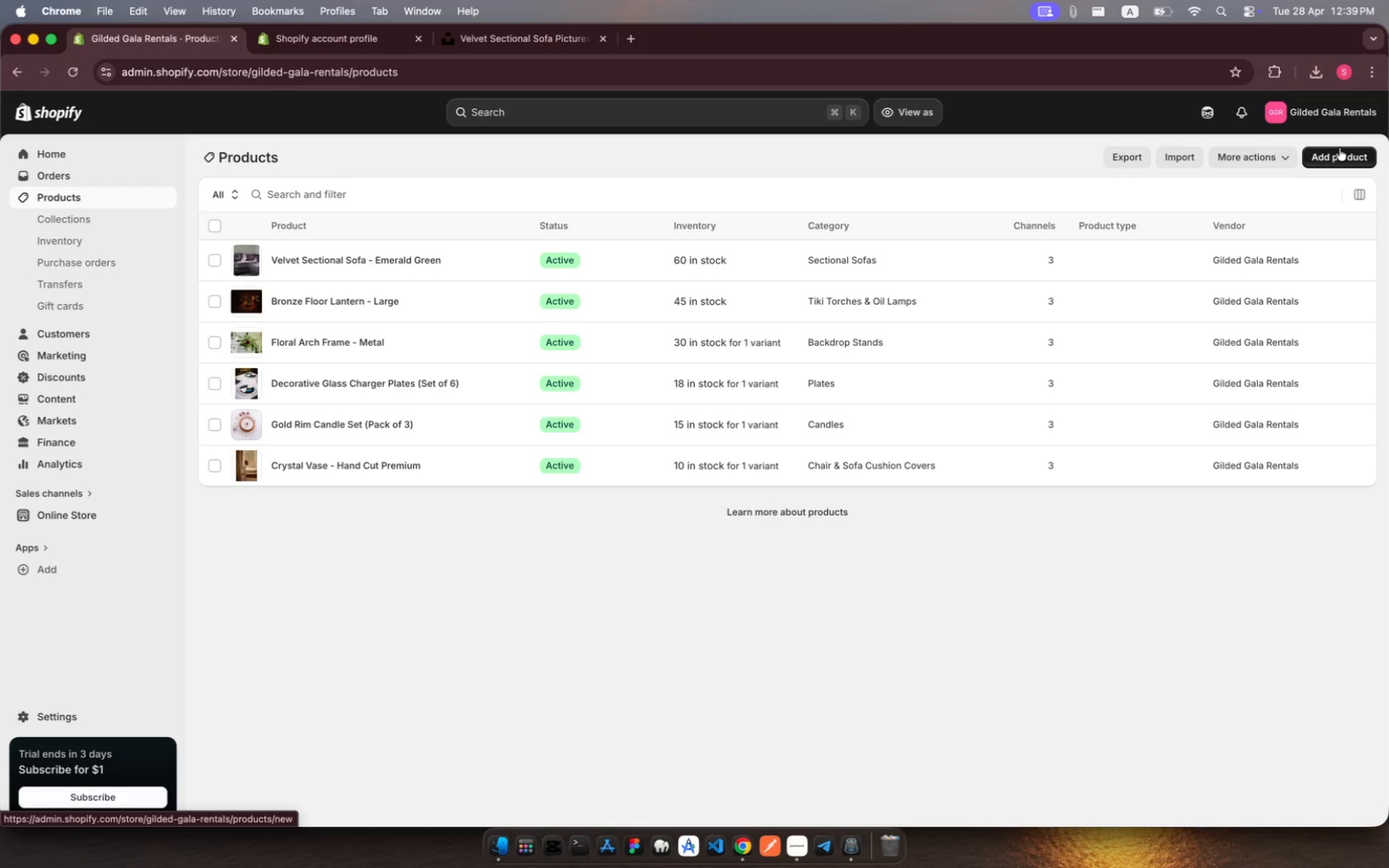 
wait(13.28)
 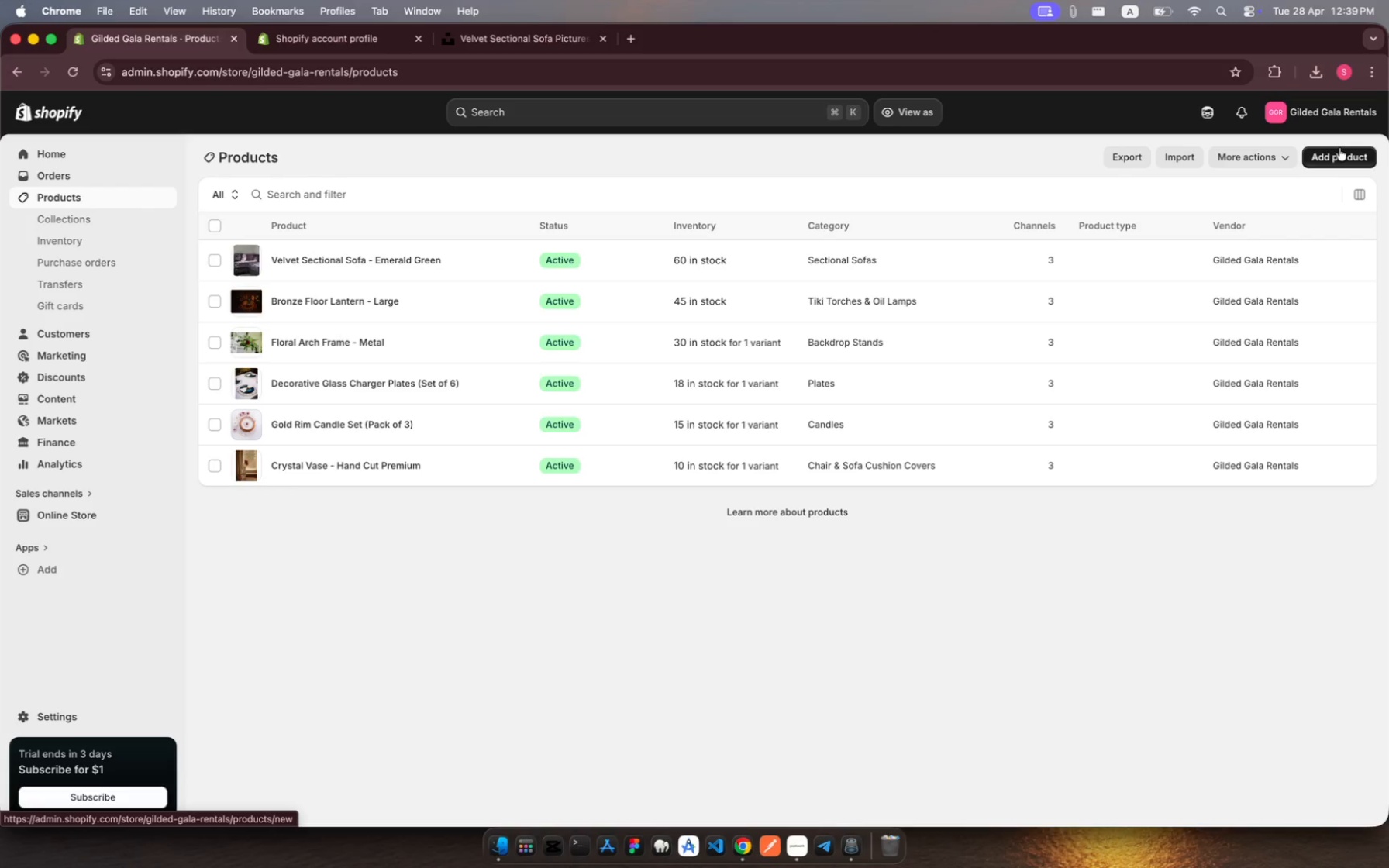 
left_click([1356, 164])
 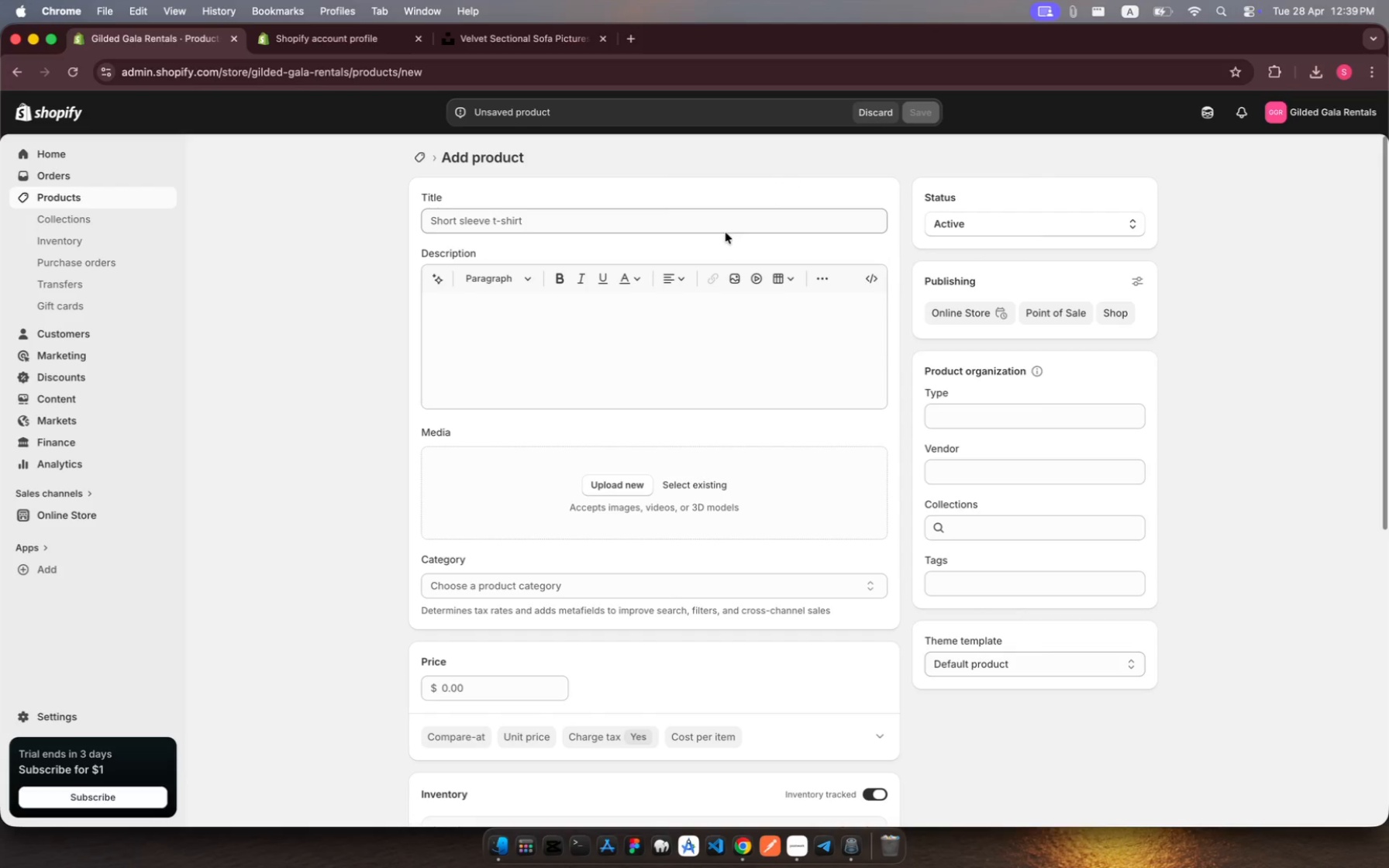 
left_click([518, 228])
 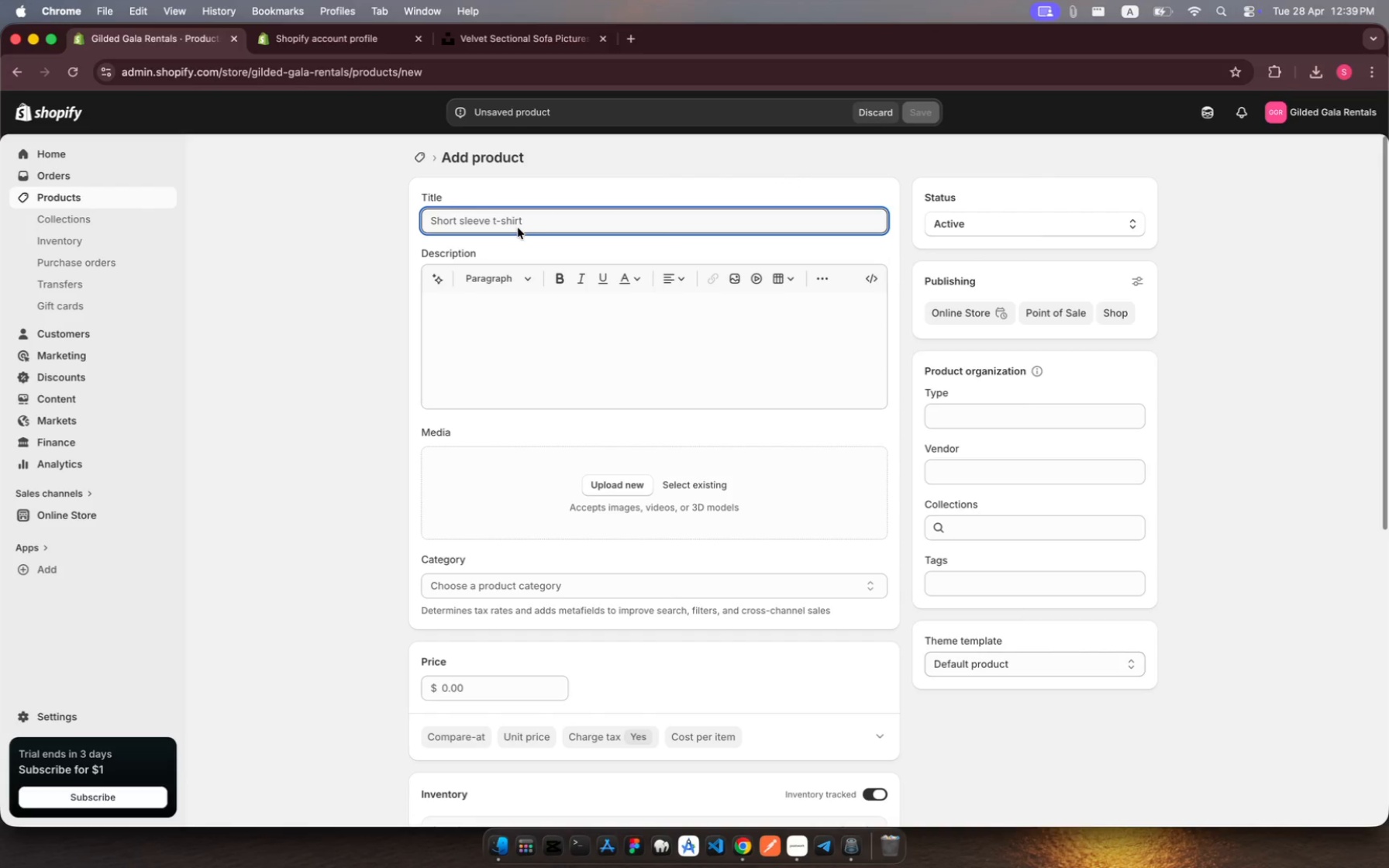 
key(Meta+V)
 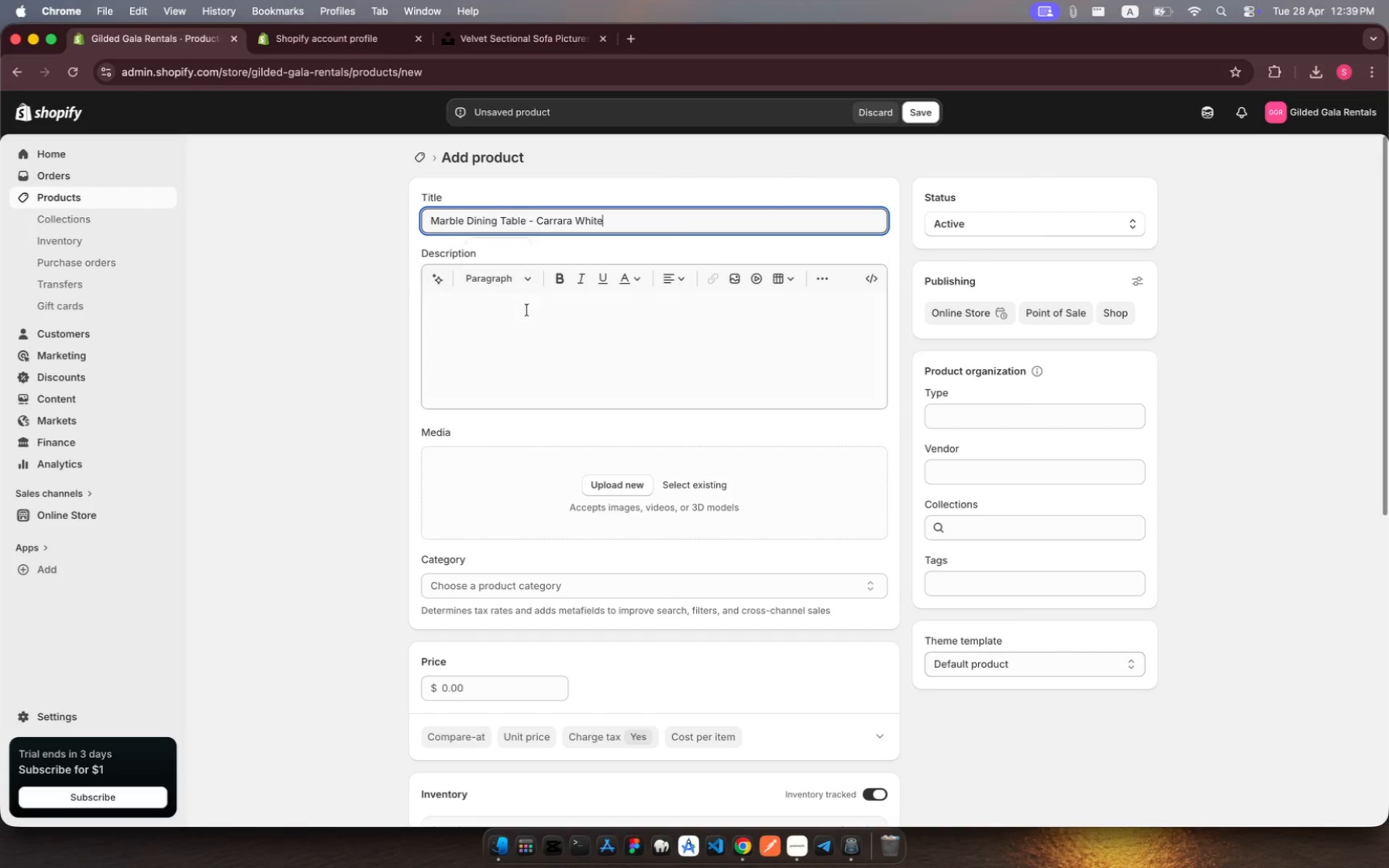 
left_click([529, 352])
 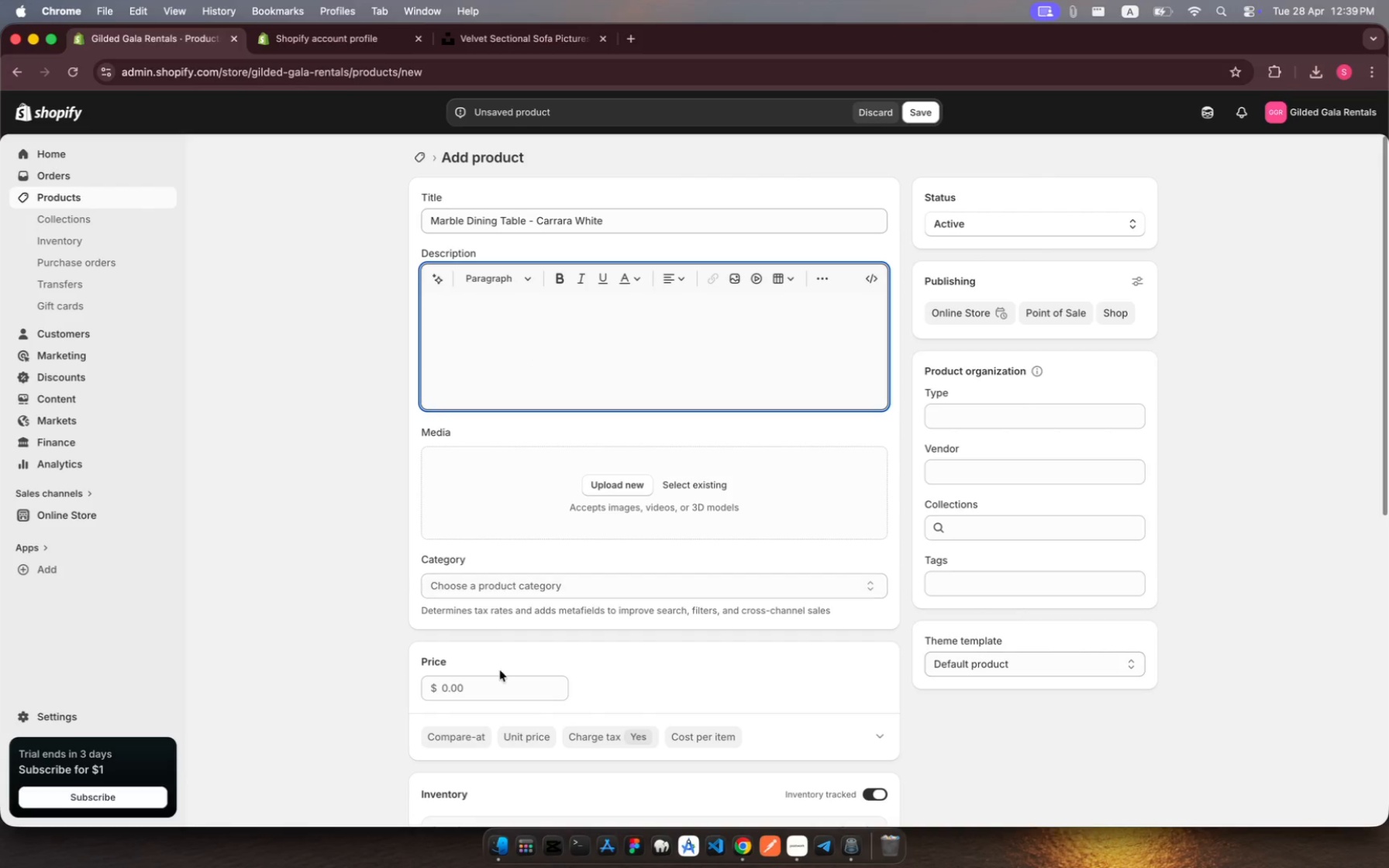 
left_click([483, 687])
 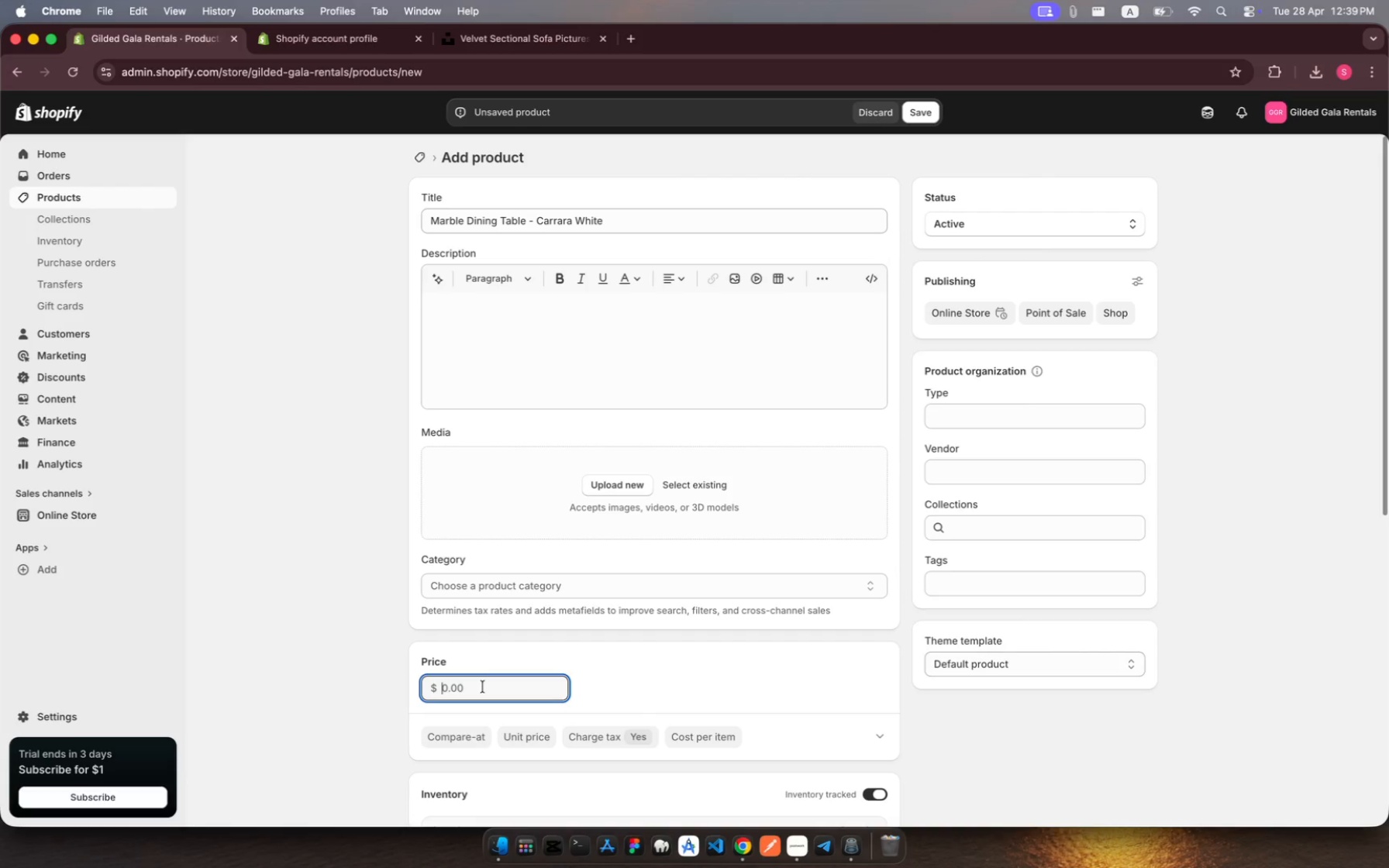 
left_click_drag(start_coordinate=[483, 687], to_coordinate=[482, 678])
 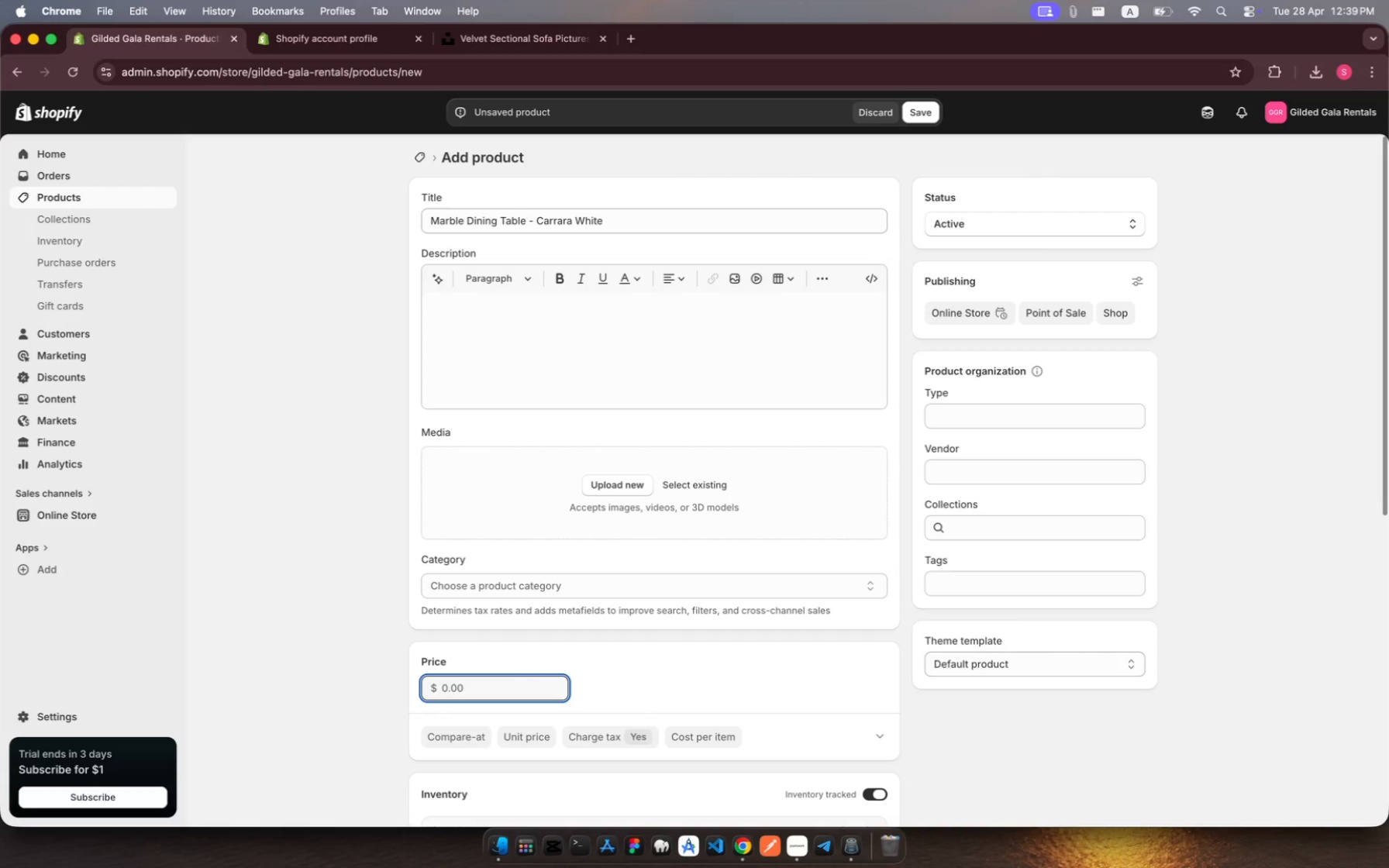 
type(280)
 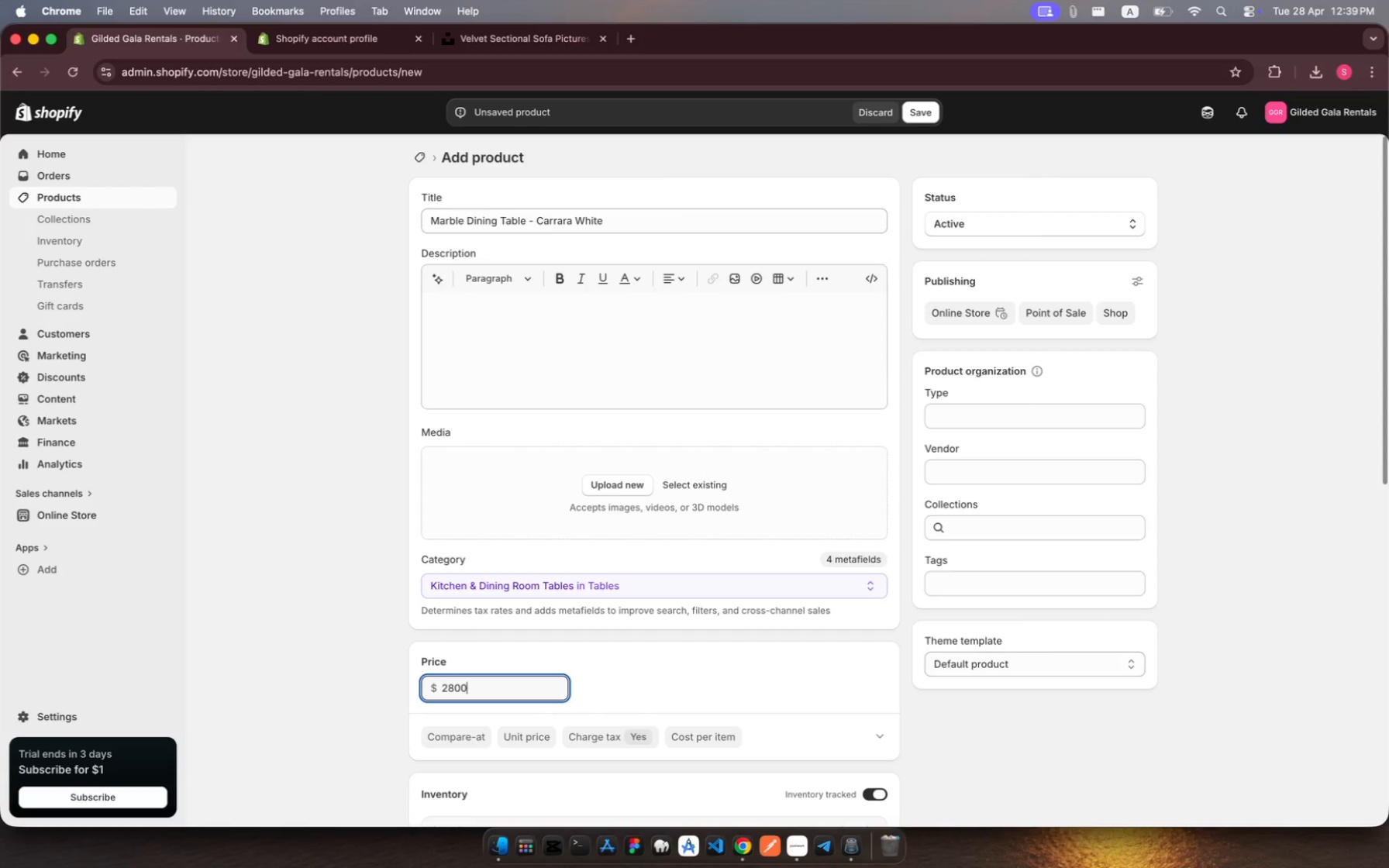 
hold_key(key=0, duration=0.31)
 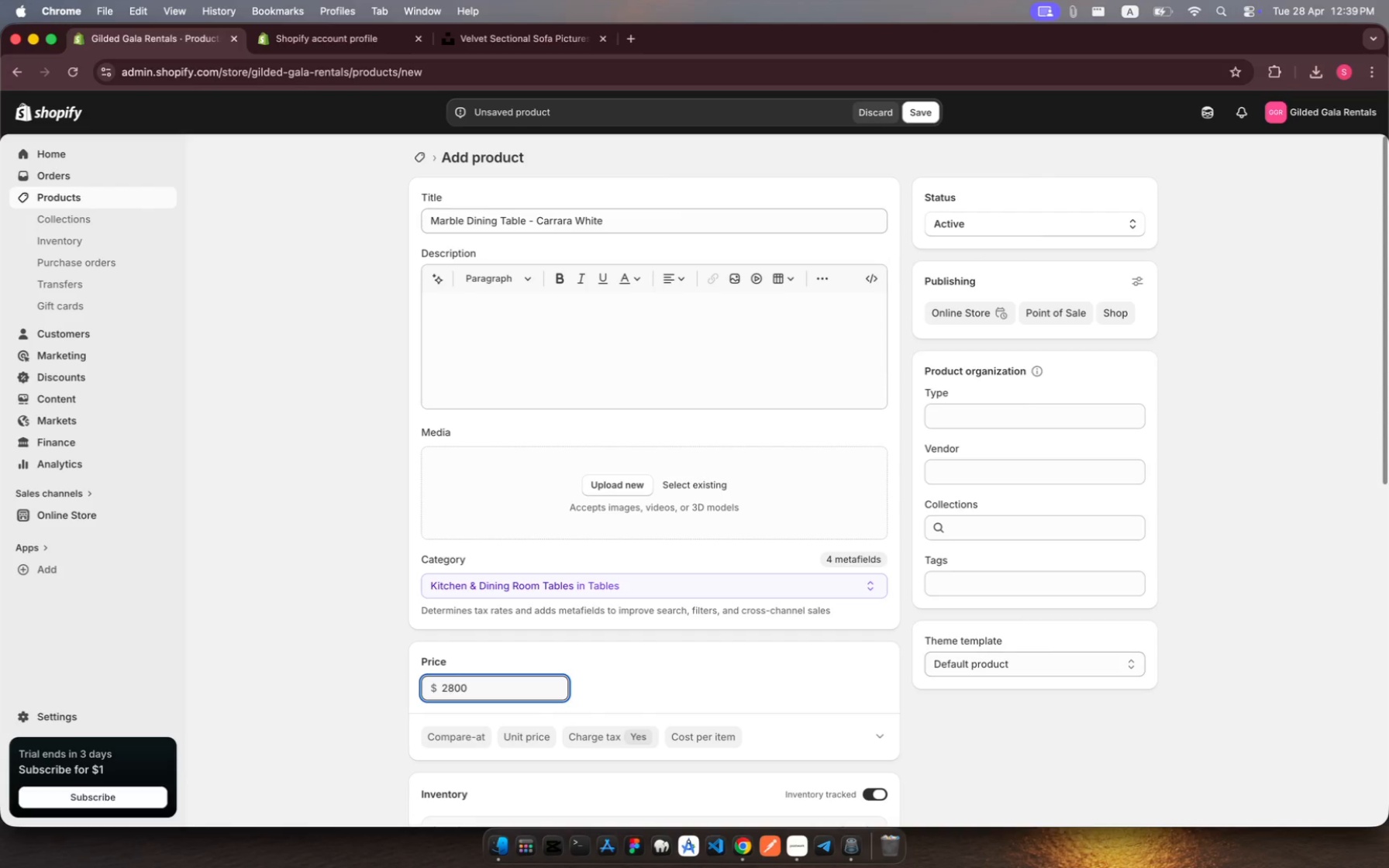 
wait(11.42)
 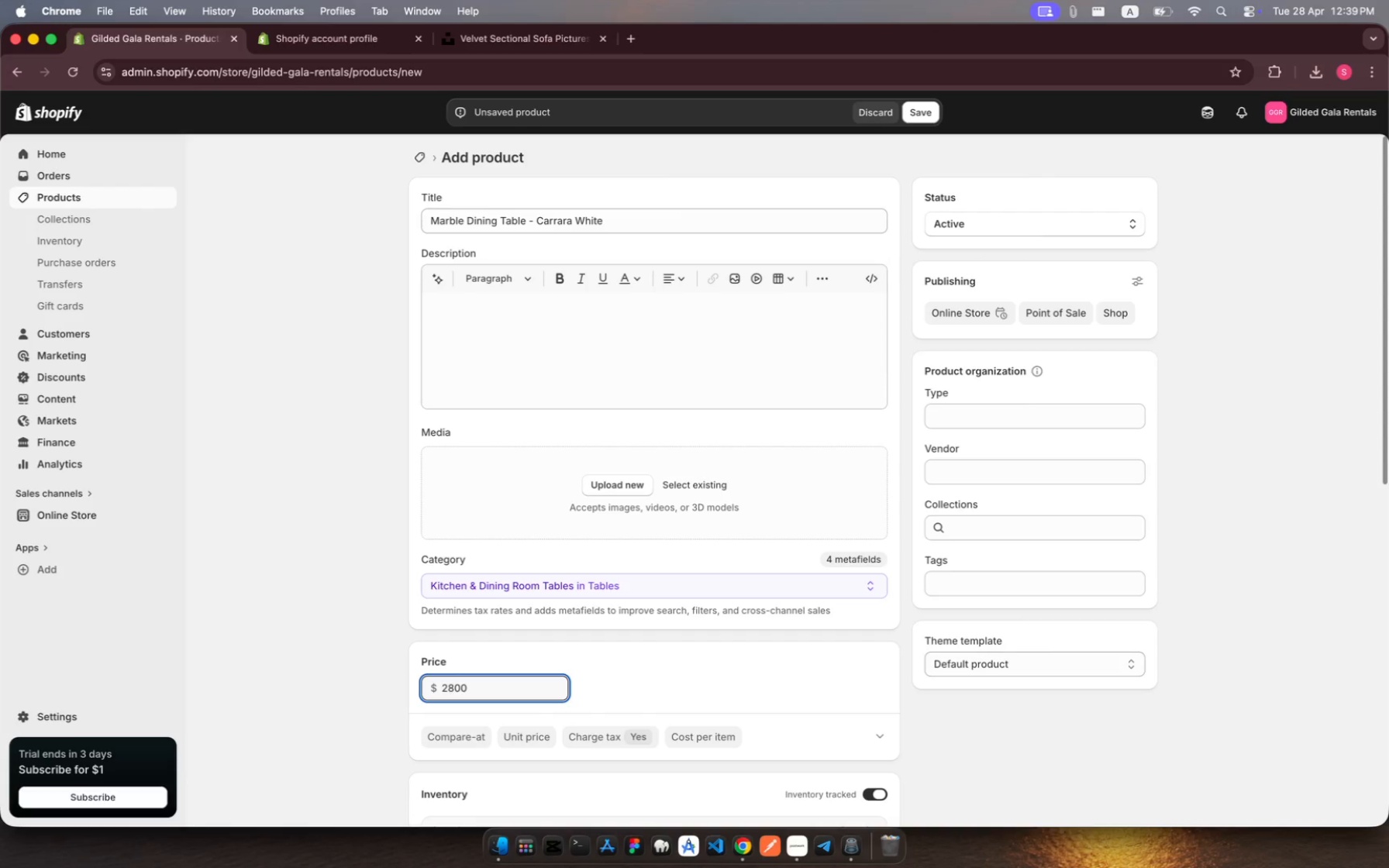 
scroll: coordinate [488, 701], scroll_direction: down, amount: 24.0
 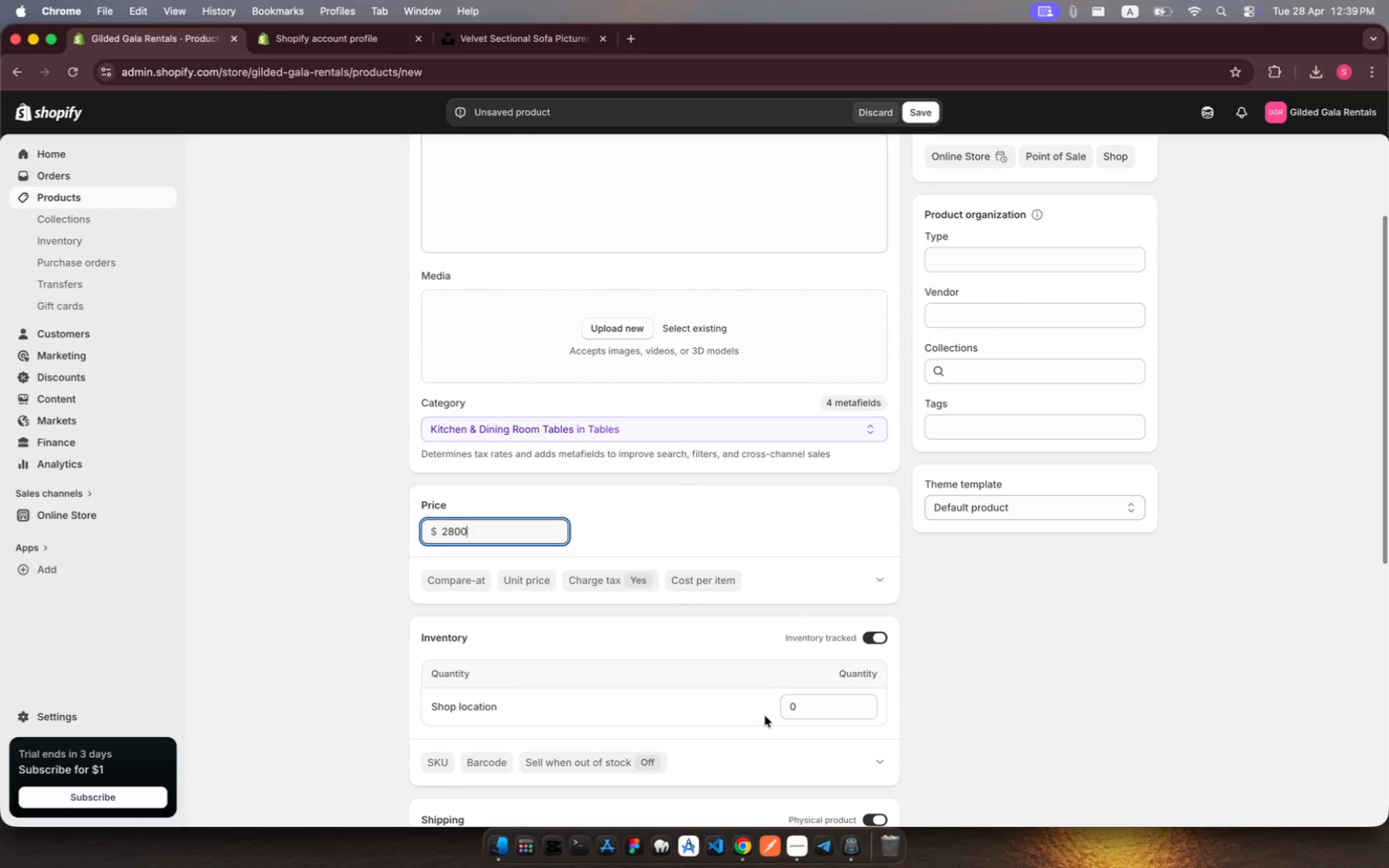 
left_click([800, 711])
 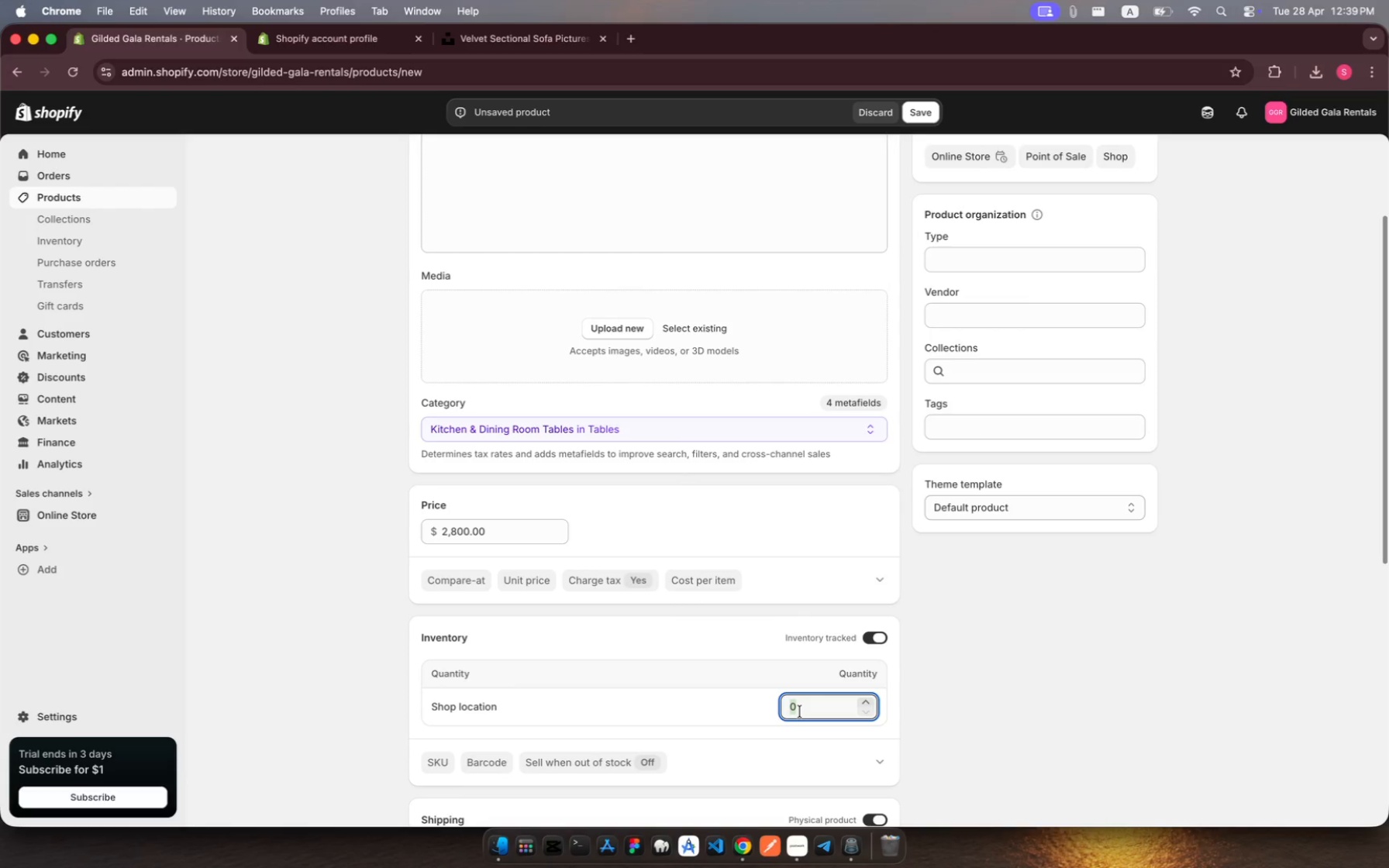 
type(50)
 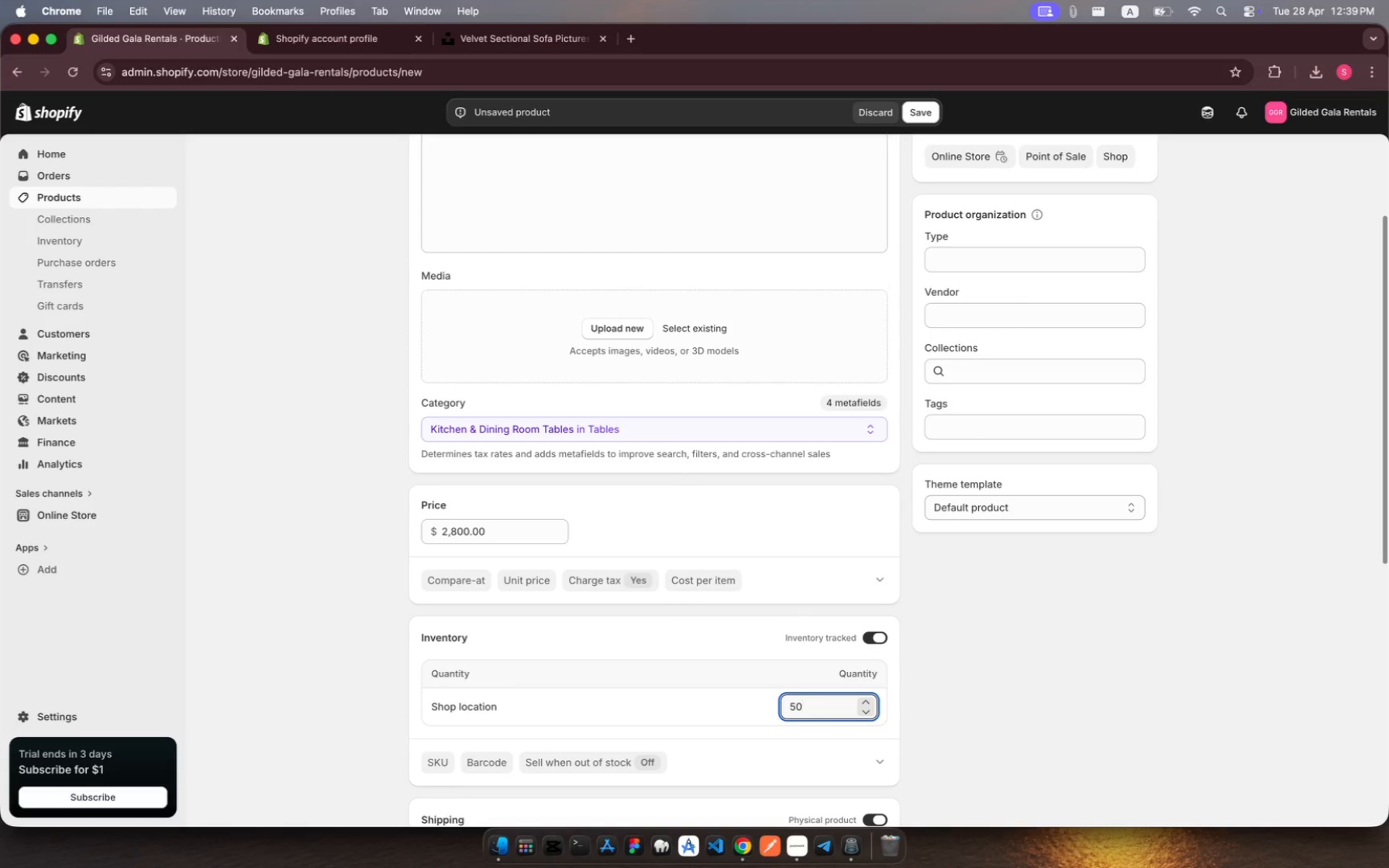 
scroll: coordinate [800, 711], scroll_direction: down, amount: 19.0
 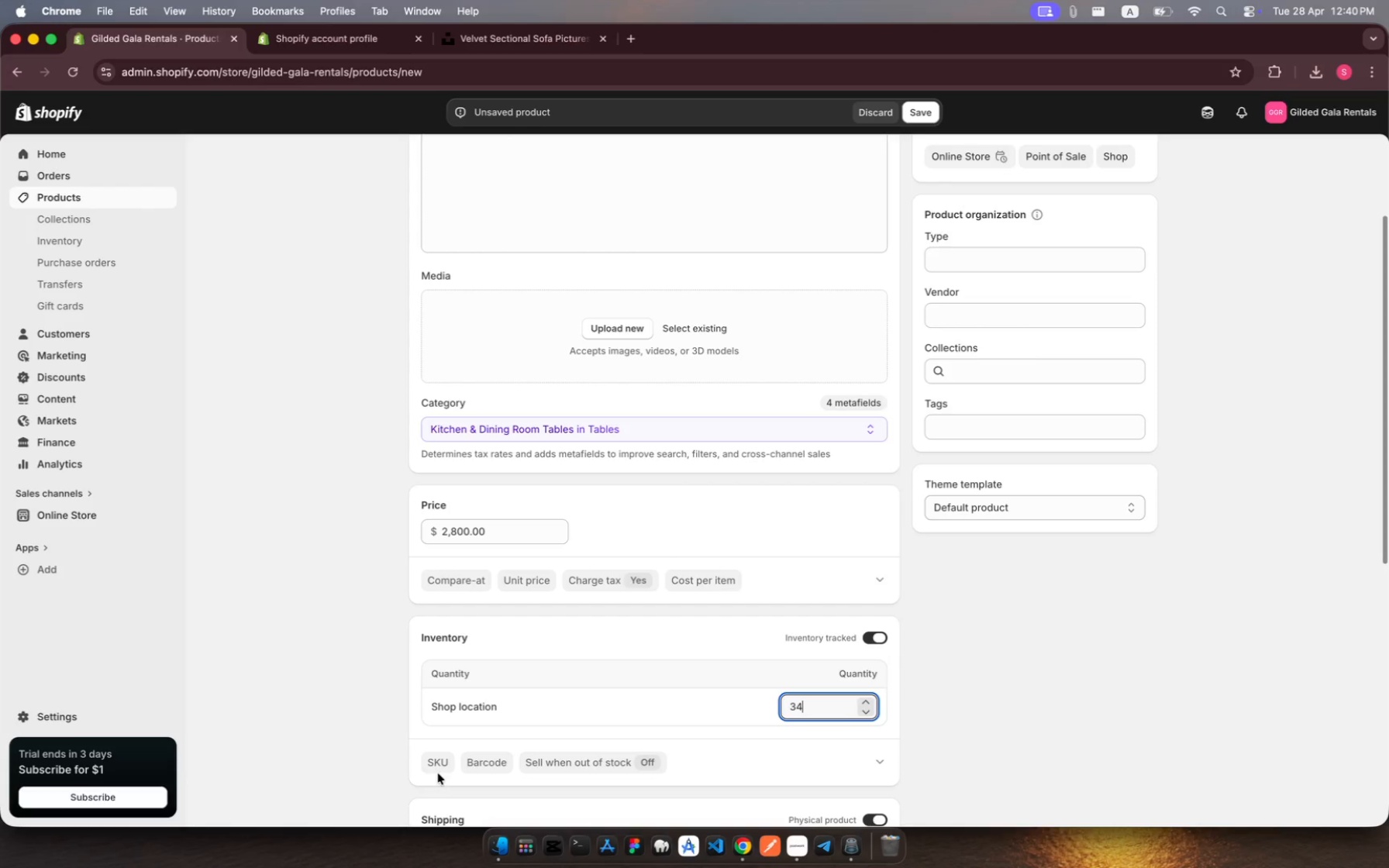 
left_click([439, 770])
 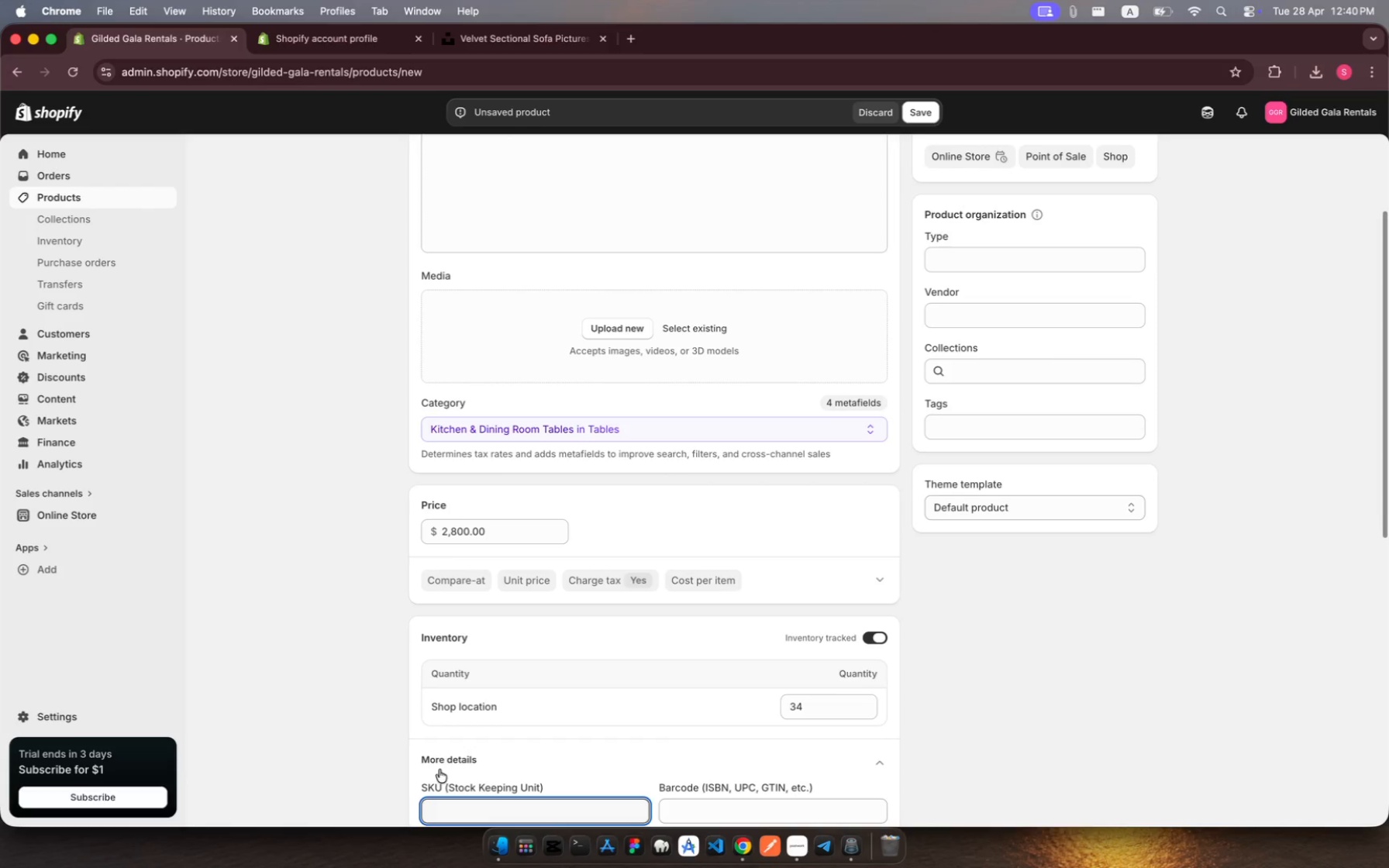 
scroll: coordinate [439, 770], scroll_direction: down, amount: 16.0
 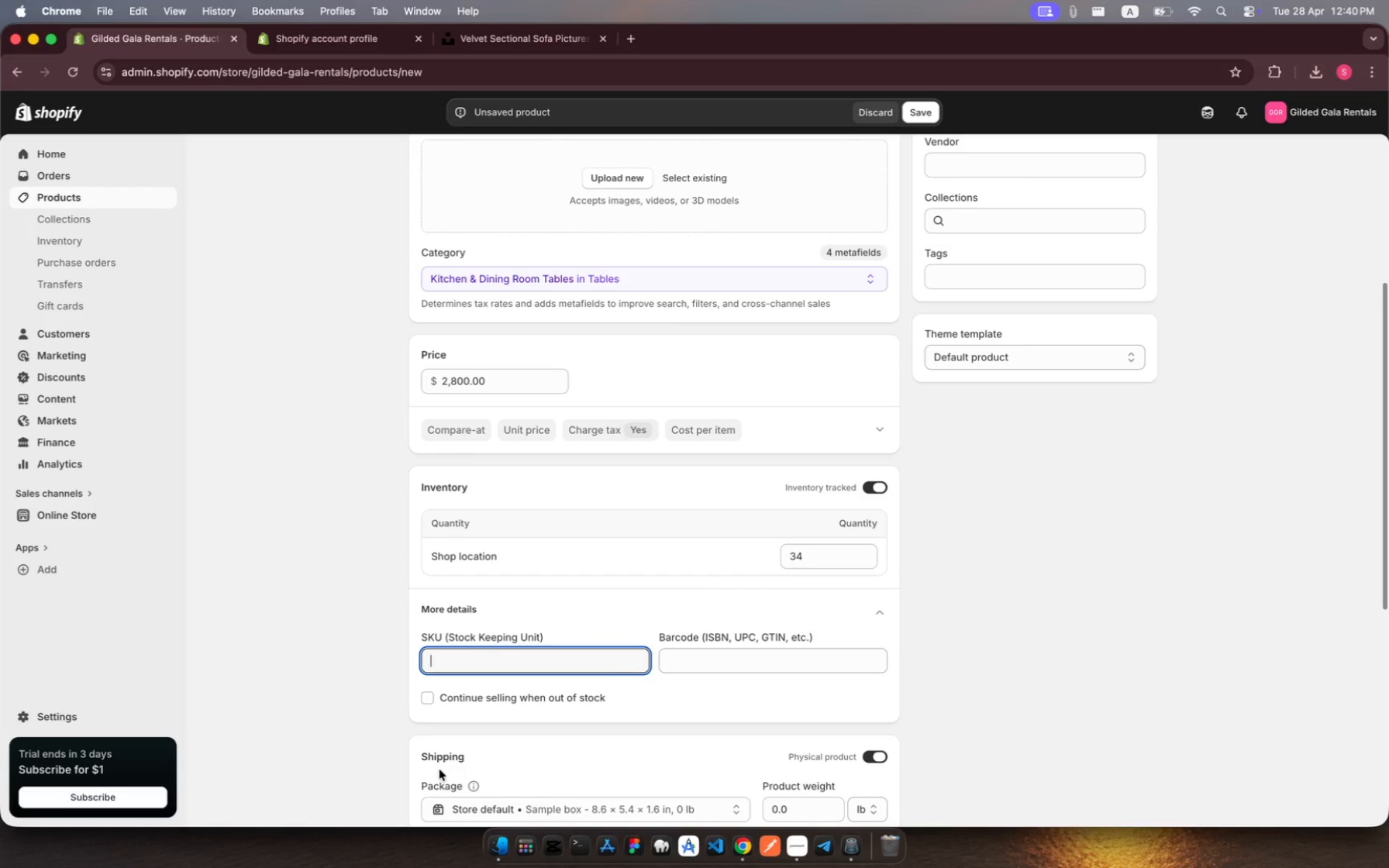 
wait(5.76)
 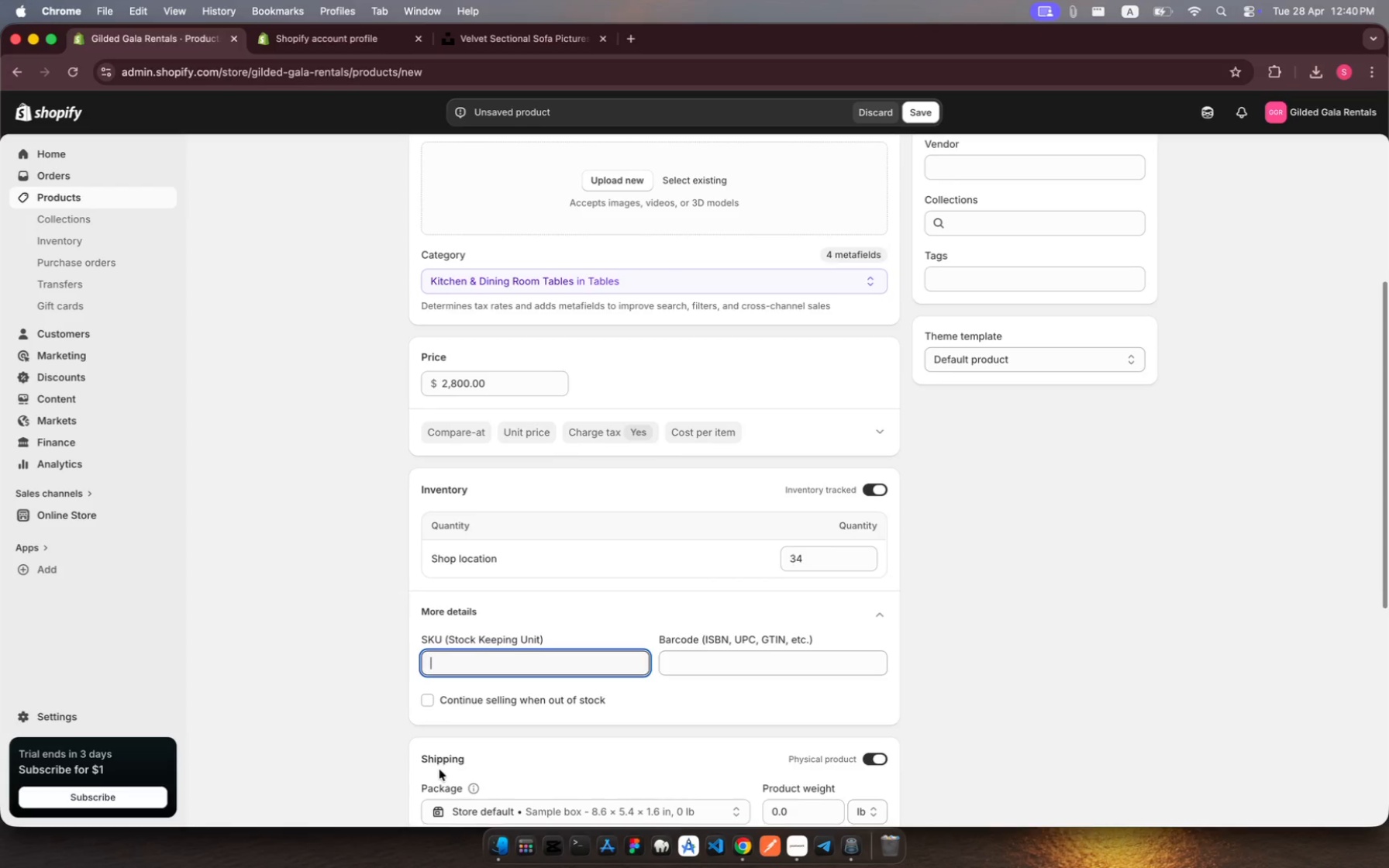 
type(tbl )
key(Backspace)
key(Backspace)
key(Backspace)
key(Backspace)
key(Backspace)
key(Backspace)
type(TBL MR)
key(Backspace)
key(Backspace)
key(Backspace)
type(0)
key(Backspace)
type(-MRB)
 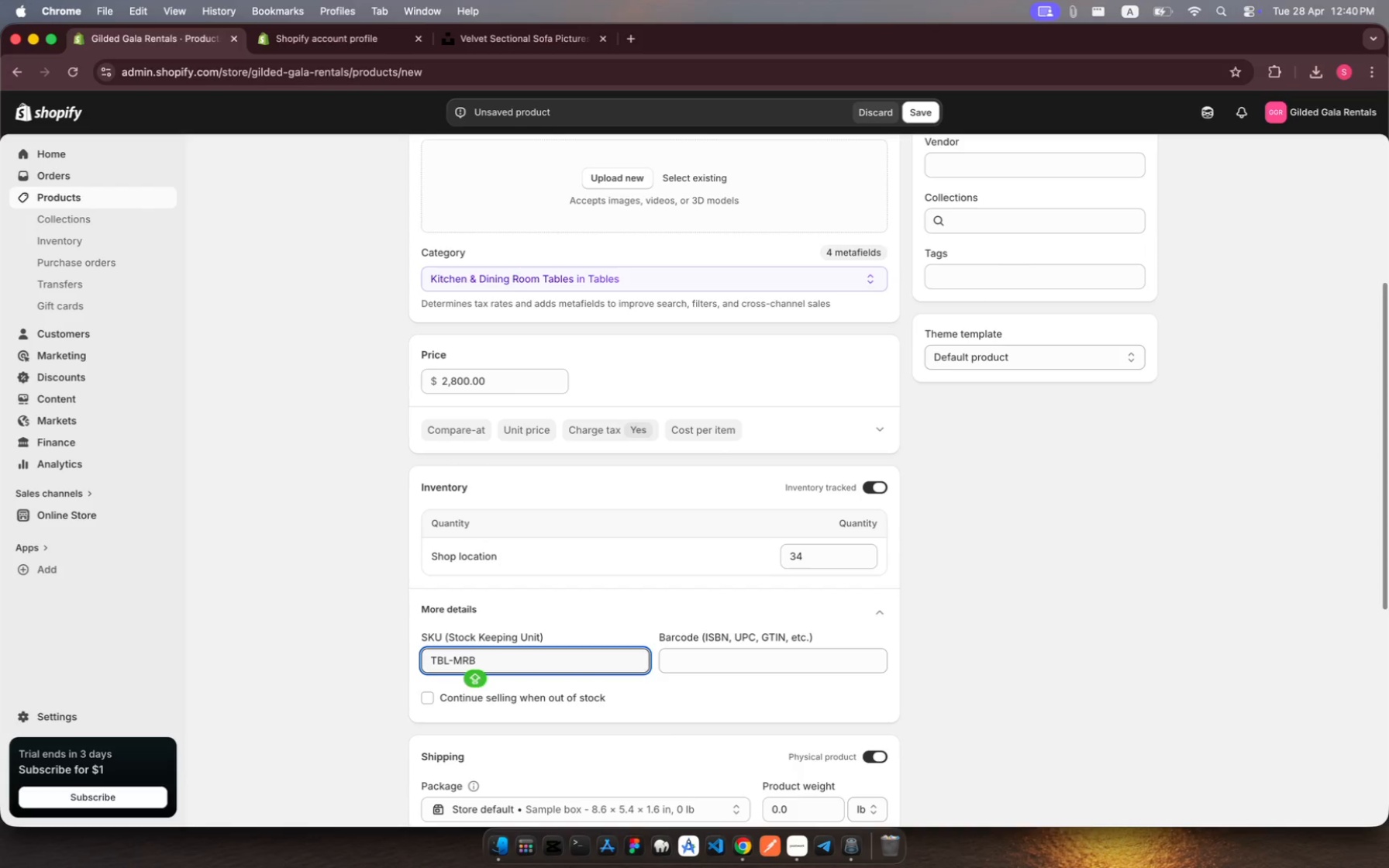 
type(-007)
 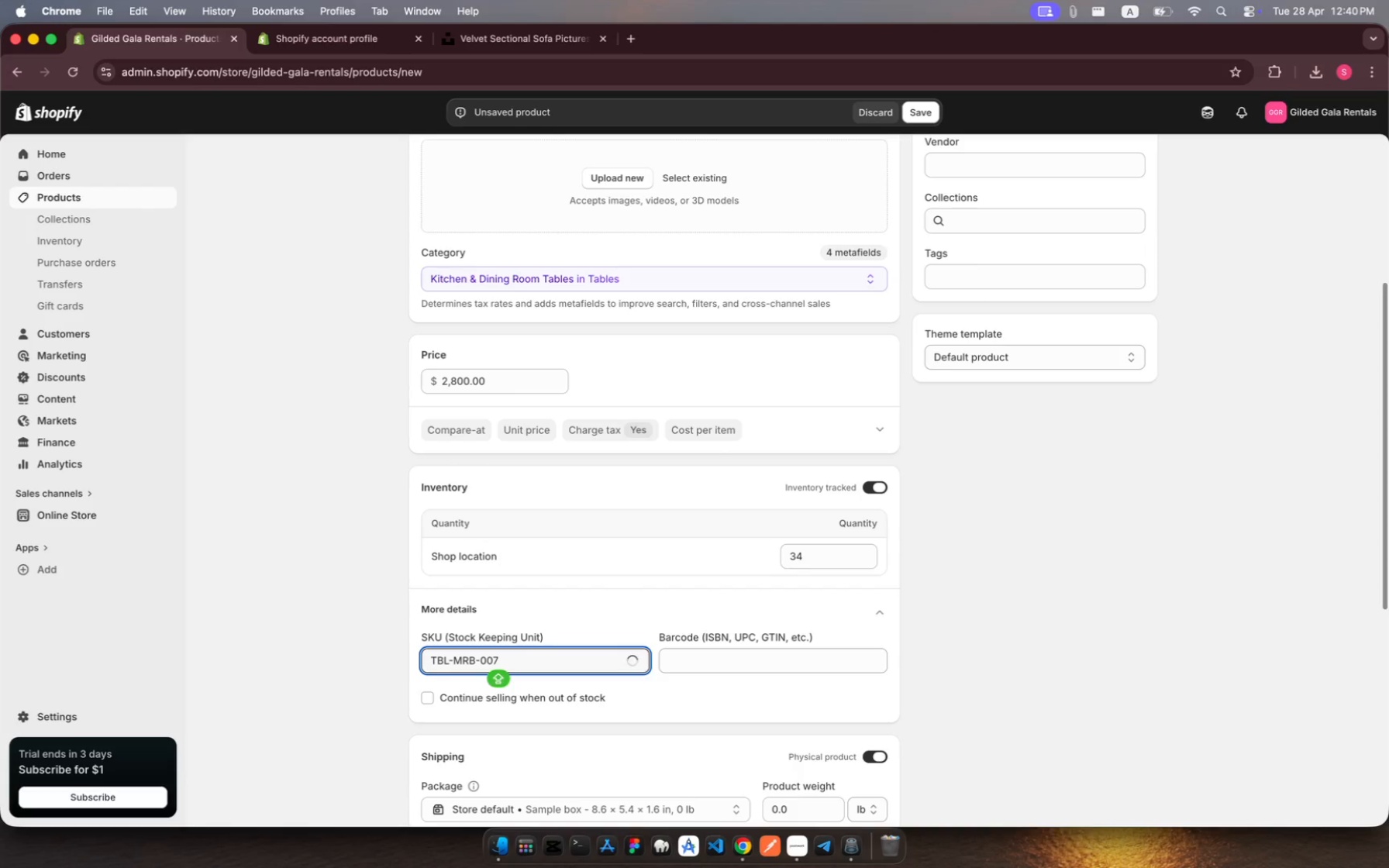 
scroll: coordinate [439, 770], scroll_direction: down, amount: 23.0
 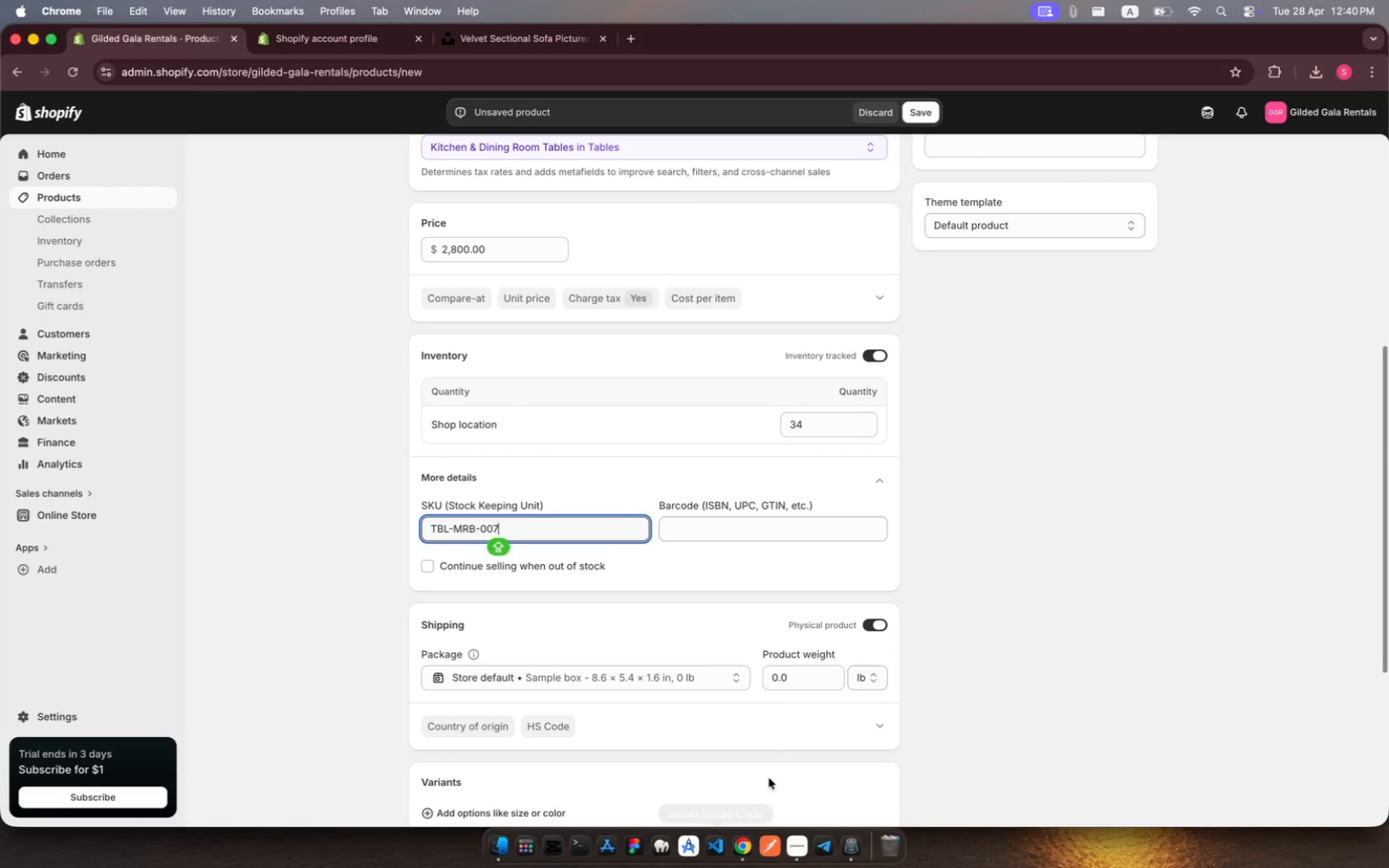 
left_click([799, 677])
 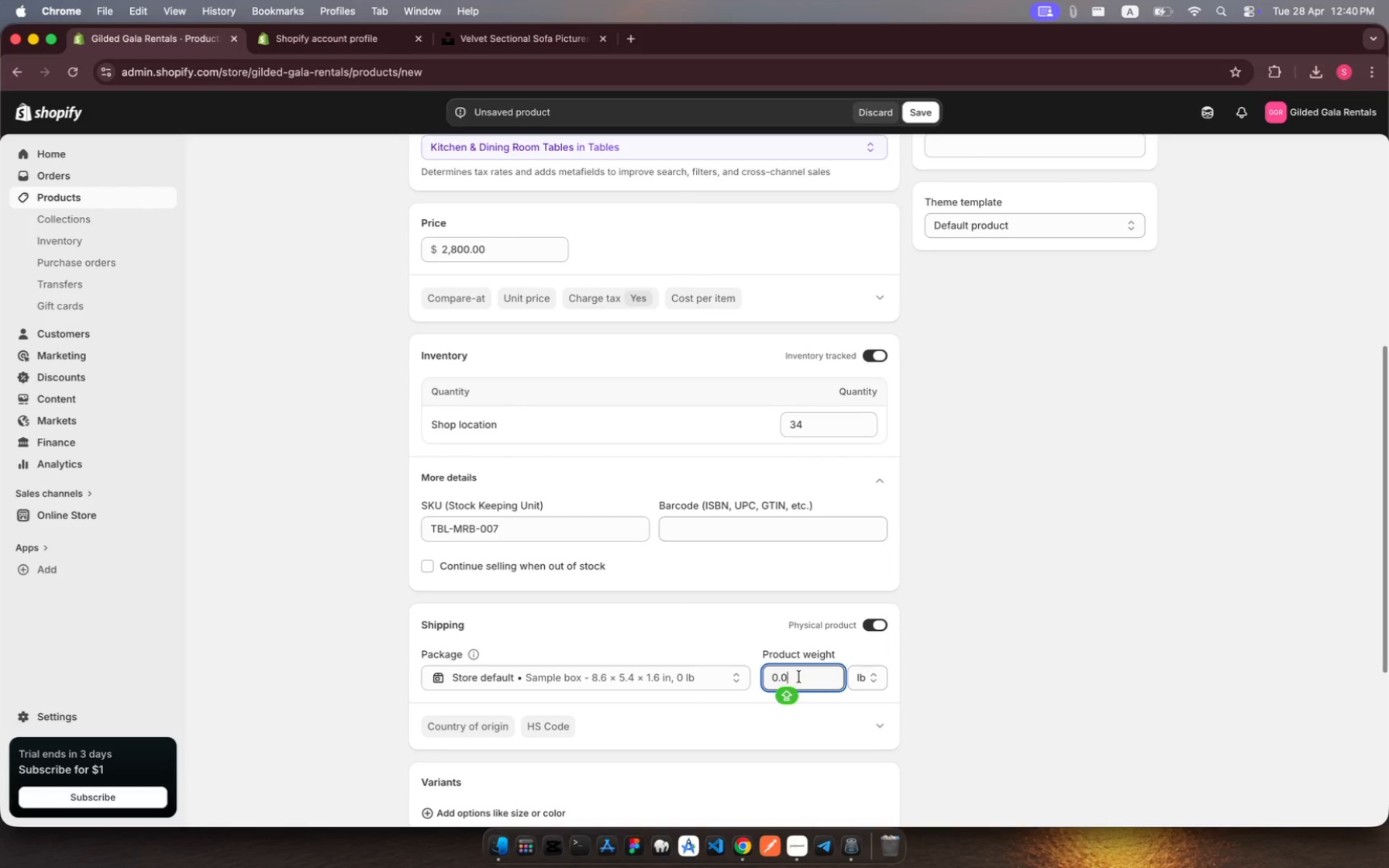 
key(Backspace)
key(Backspace)
key(Backspace)
key(Backspace)
type(20)
 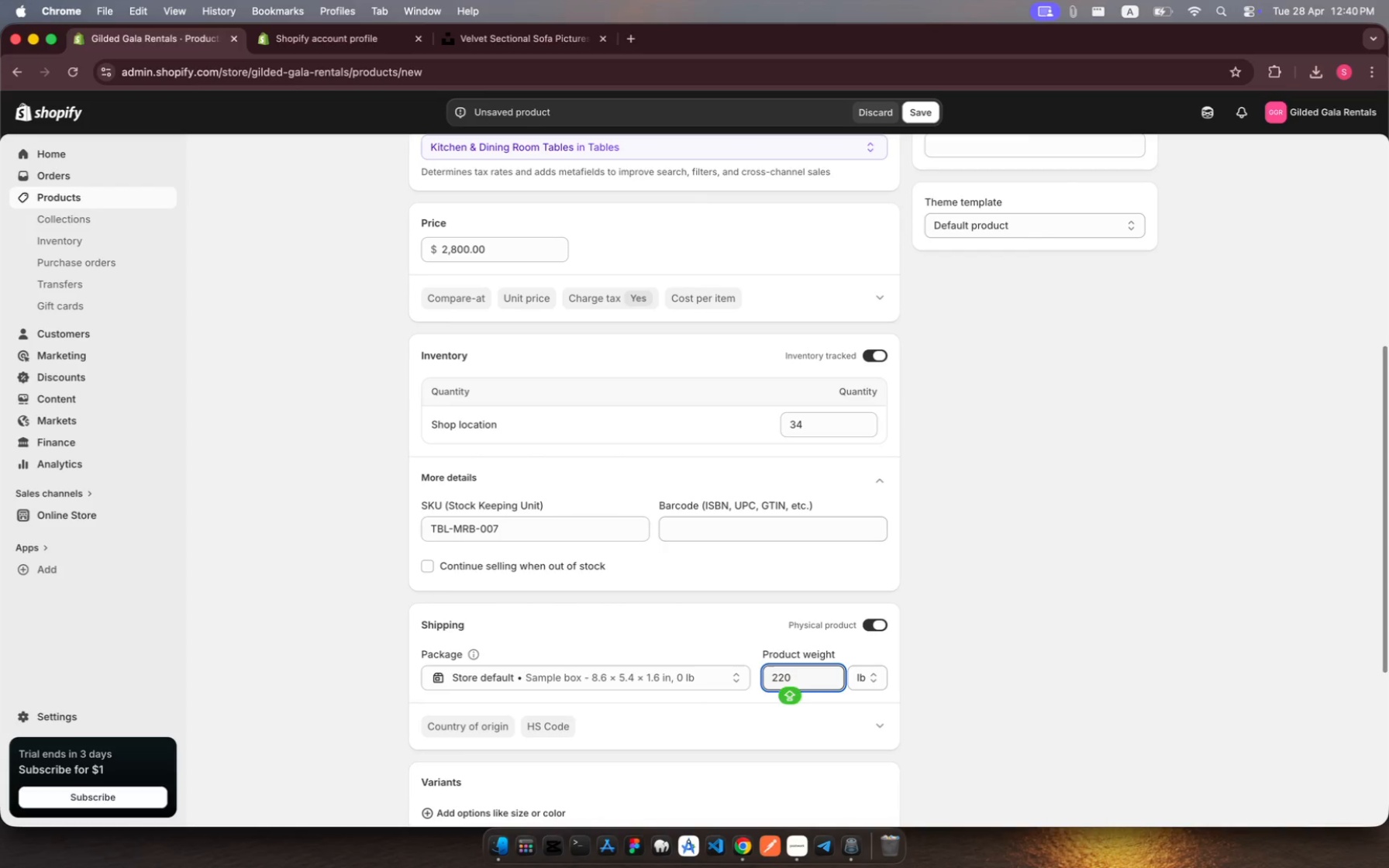 
wait(10.86)
 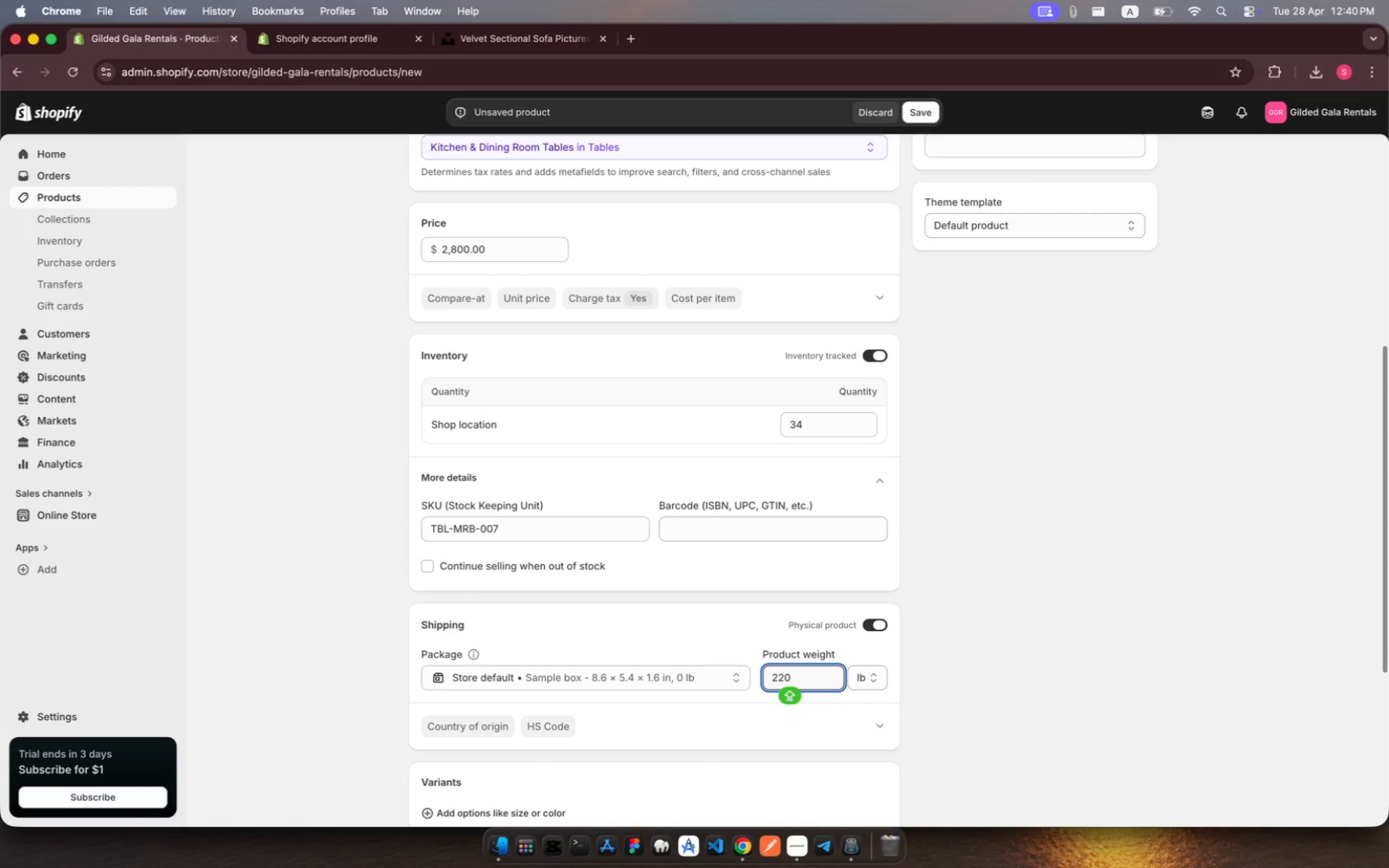 
scroll: coordinate [690, 626], scroll_direction: down, amount: 24.0
 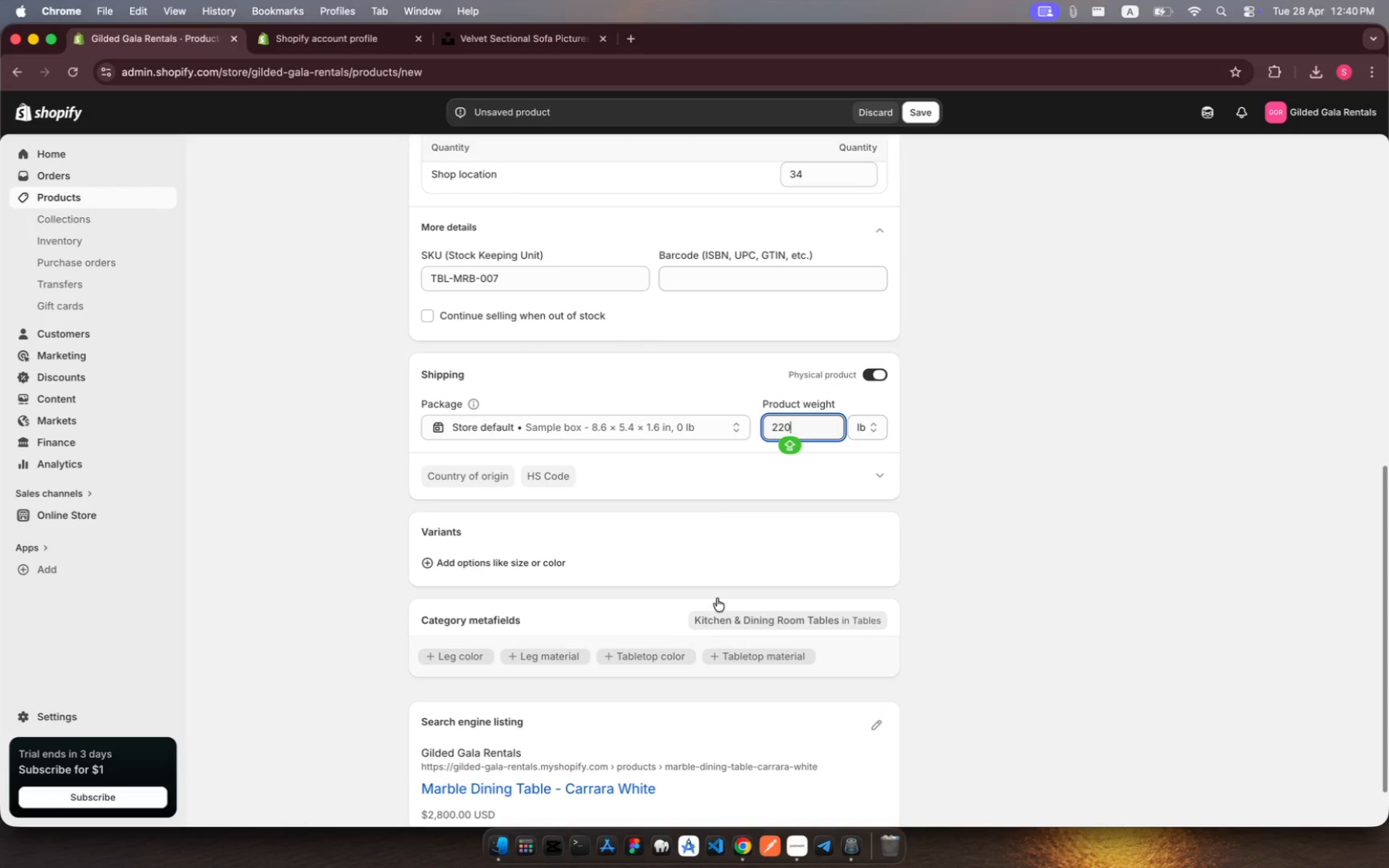 
scroll: coordinate [1052, 353], scroll_direction: up, amount: 27.0
 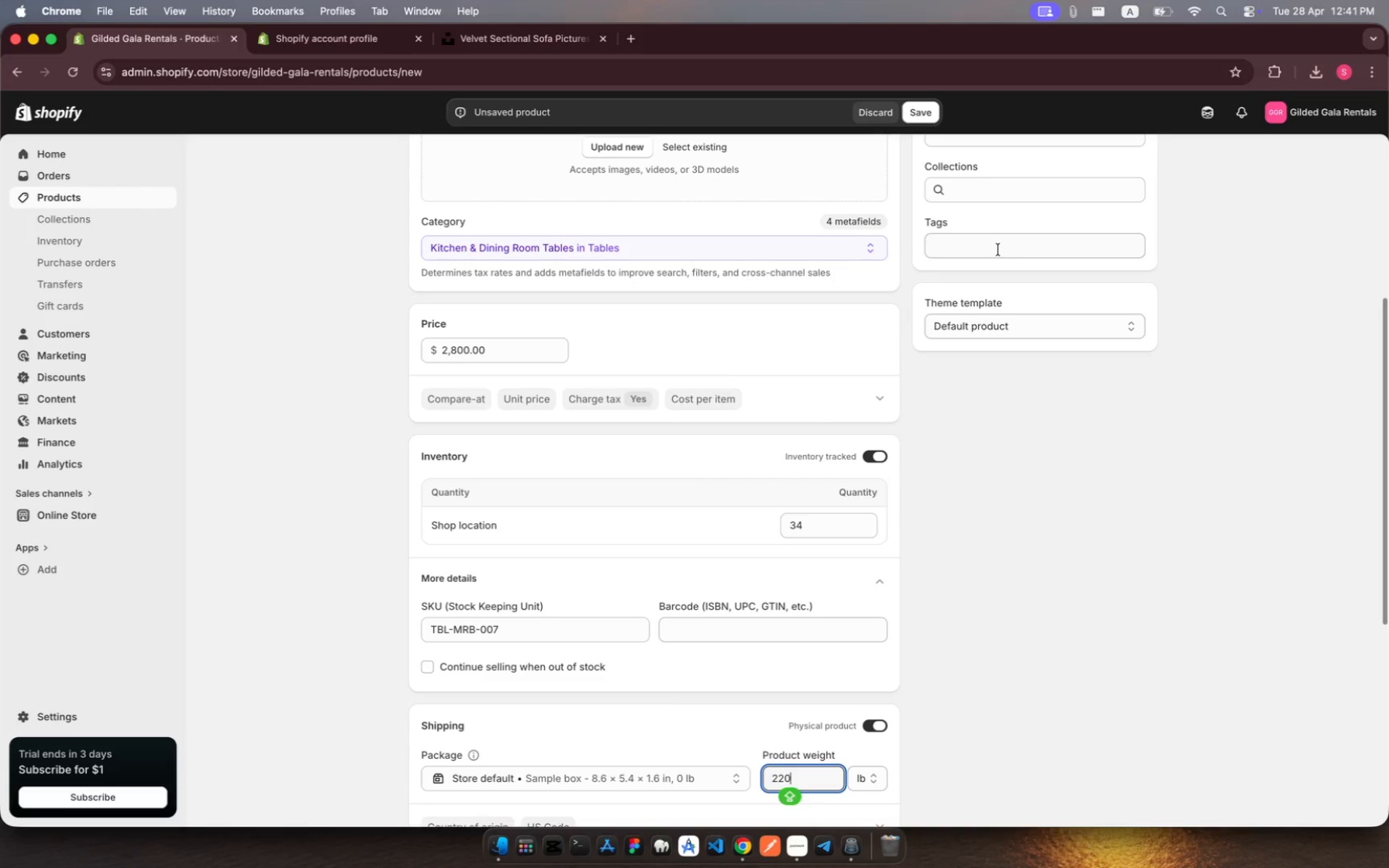 
left_click([998, 250])
 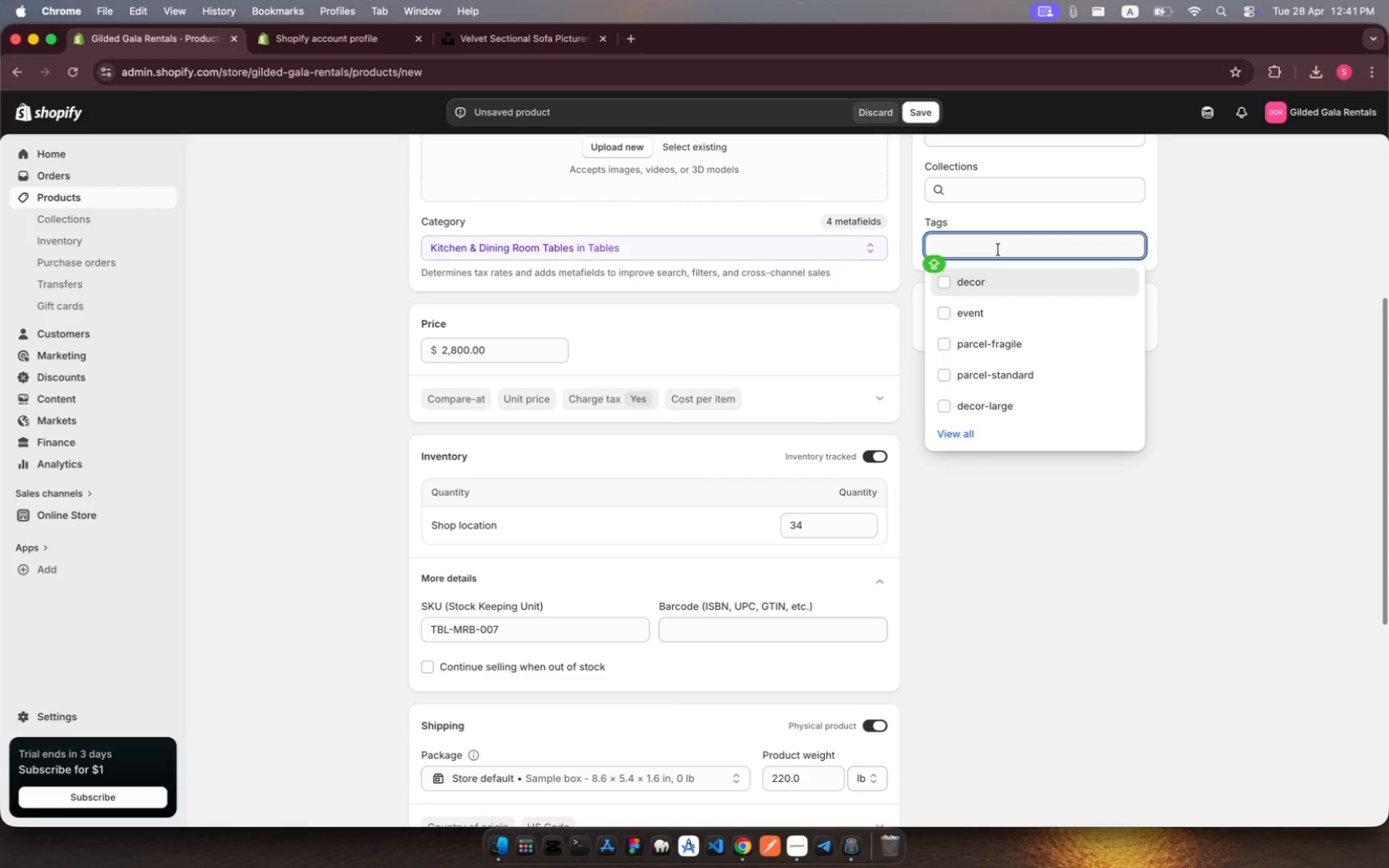 
type(FR)
key(Backspace)
key(Backspace)
key(Backspace)
key(Backspace)
type(freight-heavy)
 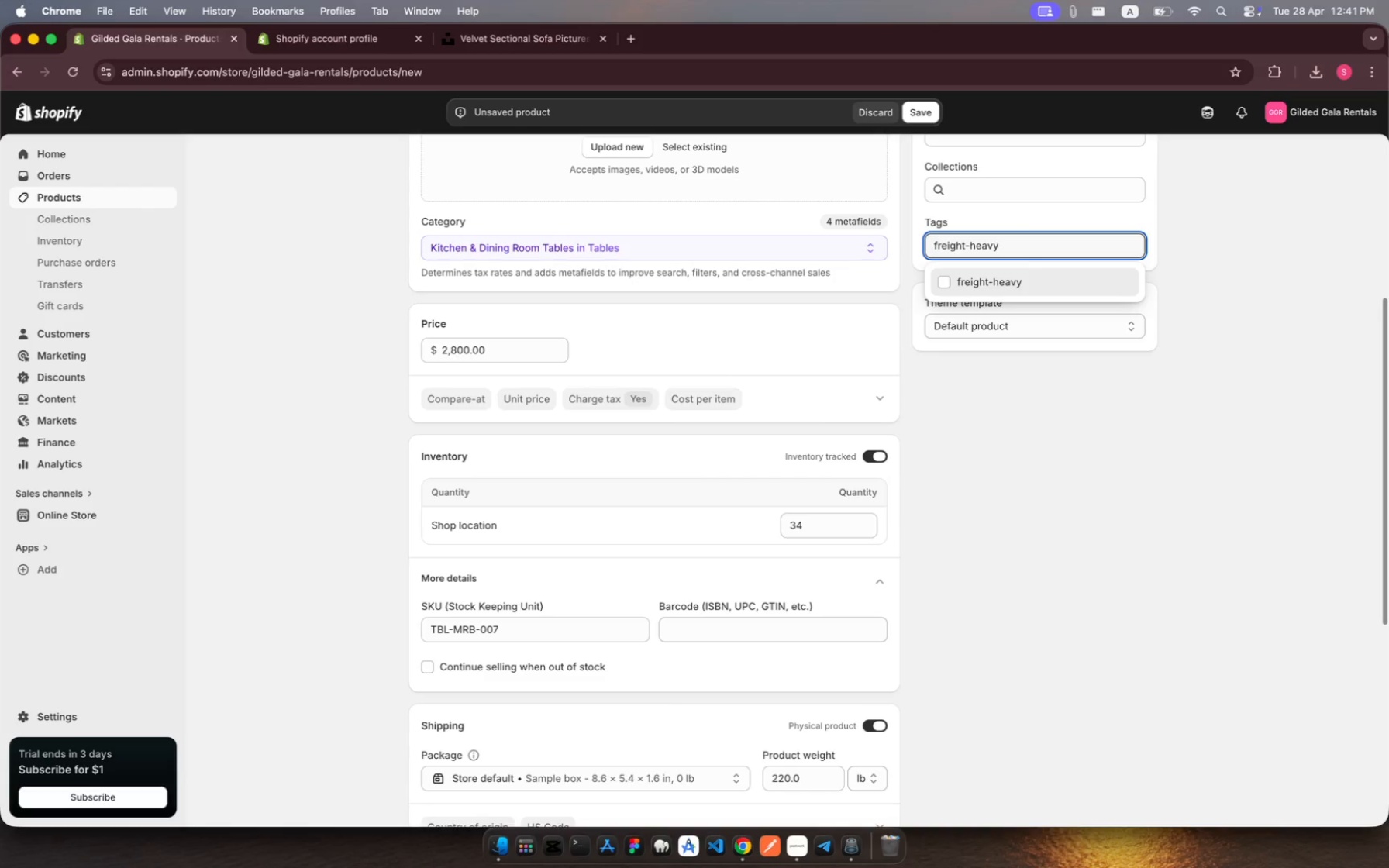 
wait(12.39)
 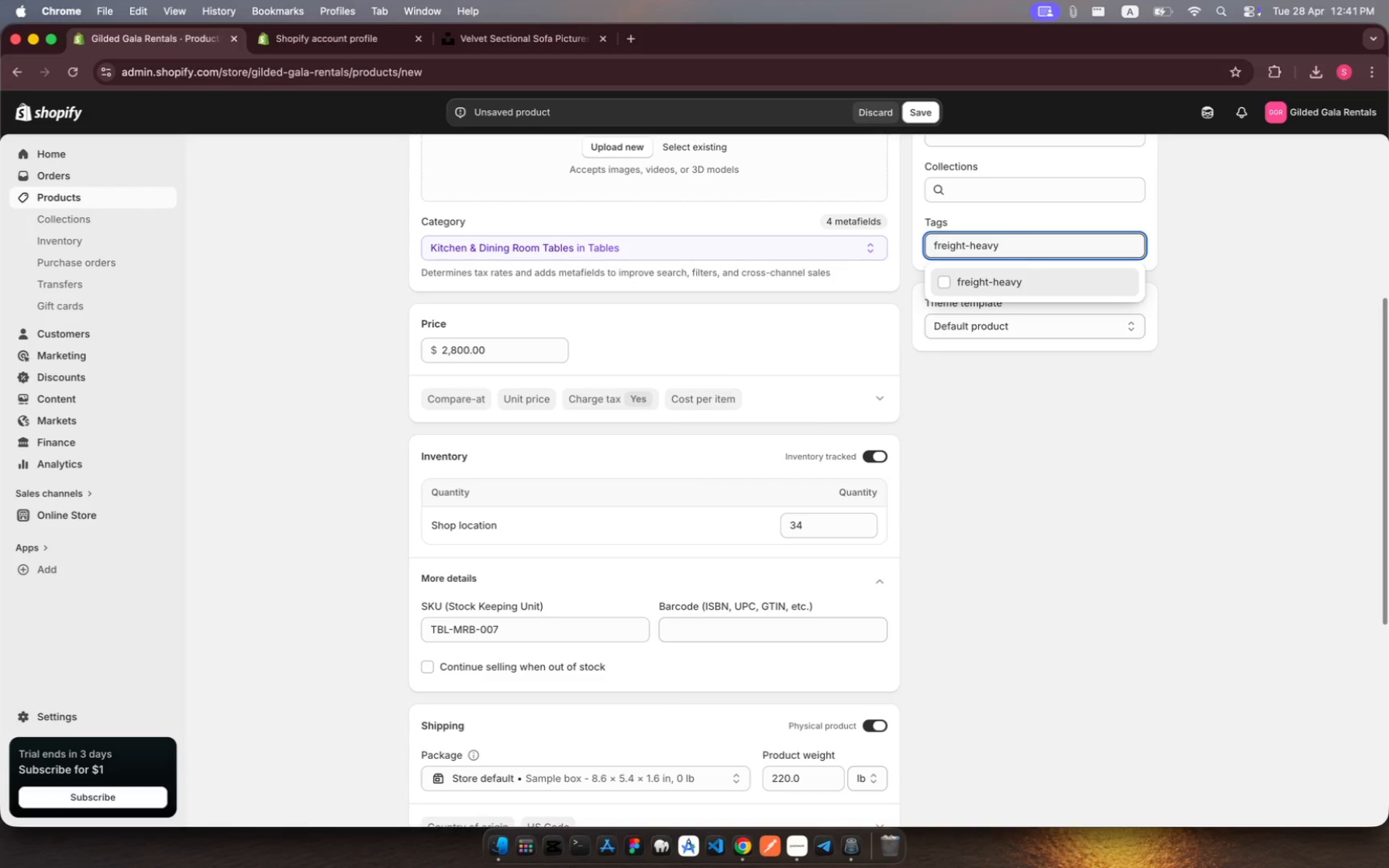 
key(Enter)
 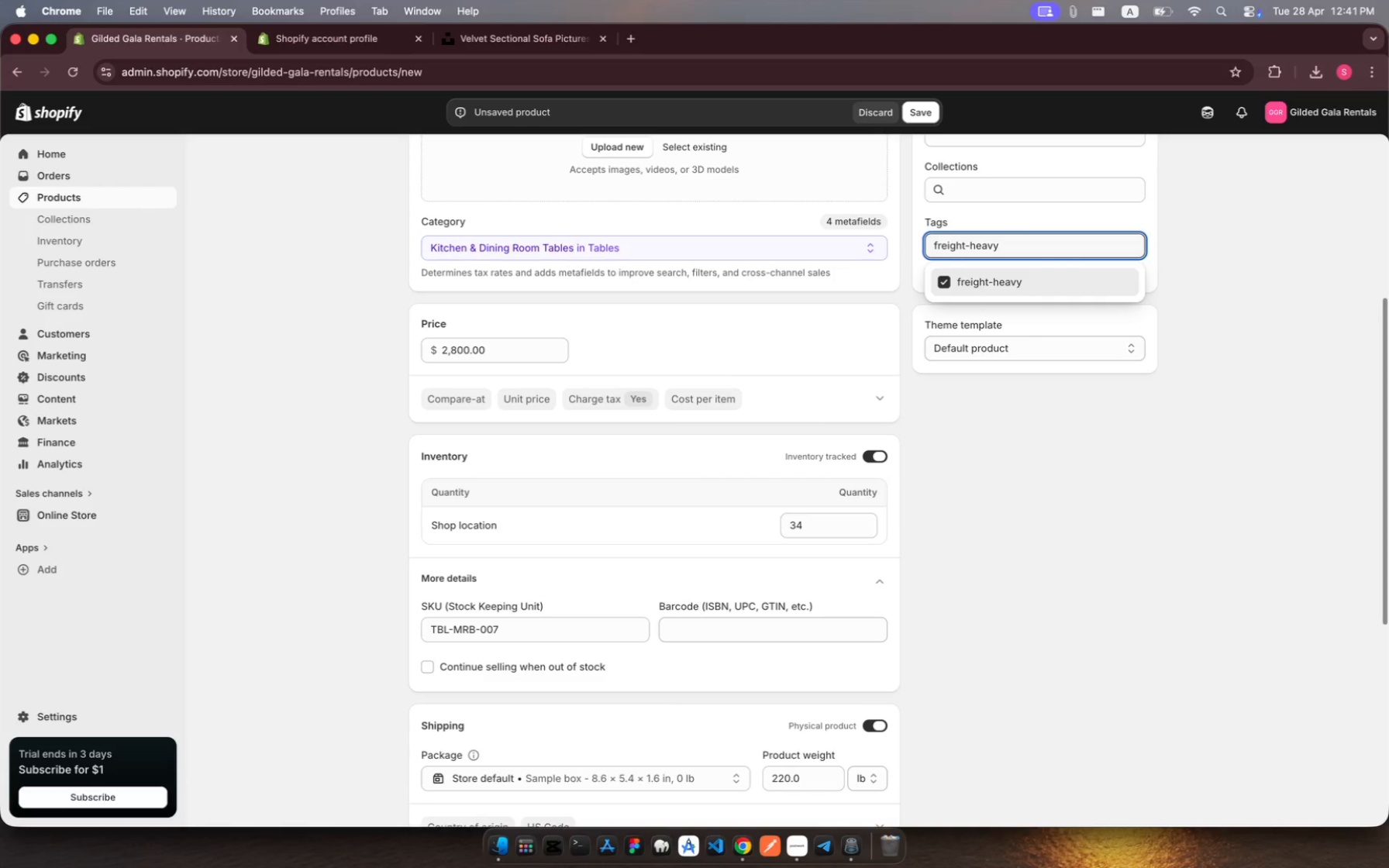 
hold_key(key=Backspace, duration=1.5)
 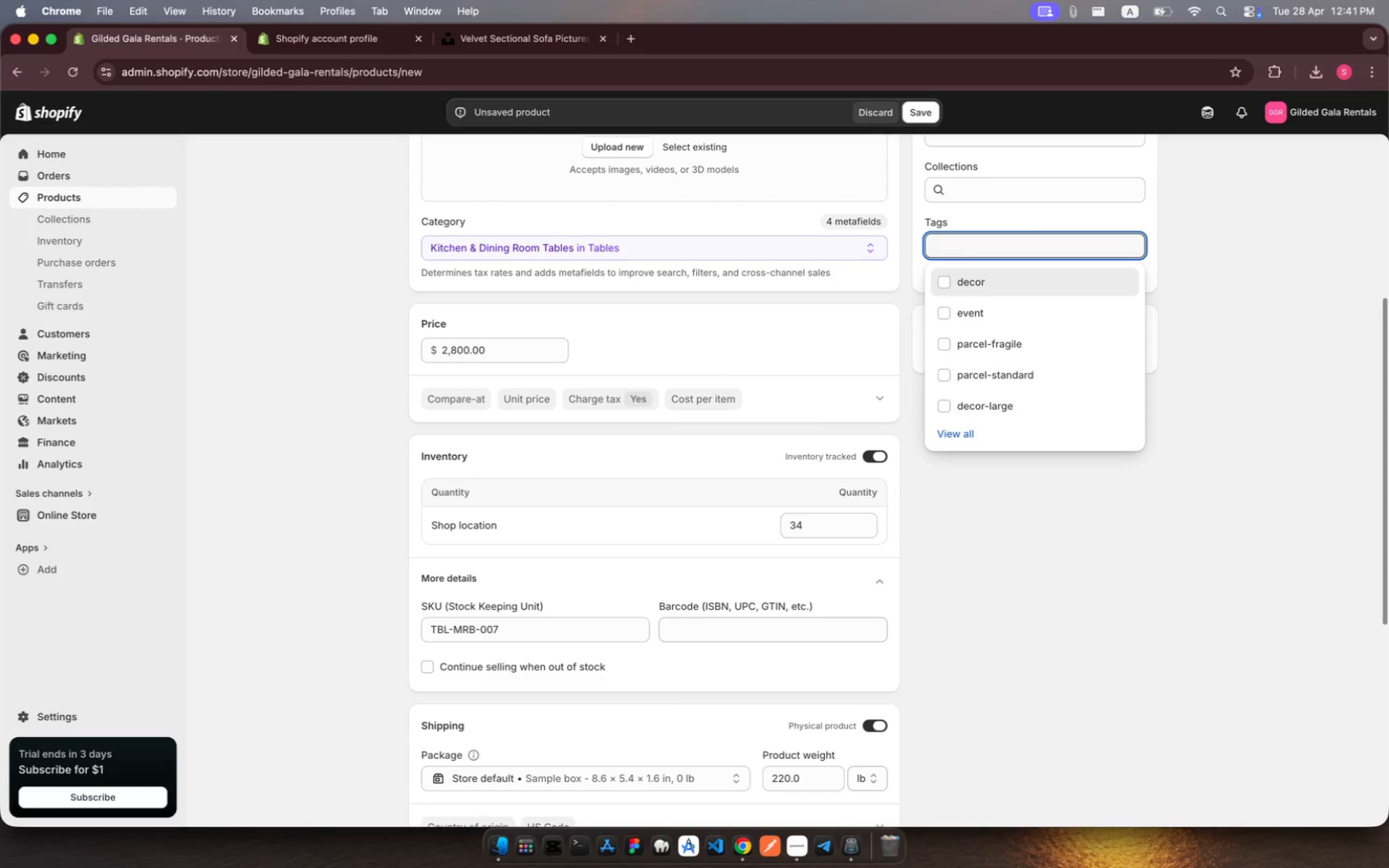 
hold_key(key=Backspace, duration=0.62)
 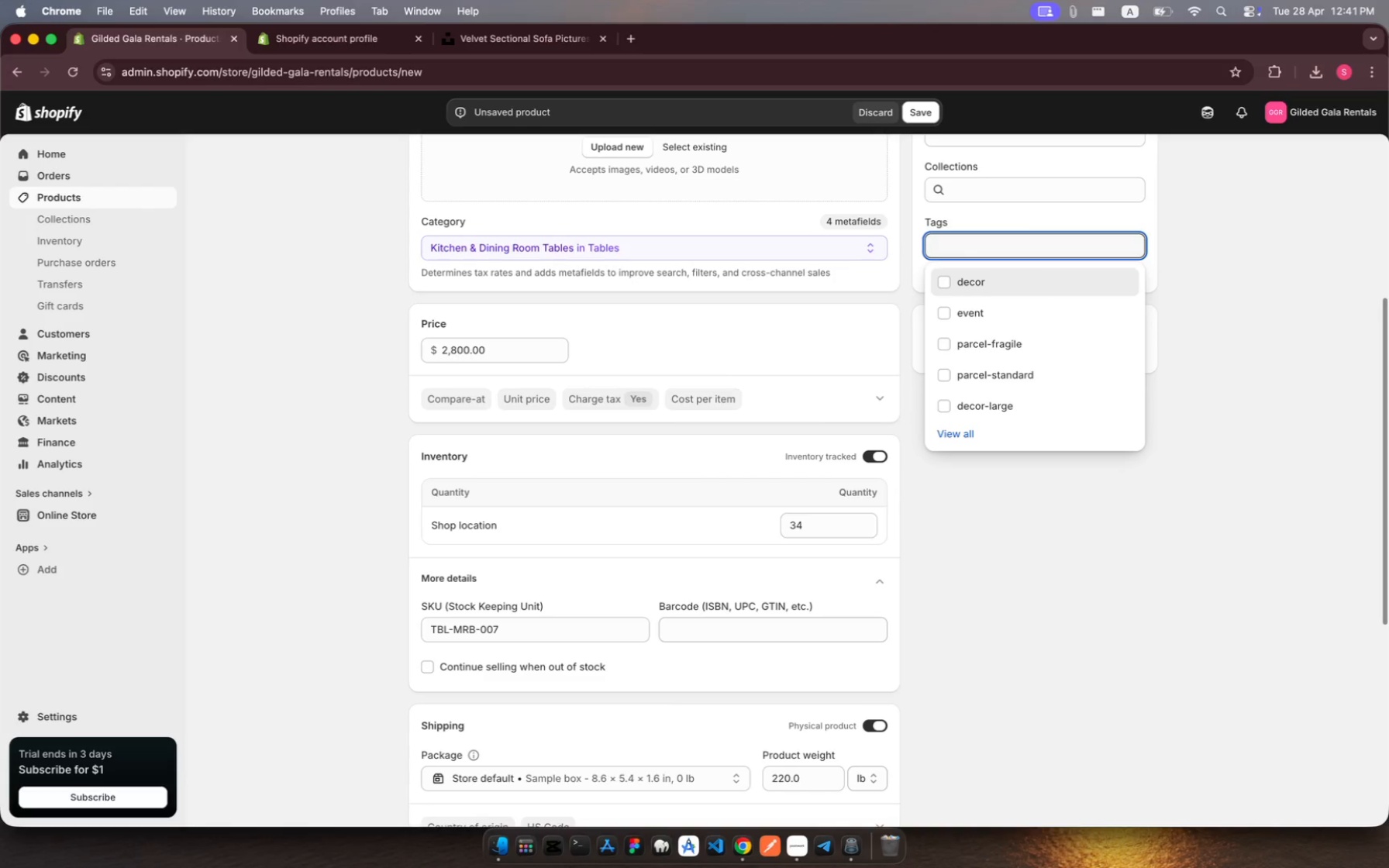 
key(Meta+Z)
 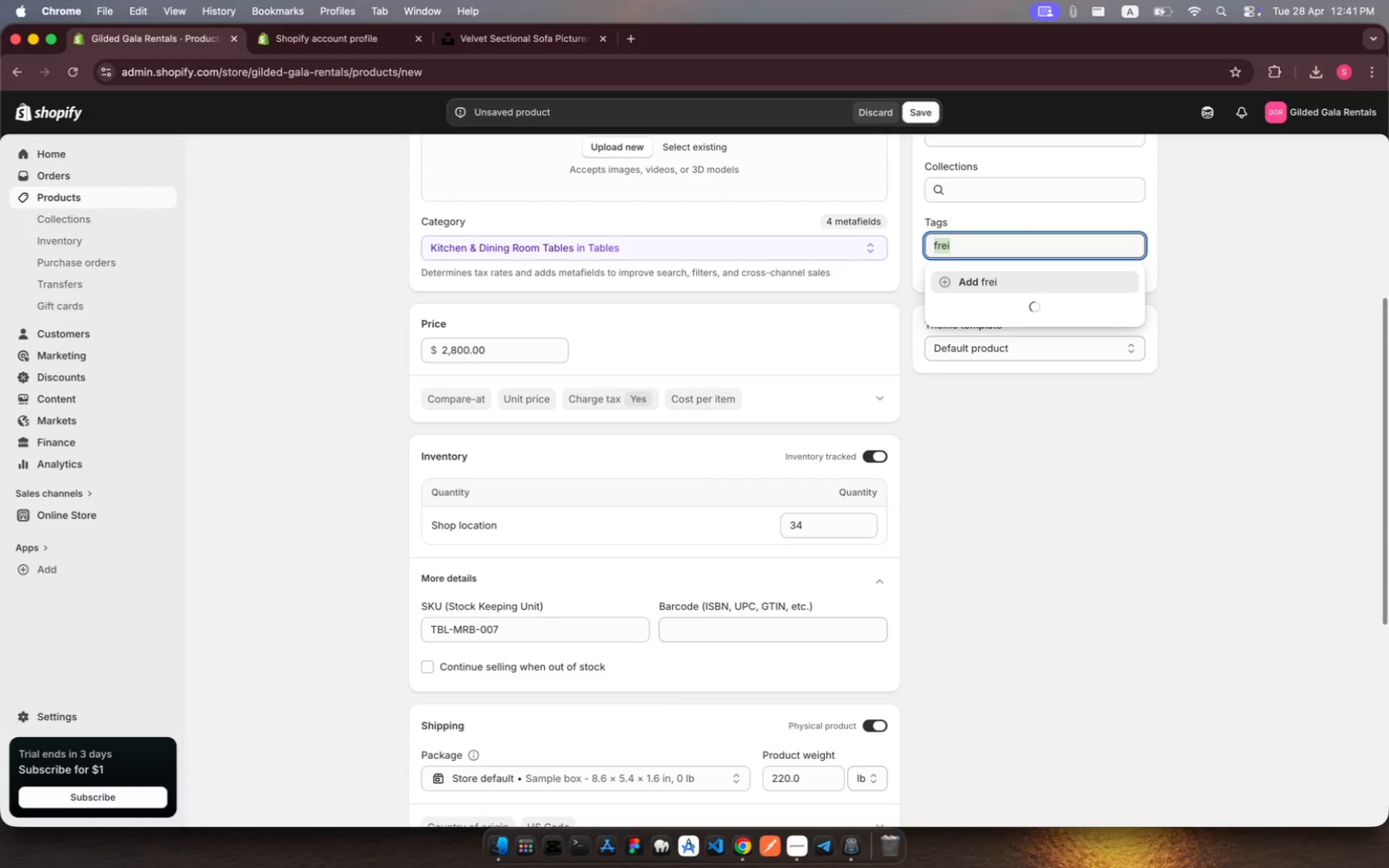 
key(Meta+Z)
 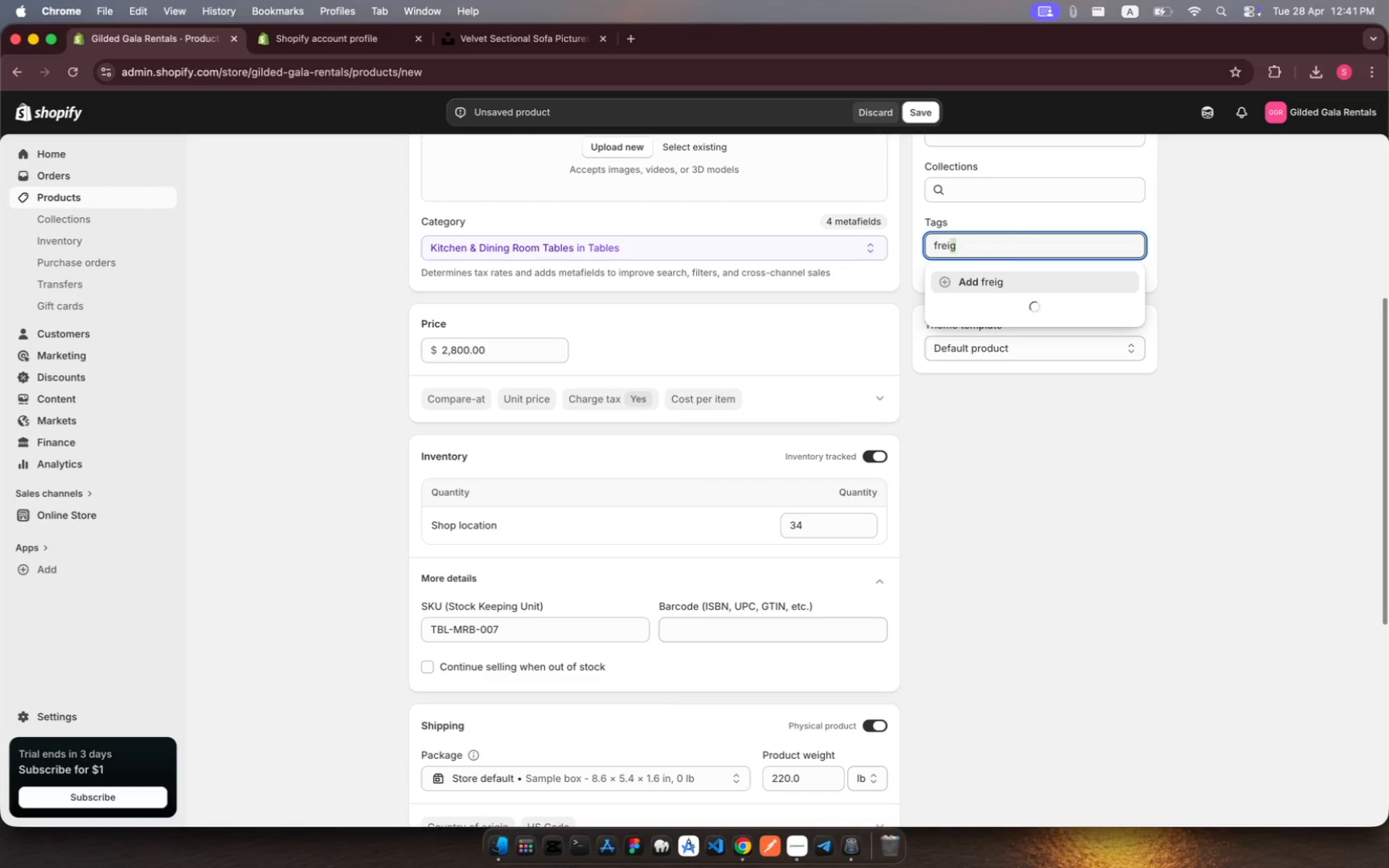 
key(Meta+Z)
 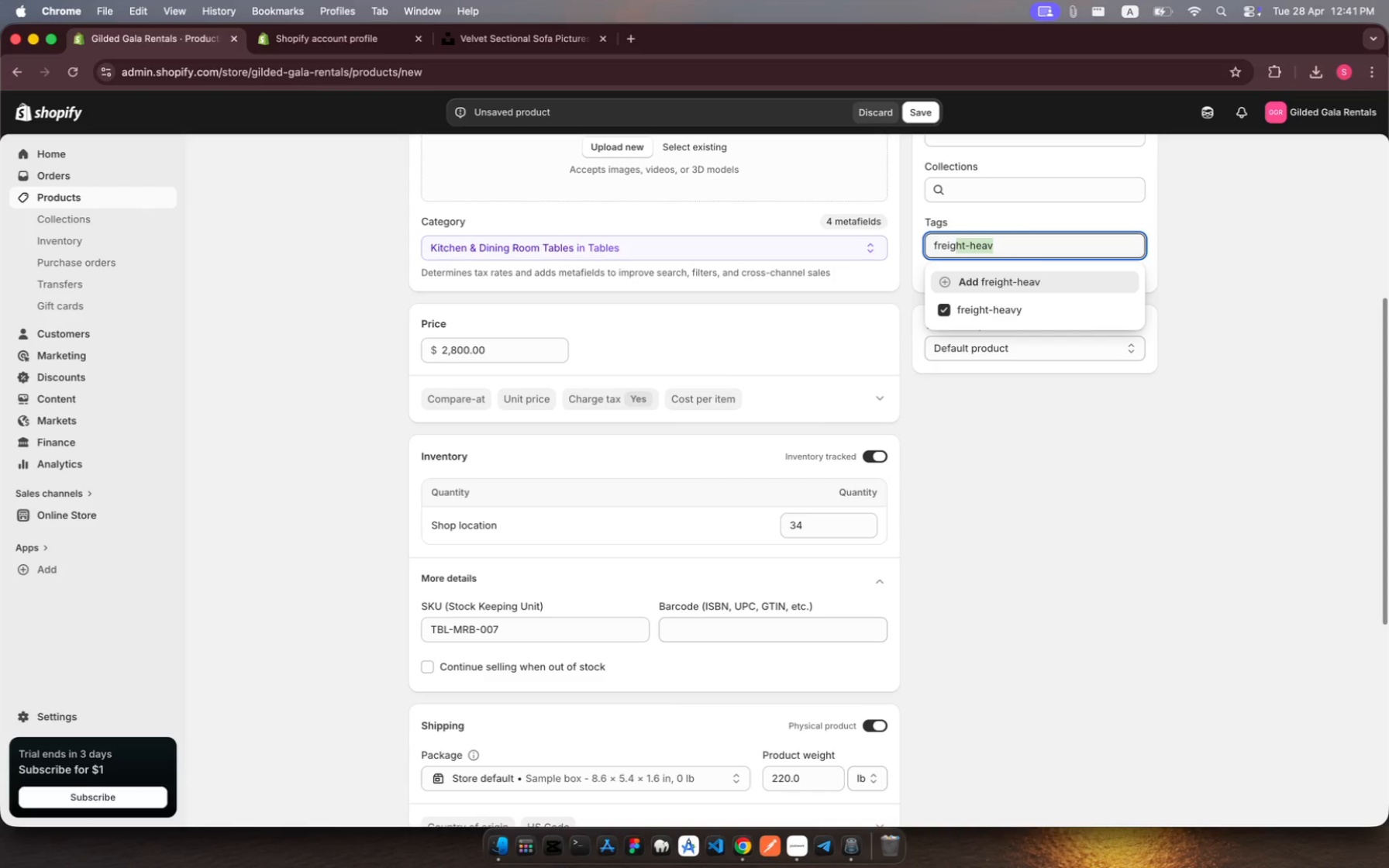 
key(ArrowRight)
 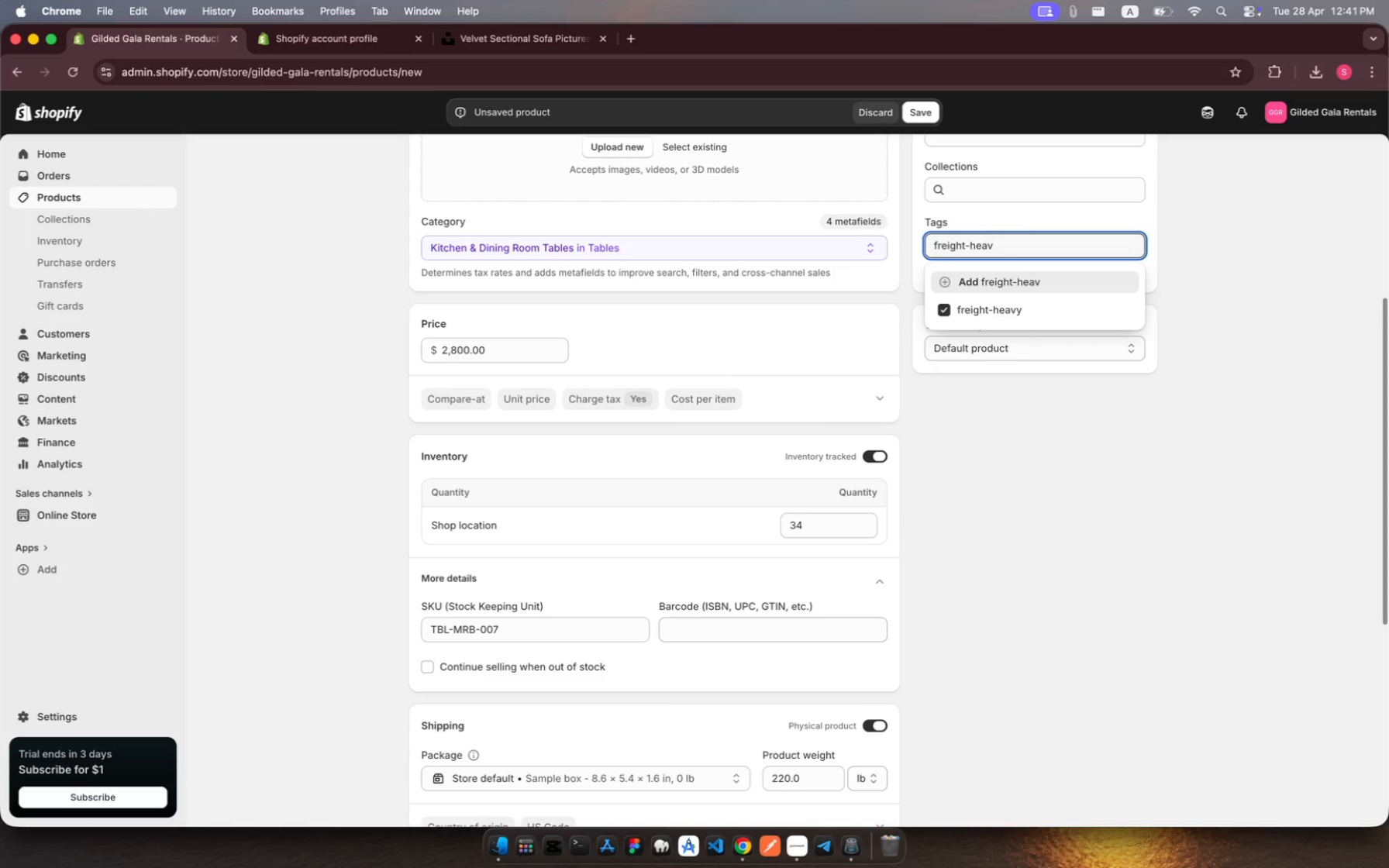 
key(Y)
 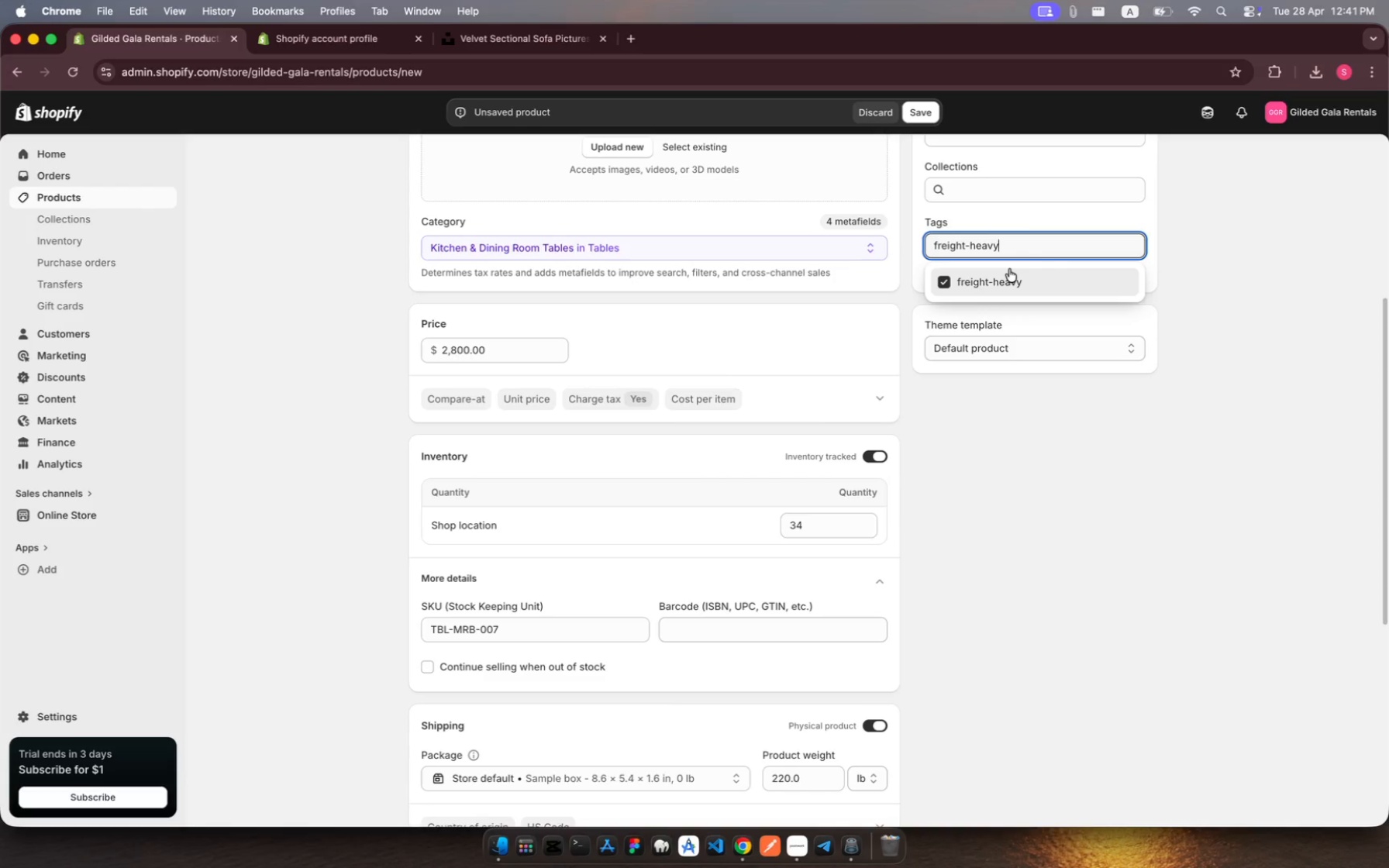 
left_click([1011, 278])
 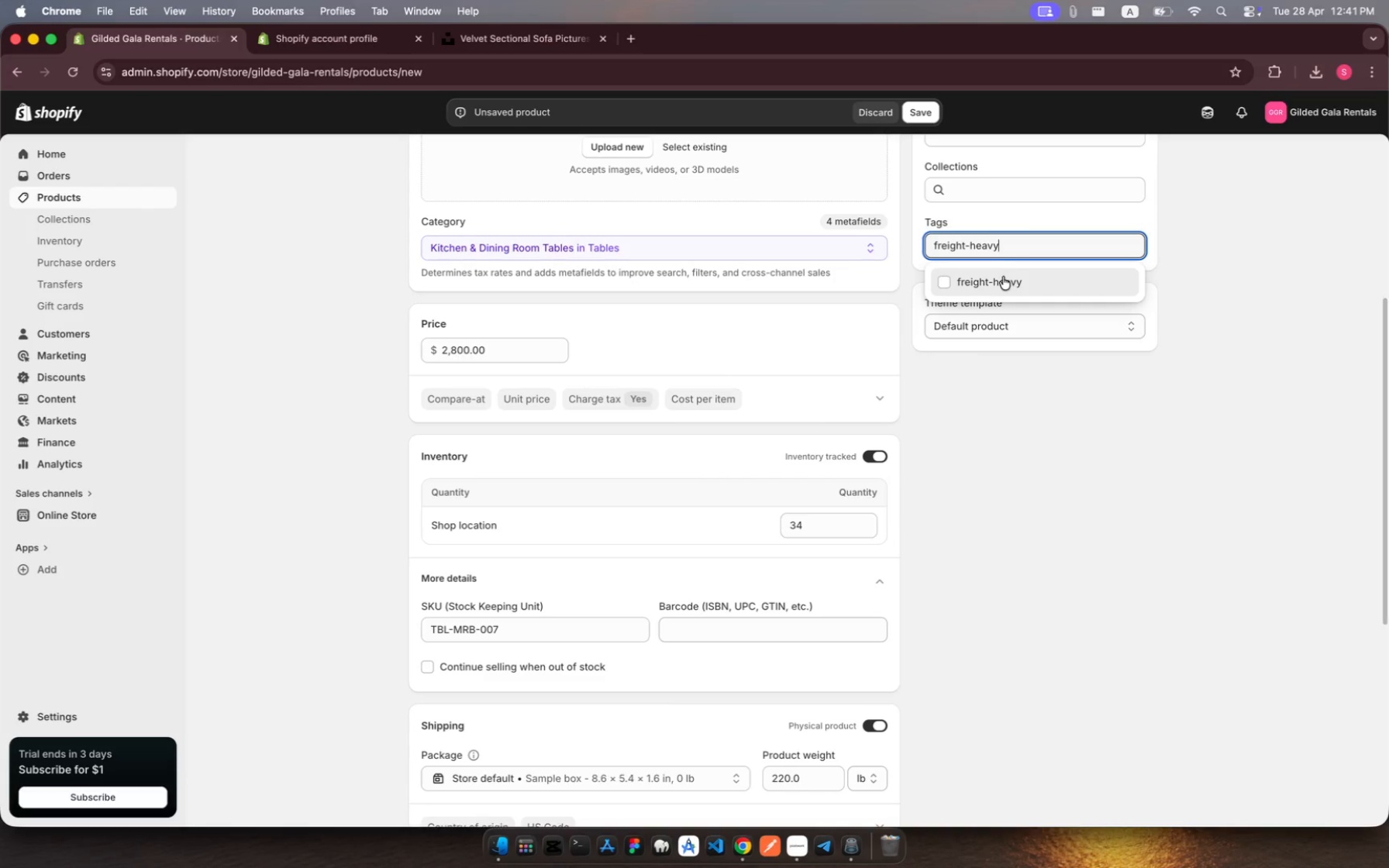 
left_click([1001, 283])
 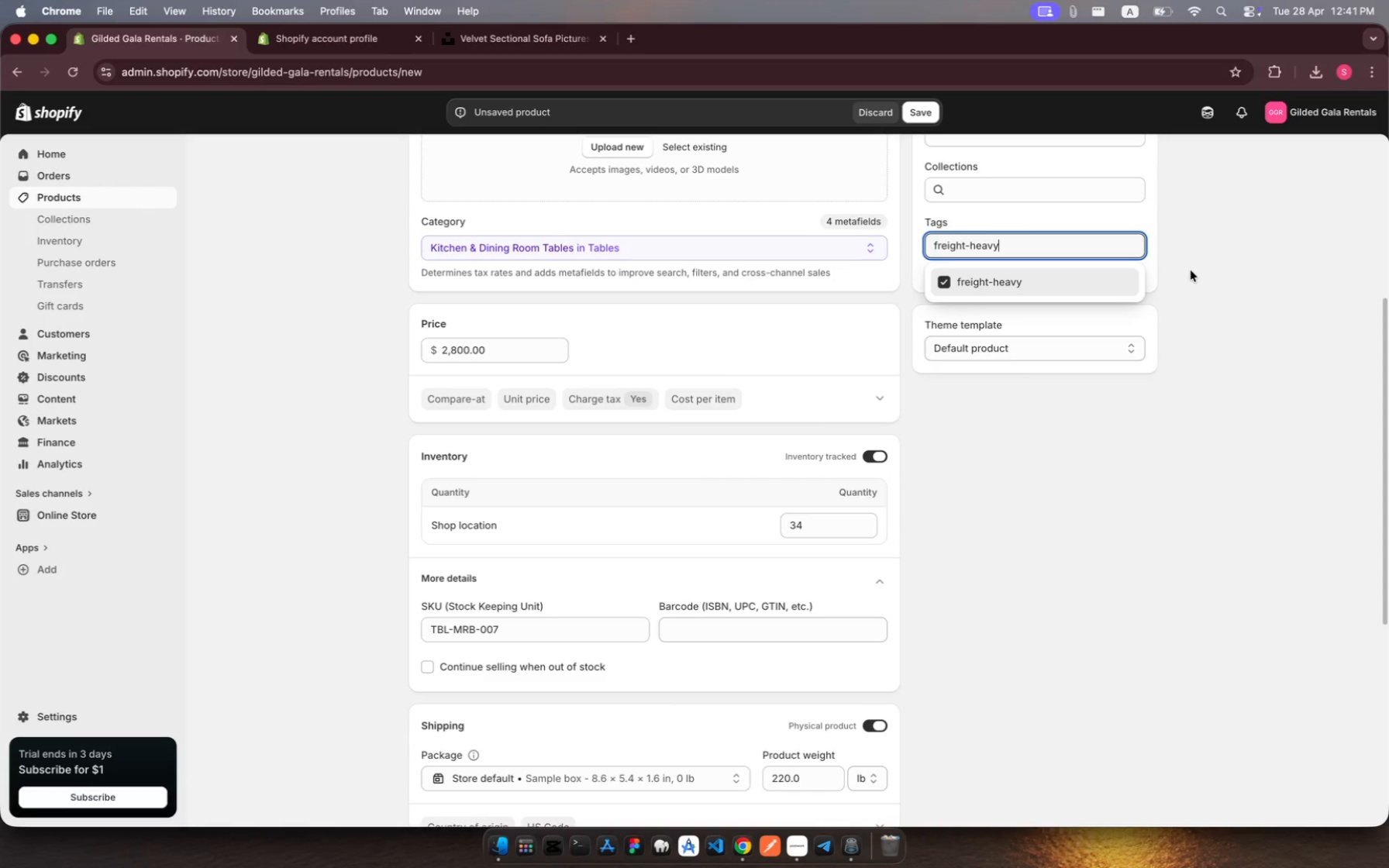 
left_click([1197, 265])
 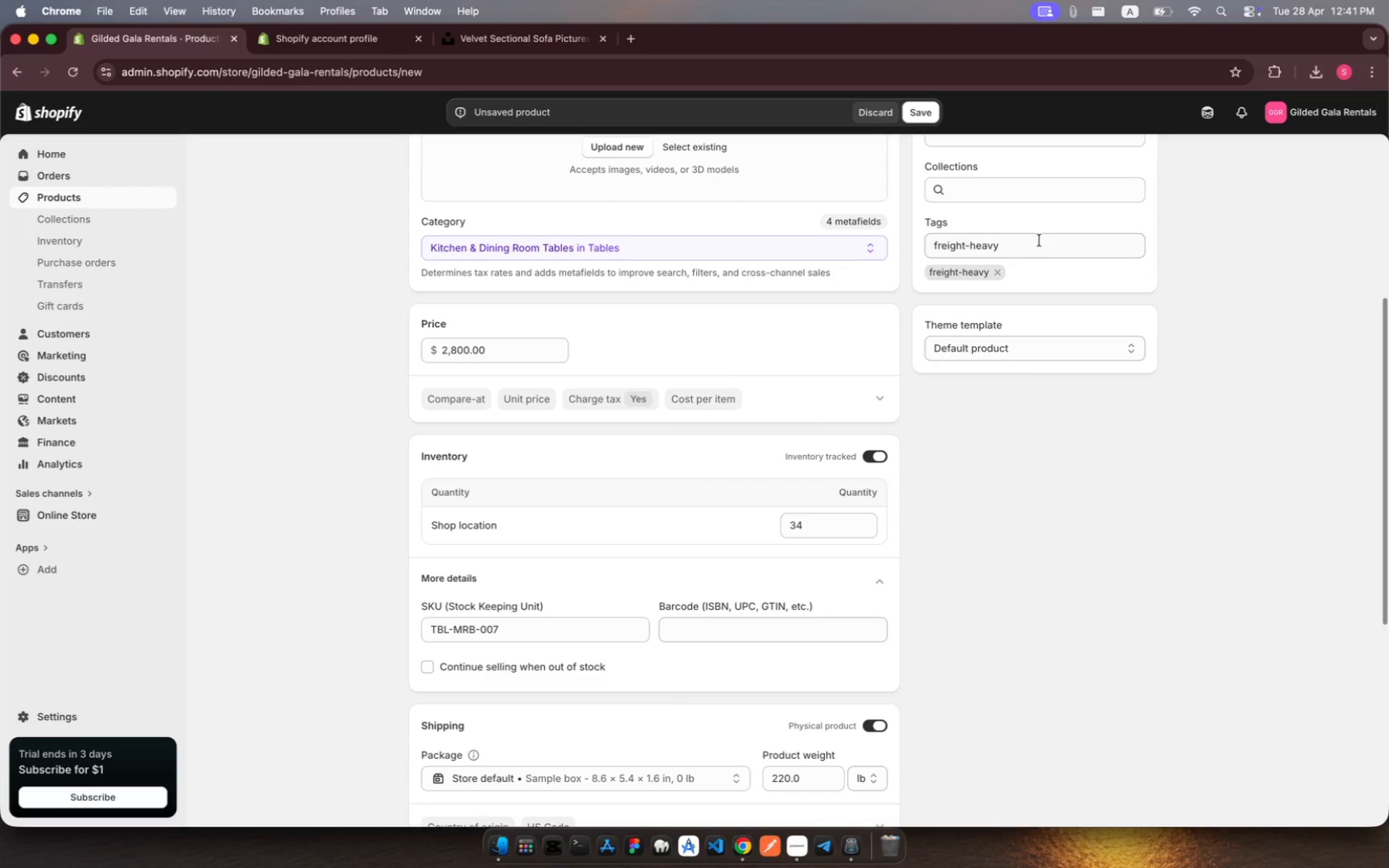 
left_click([1029, 243])
 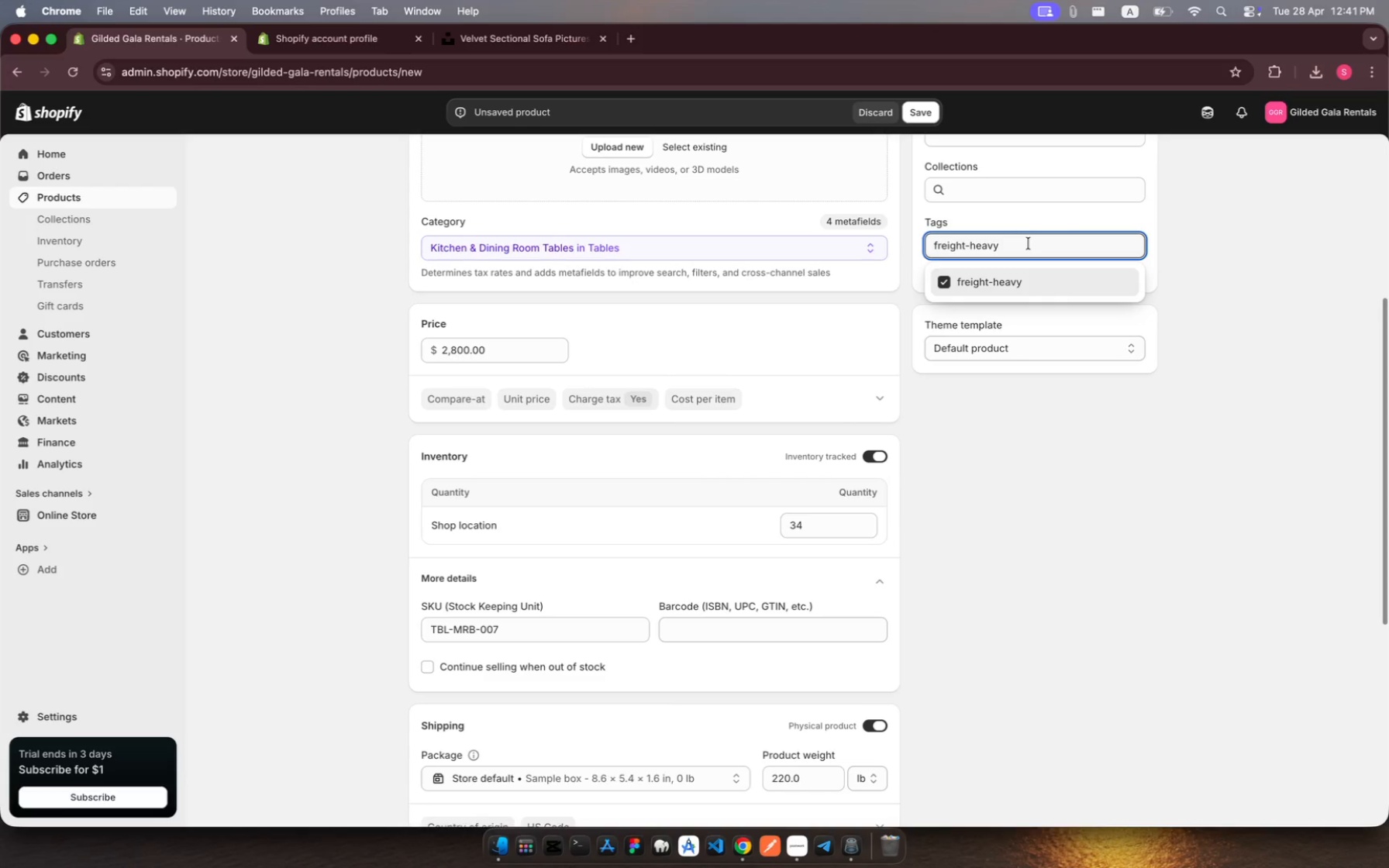 
key(Comma)
 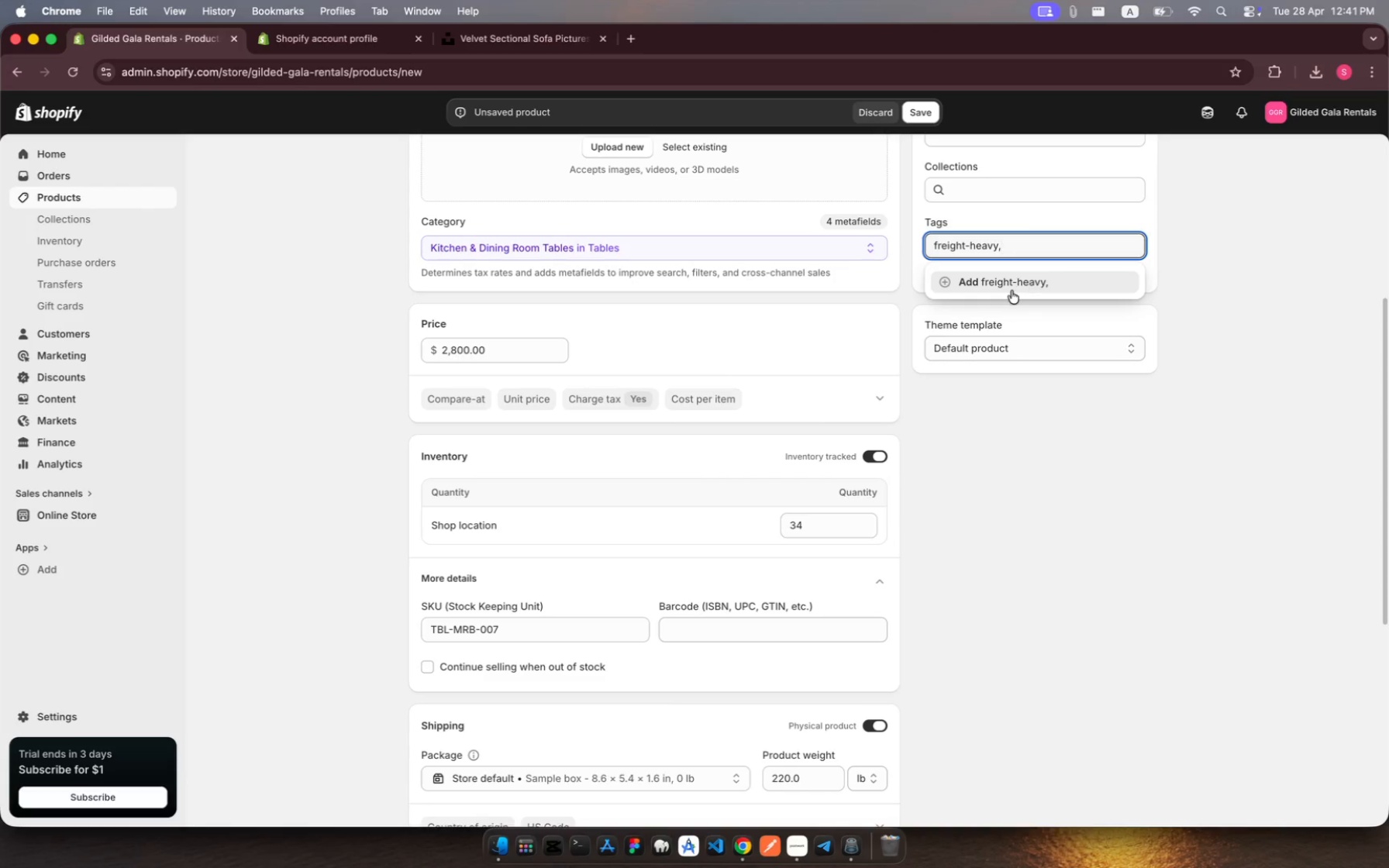 
key(Backspace)
 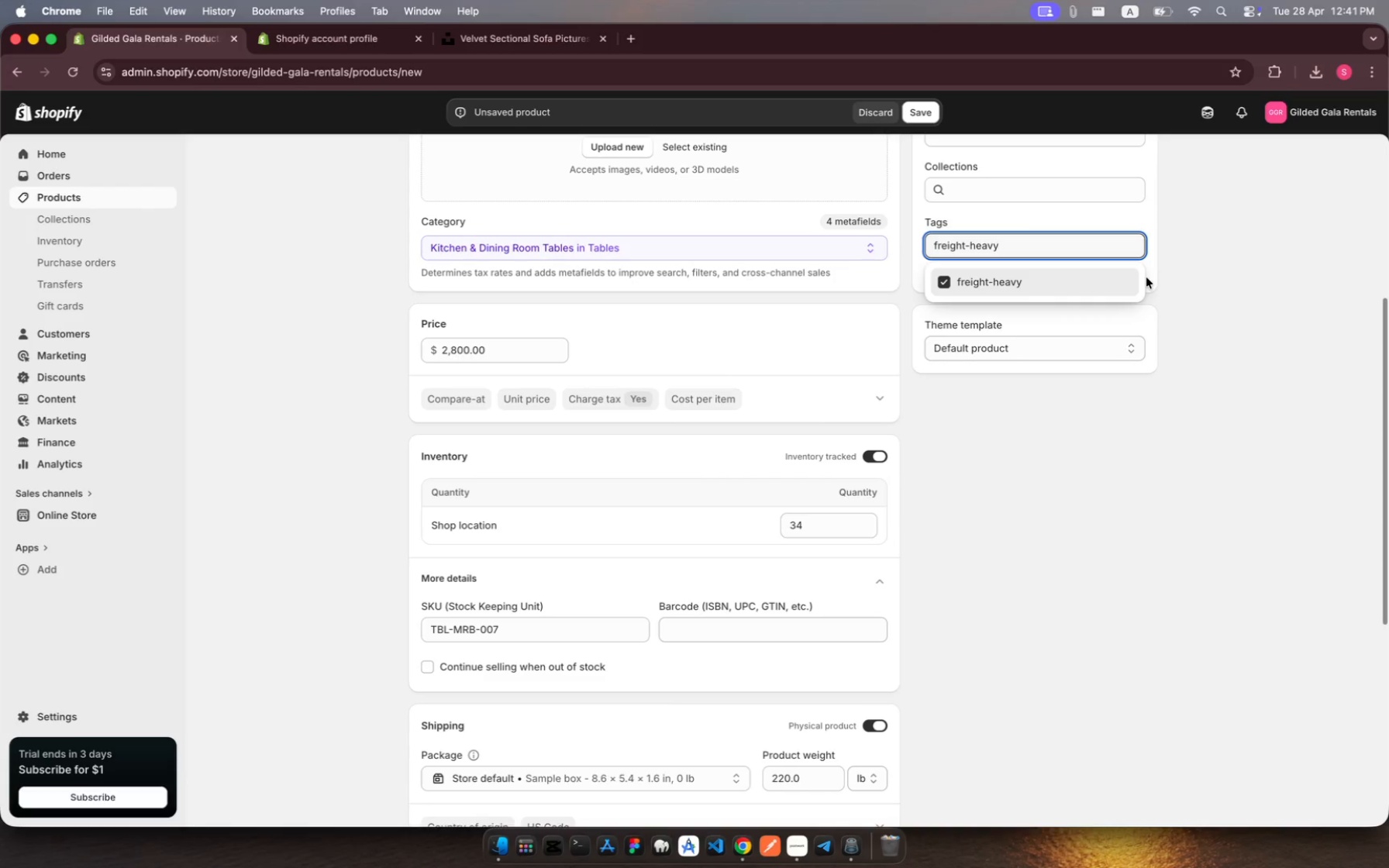 
key(Meta+MetaRight)
 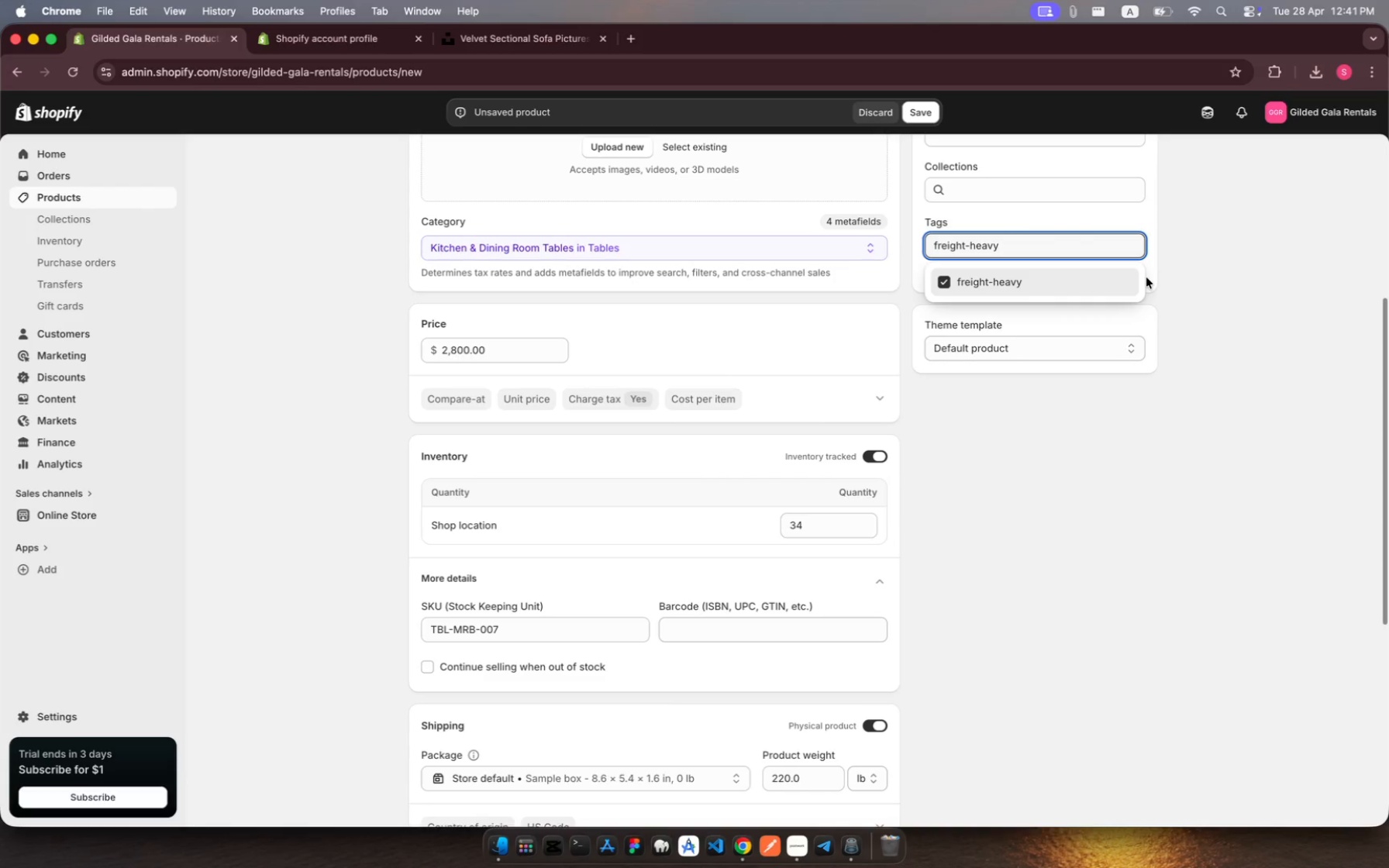 
key(Meta+A)
 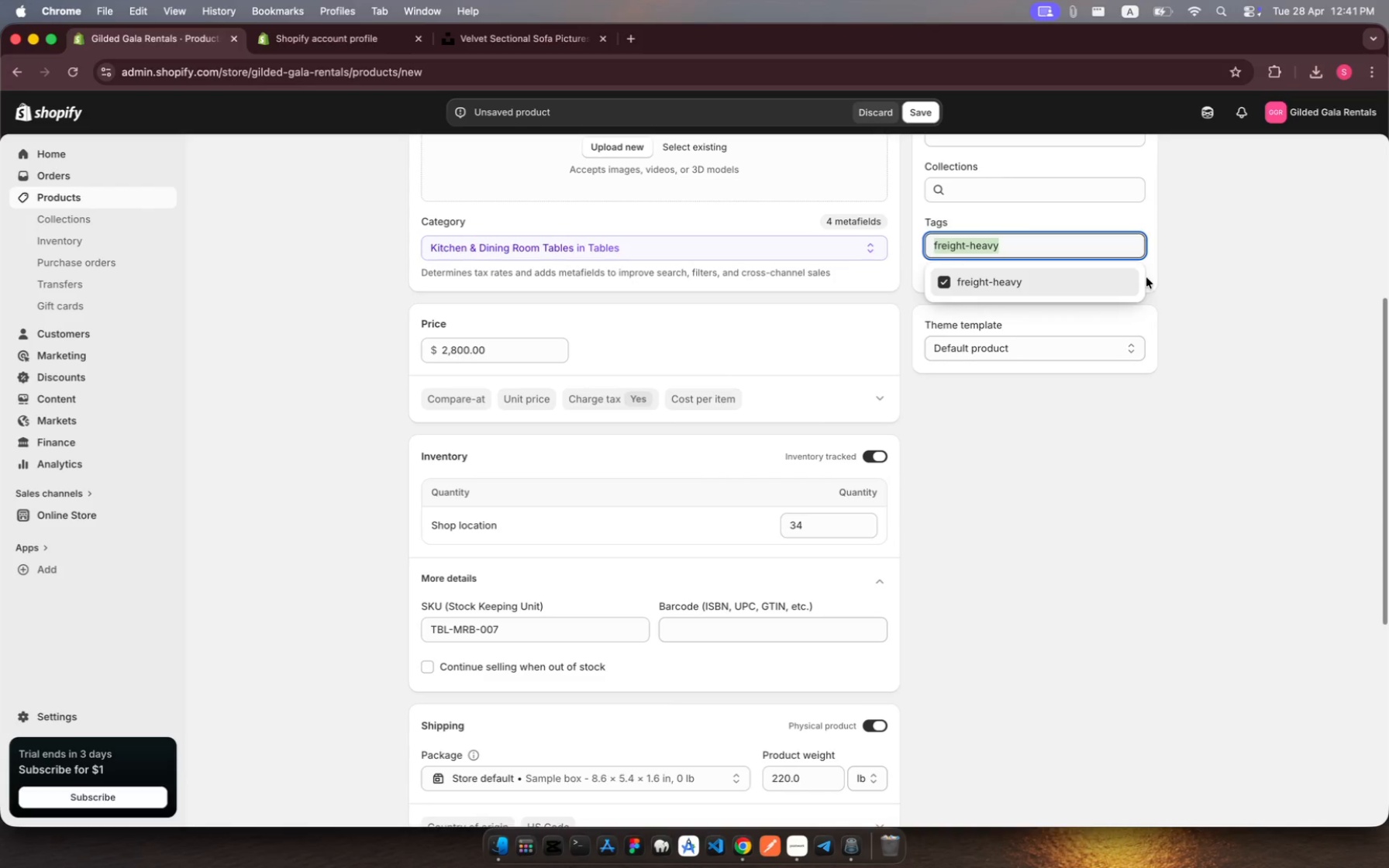 
key(Backspace)
 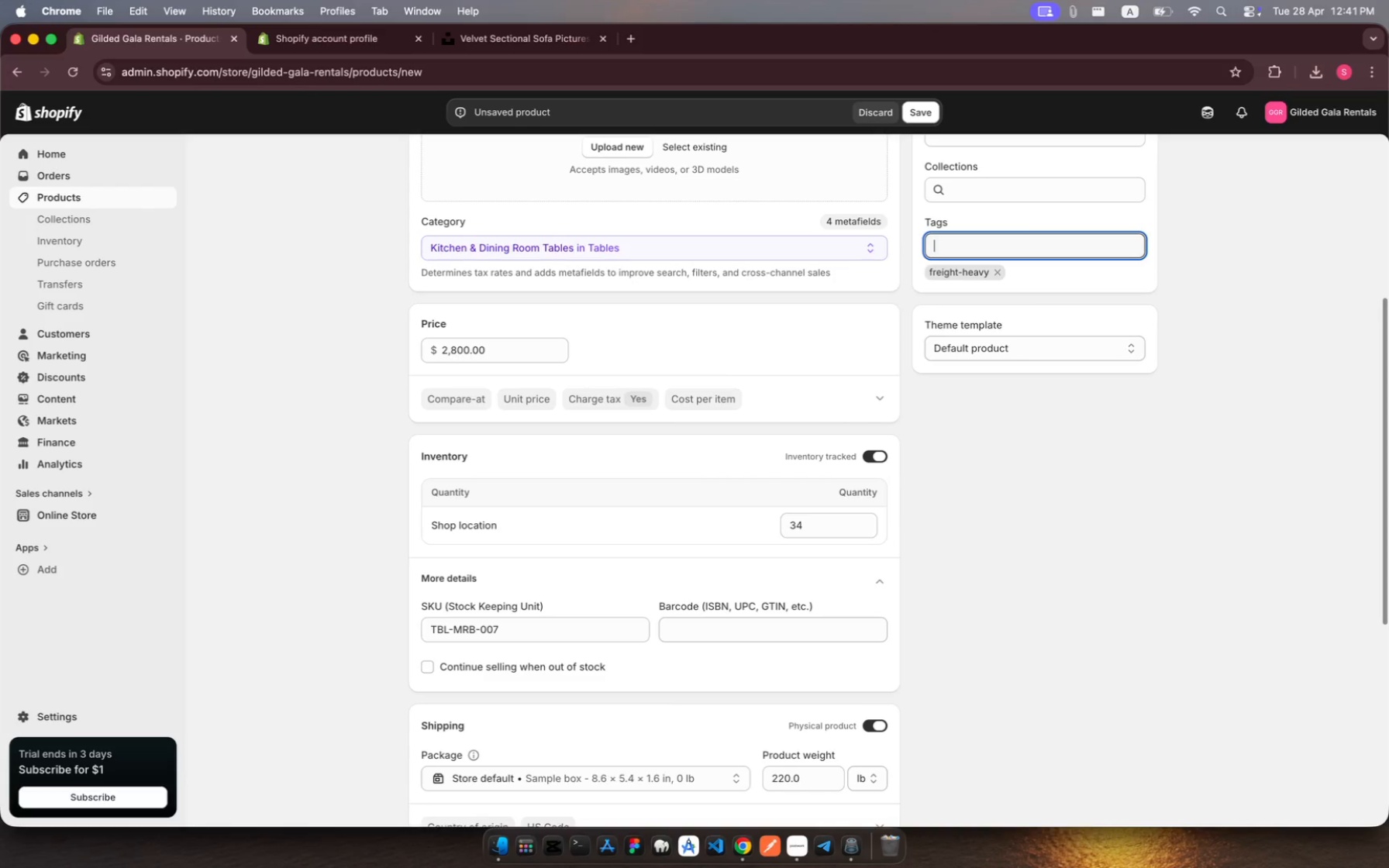 
wait(5.62)
 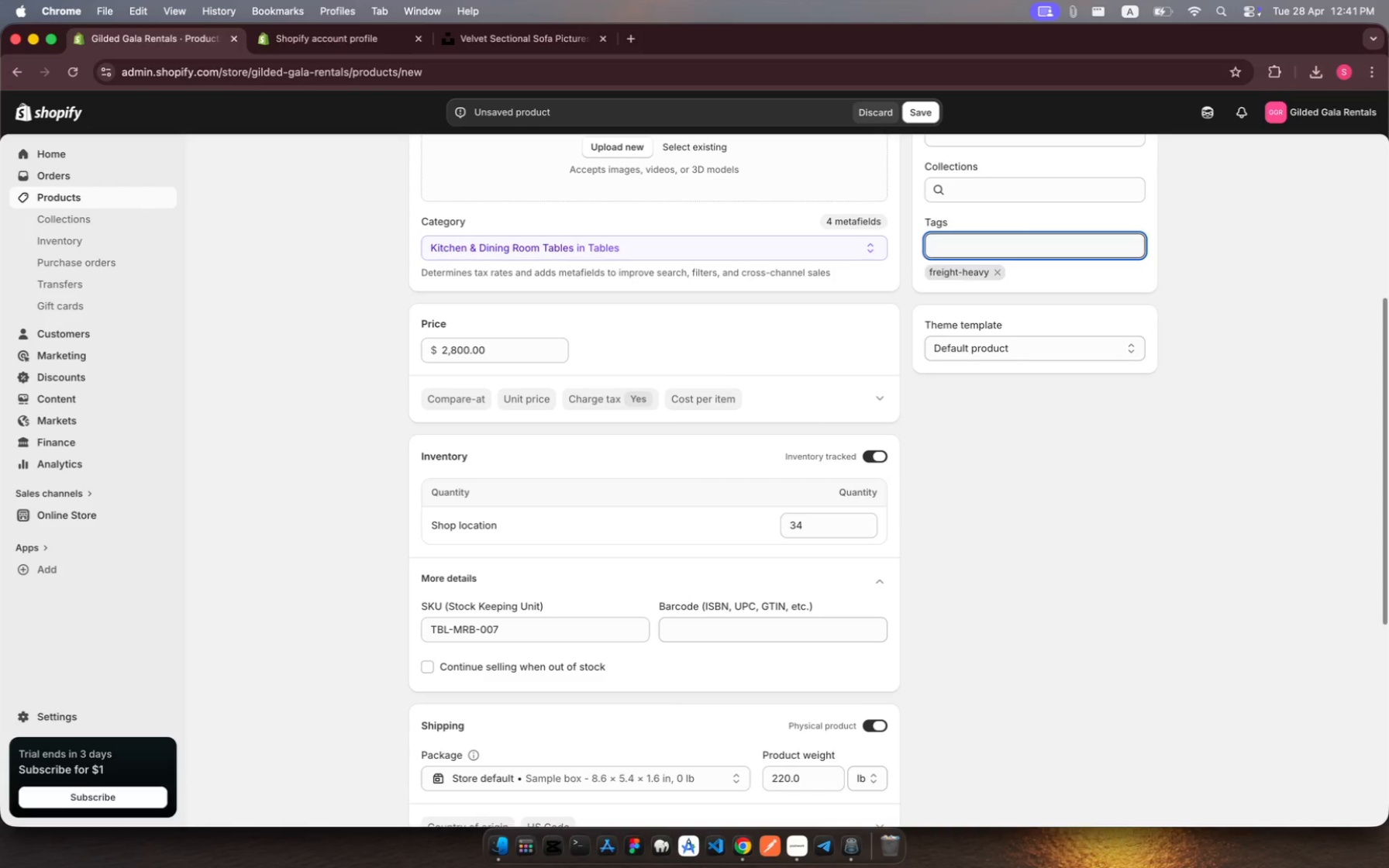 
type(fragile-medium)
 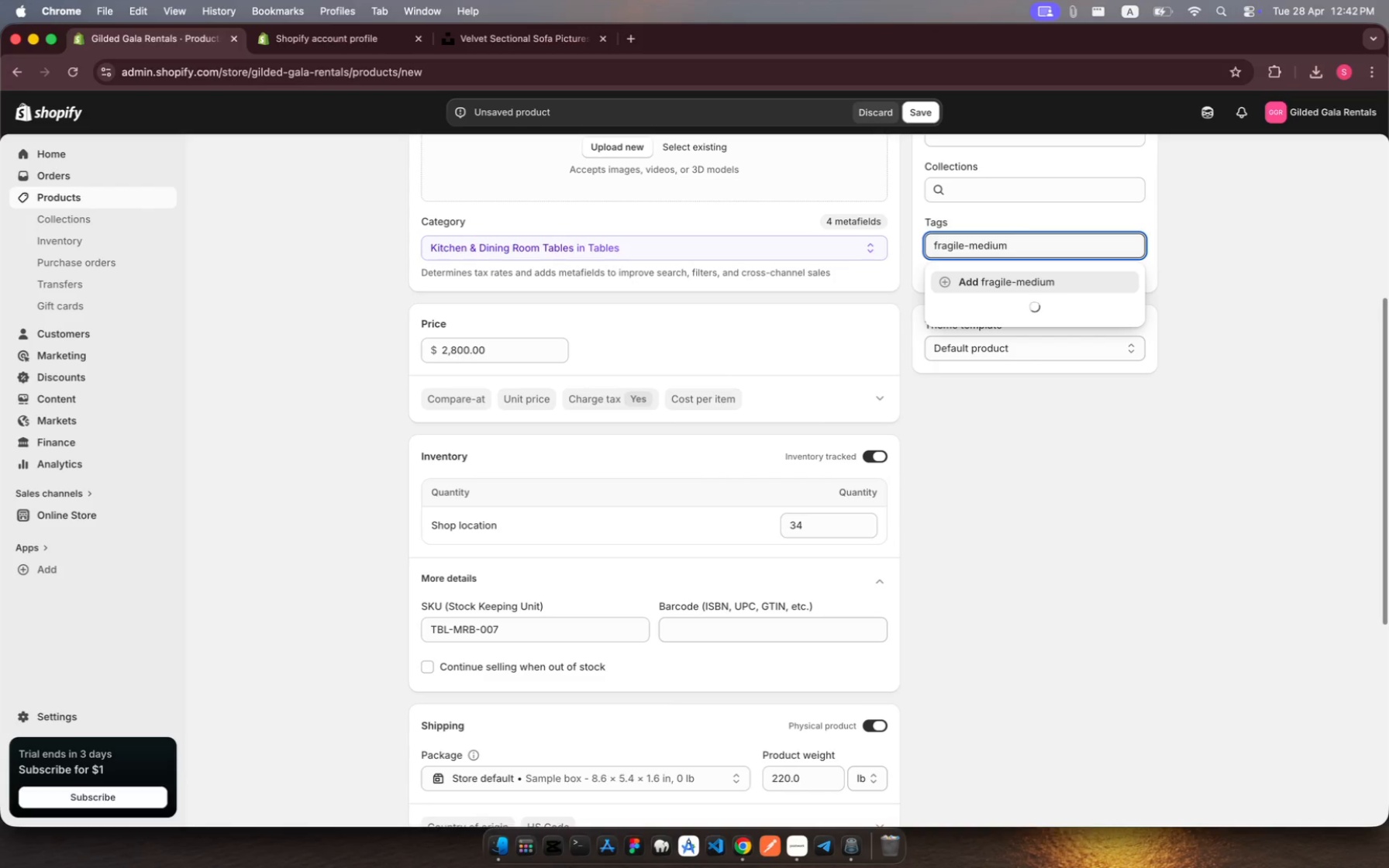 
key(Enter)
 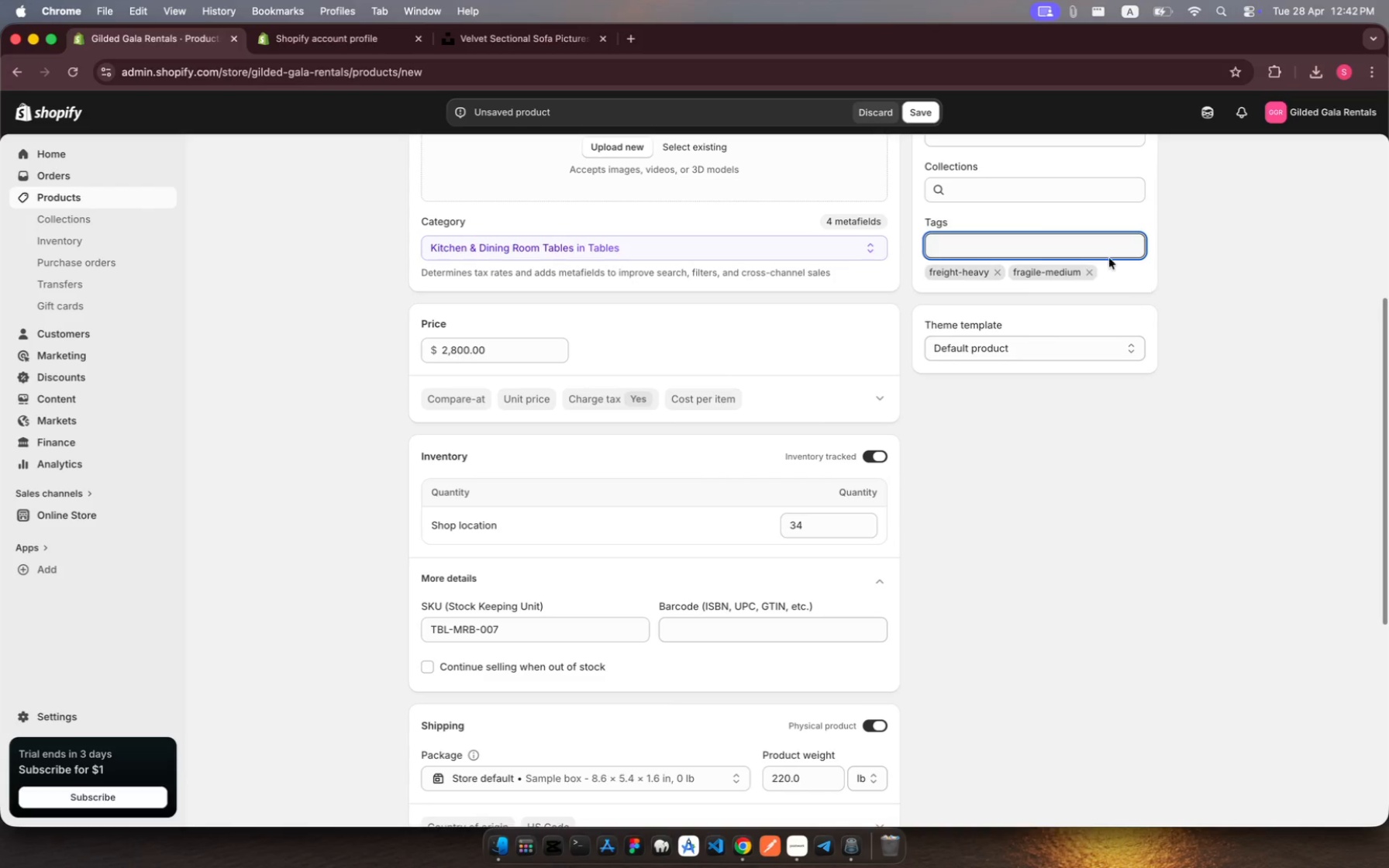 
scroll: coordinate [768, 276], scroll_direction: up, amount: 31.0
 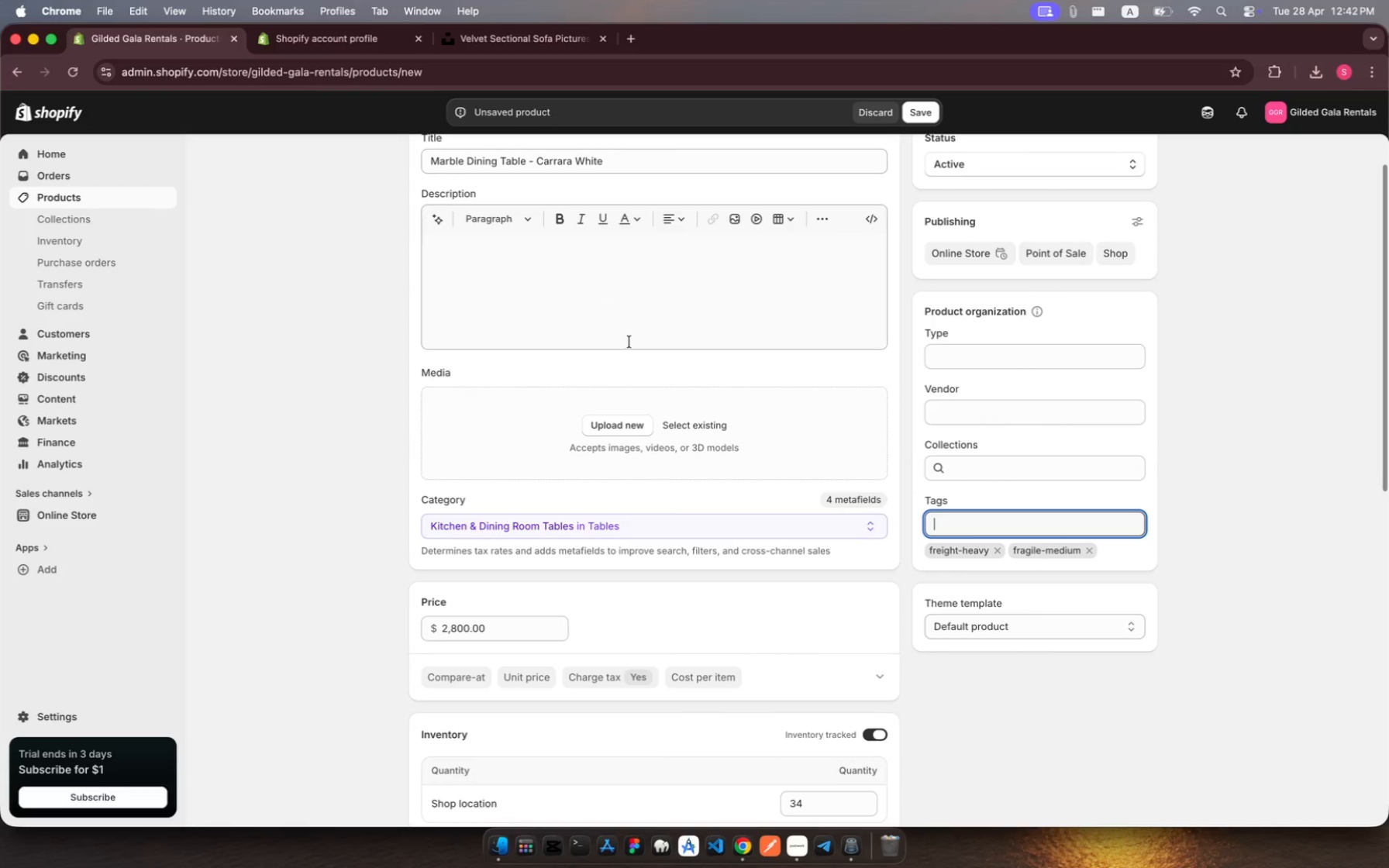 
left_click([571, 286])
 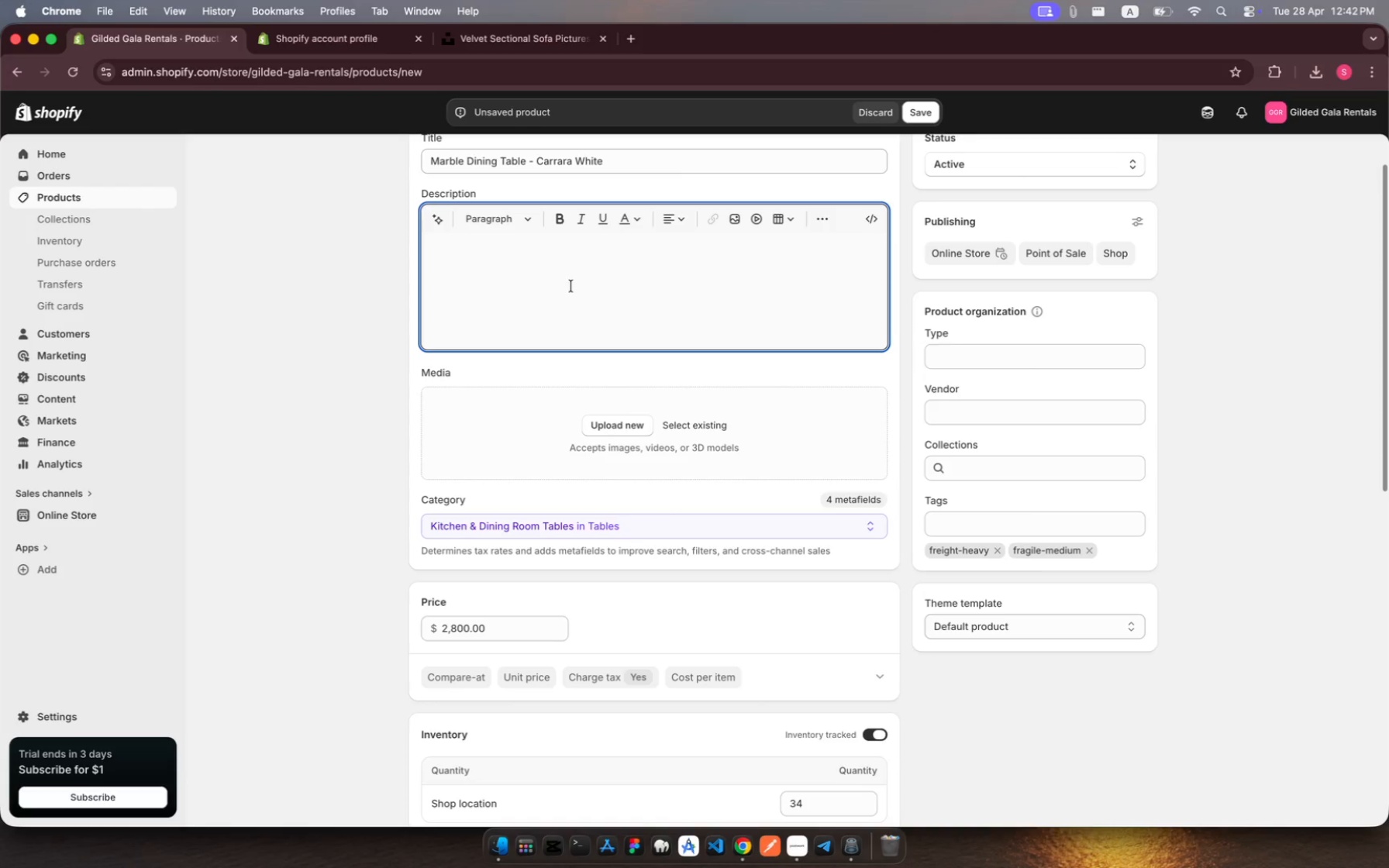 
wait(8.19)
 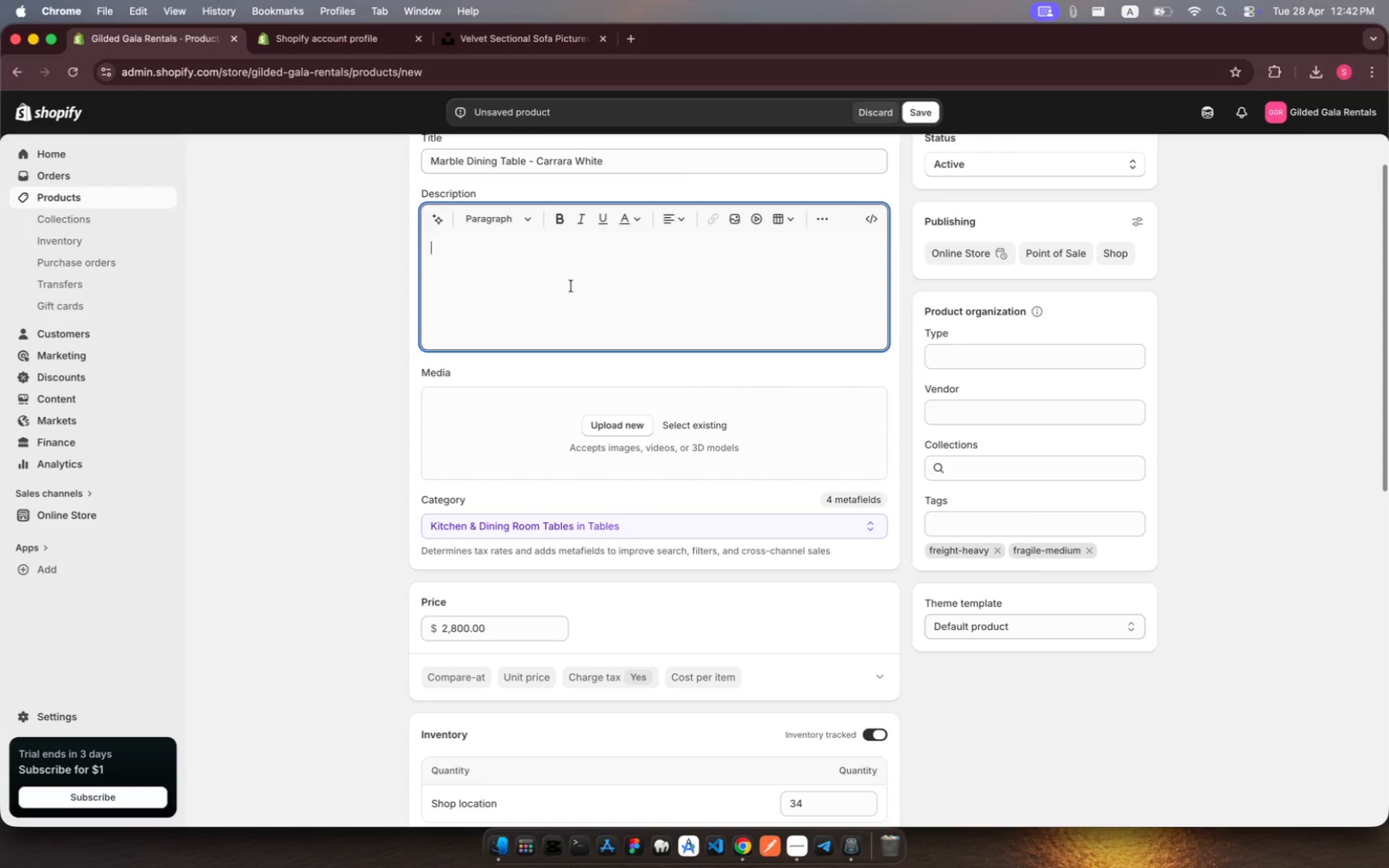 
type(High-end )
 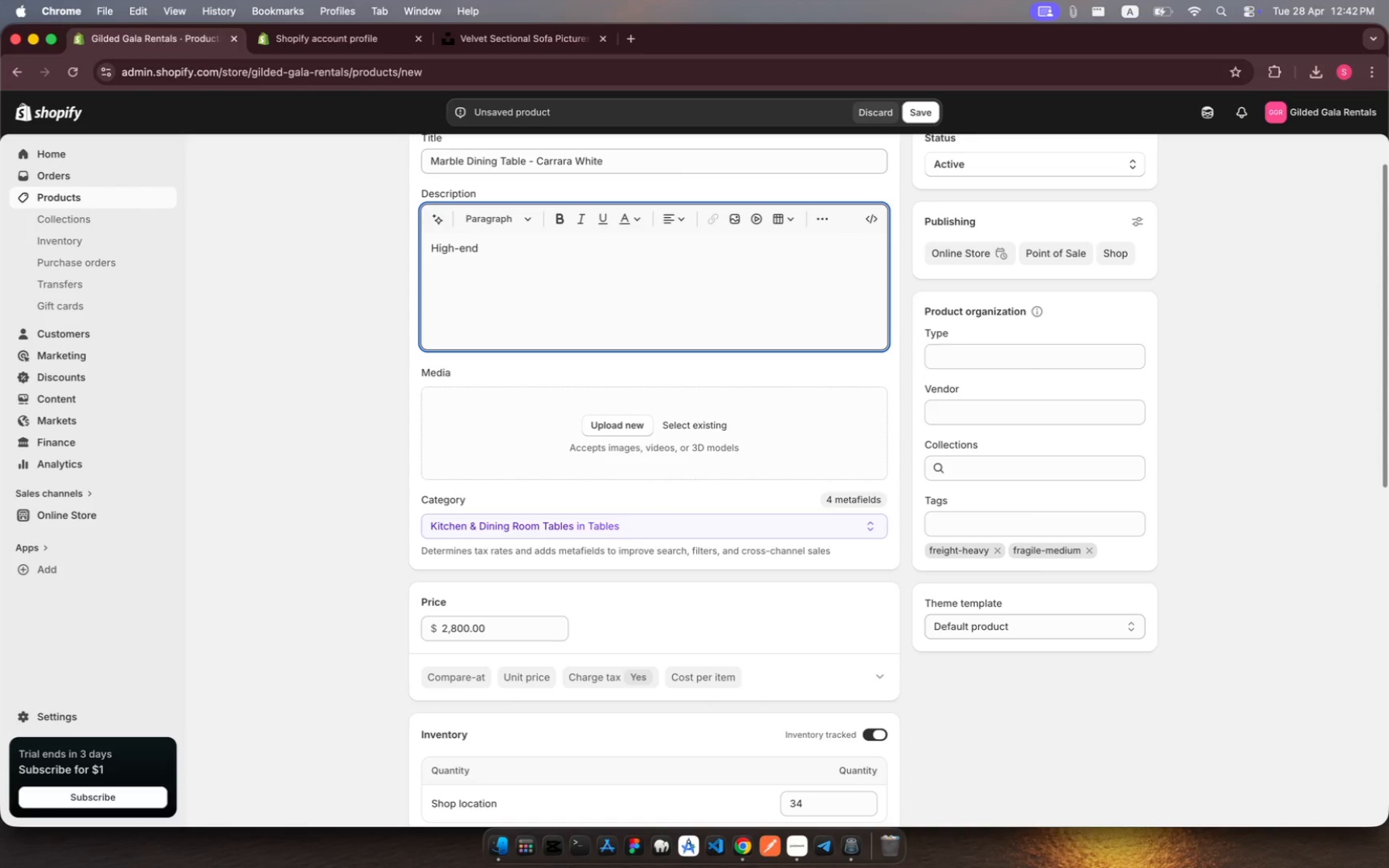 
type(Carrara)
 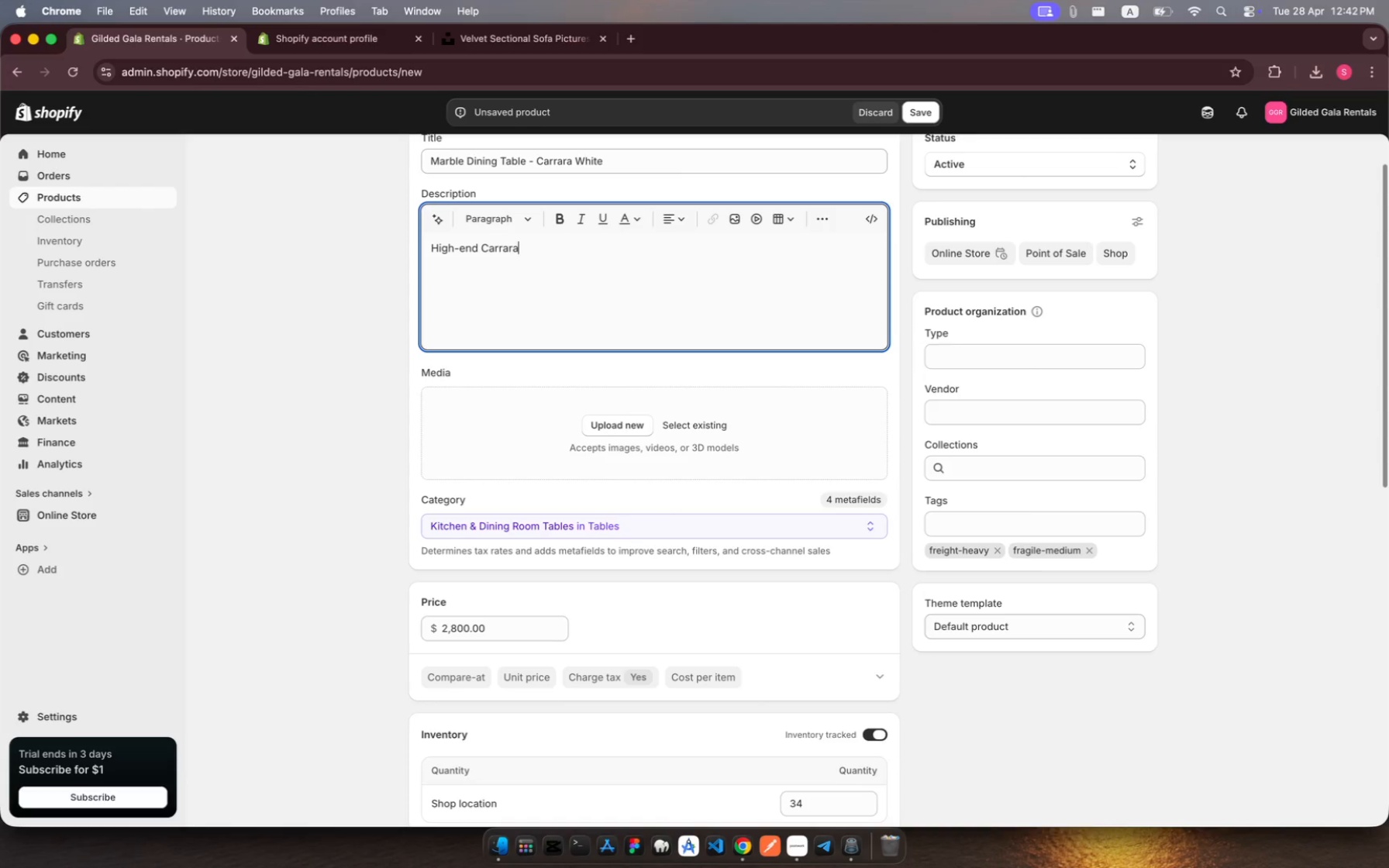 
type( marble dinning )
 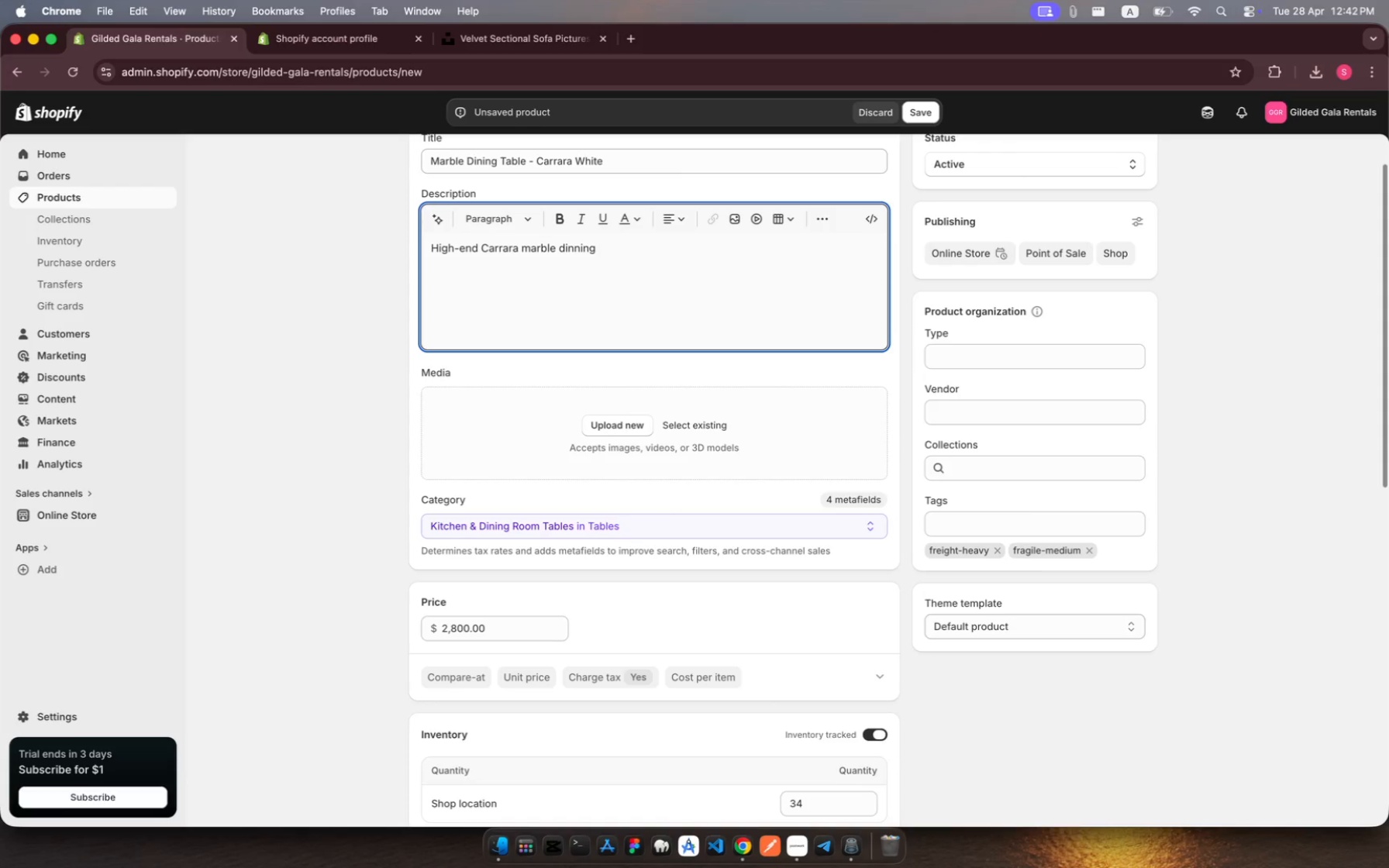 
type(table offering )
 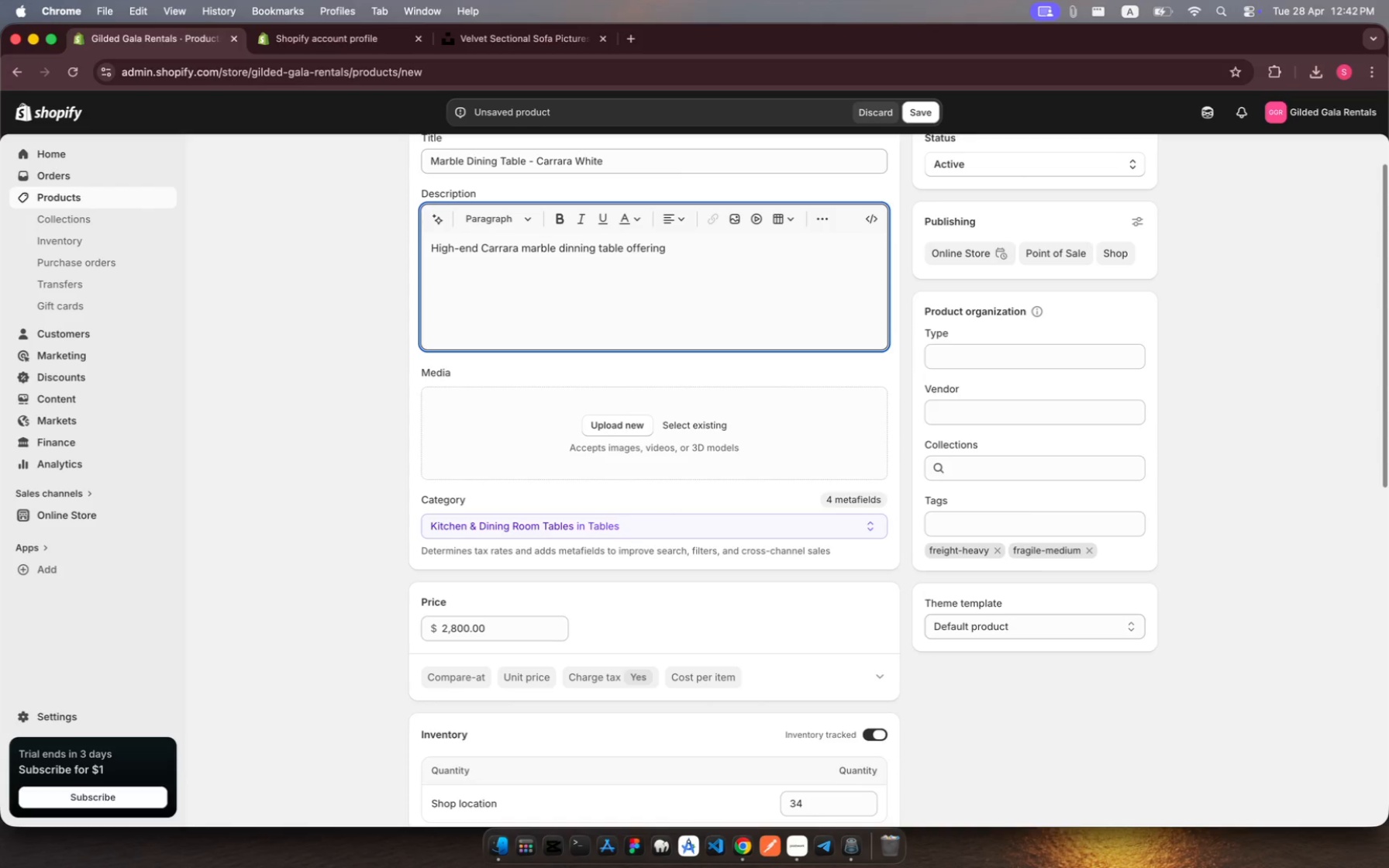 
type(a premium )
 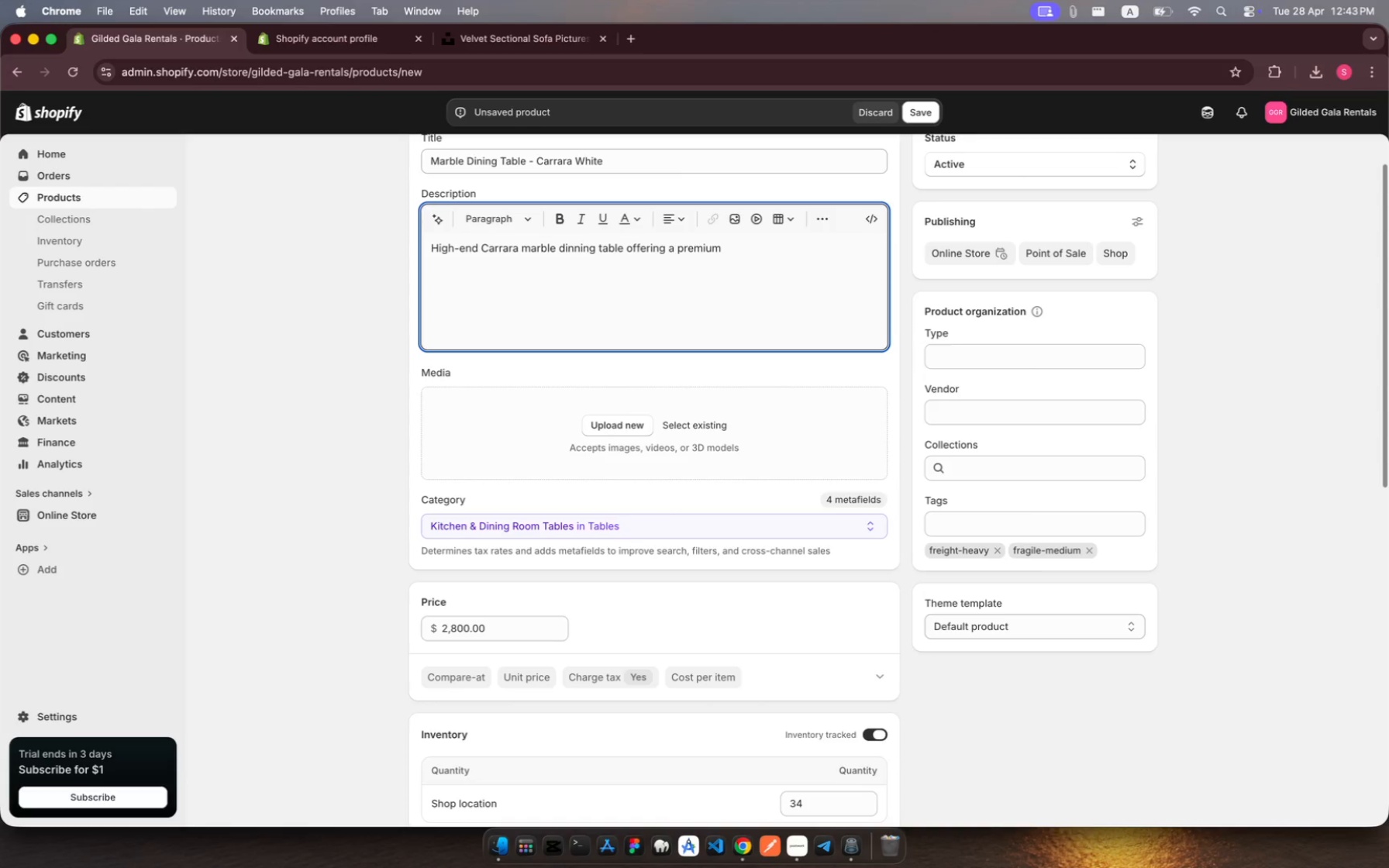 
type(aesthetic.)
 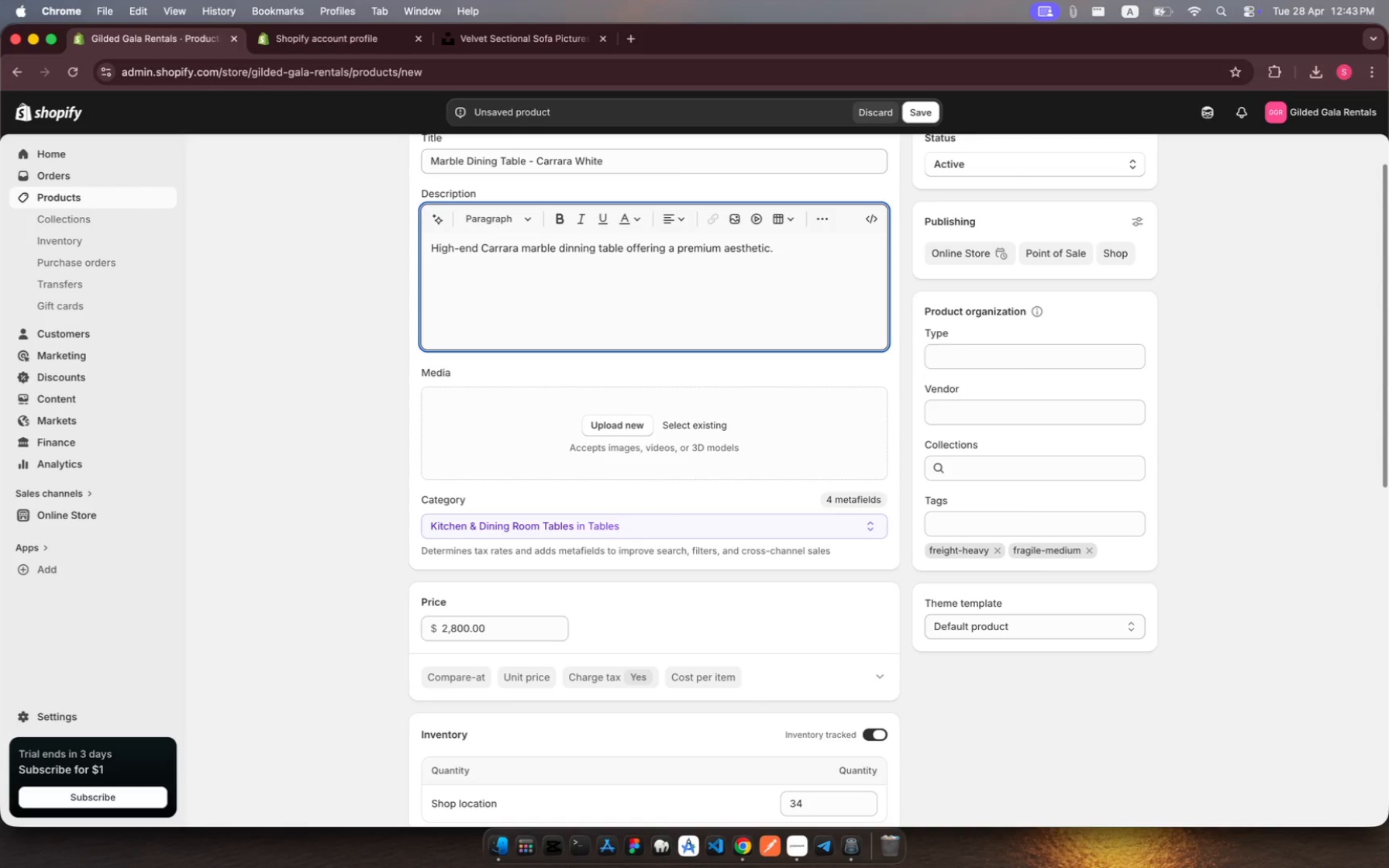 
key(Shift+Enter)
 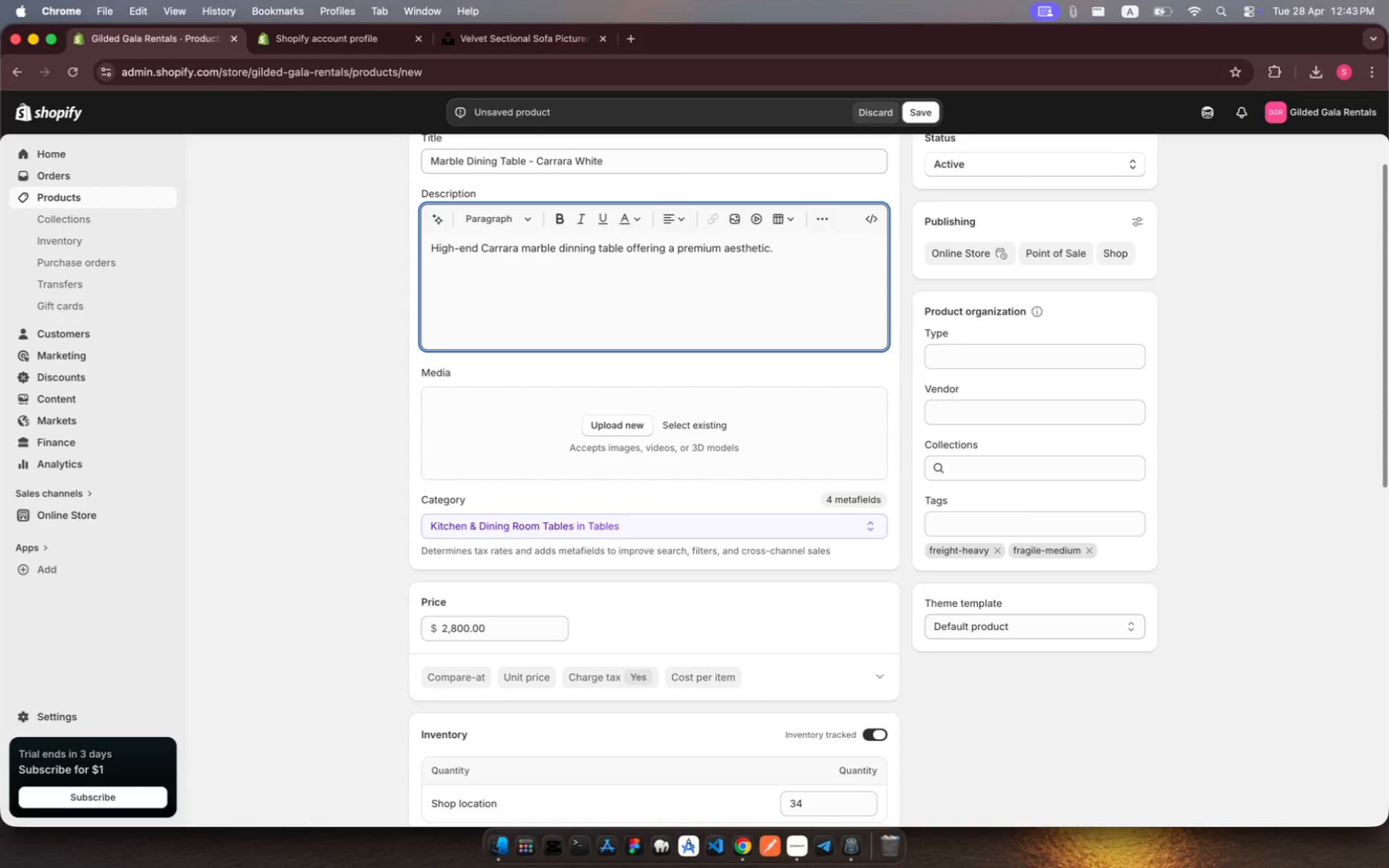 
type(Requires )
 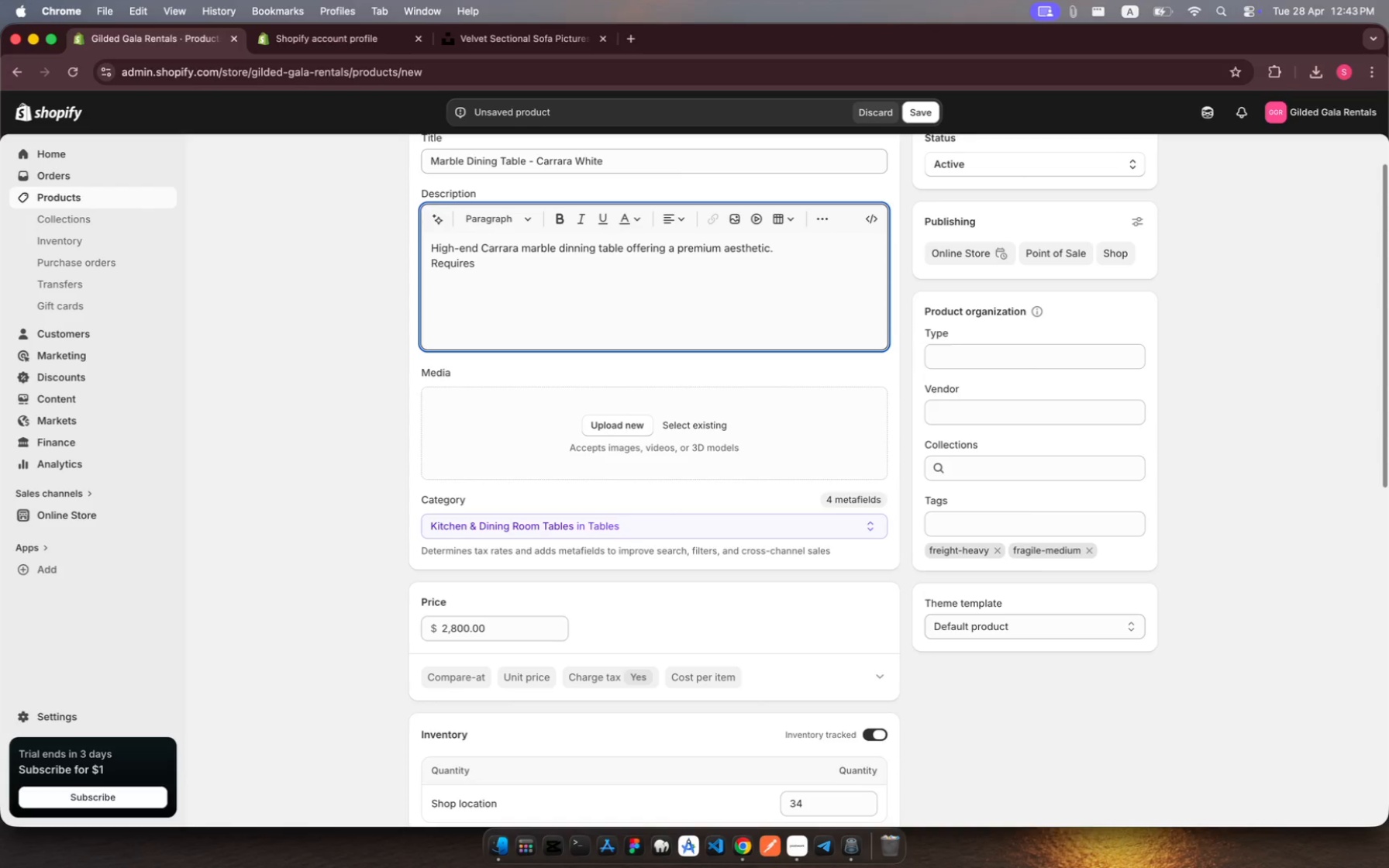 
type(careful freight handlin.)
 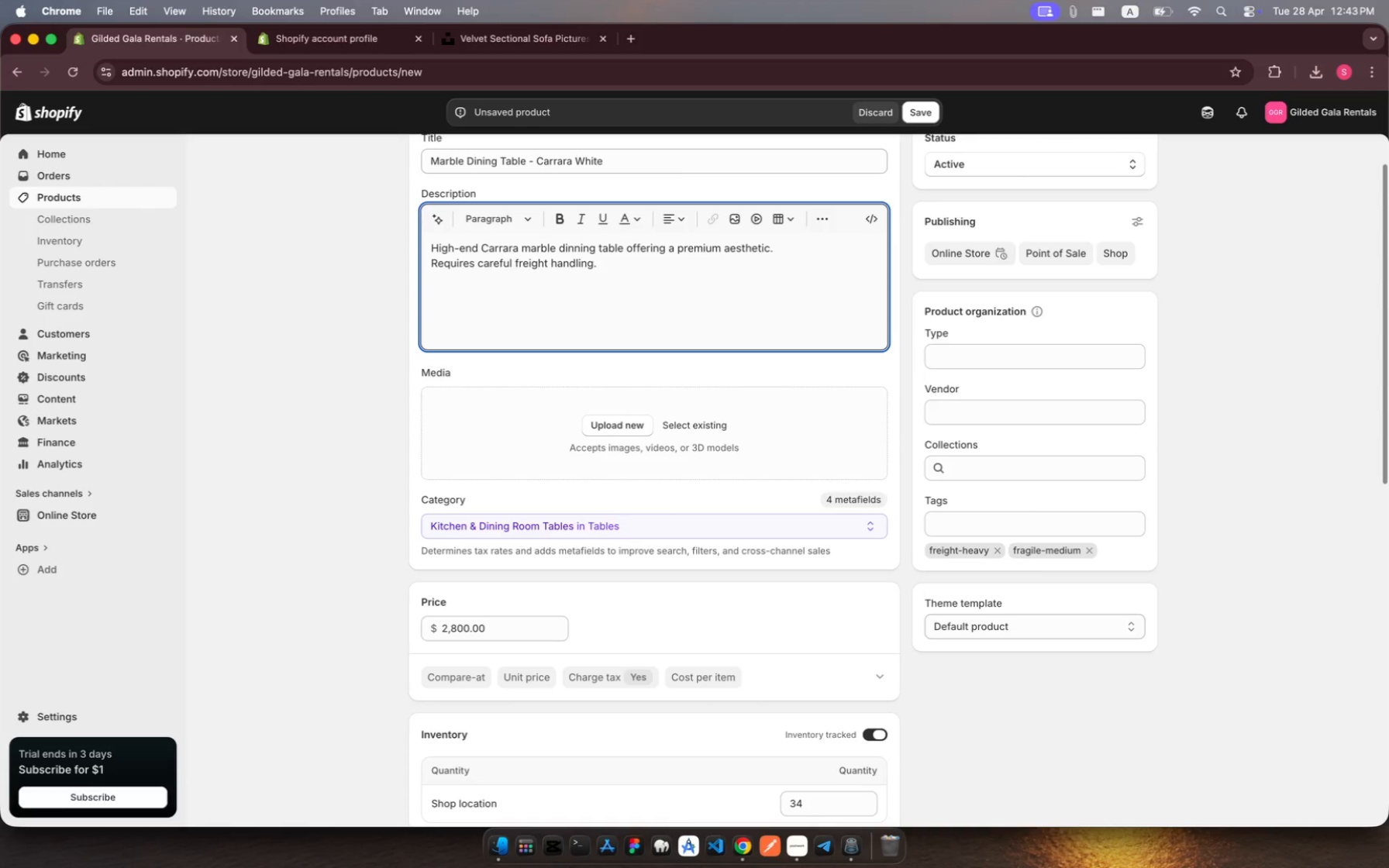 
scroll: coordinate [562, 252], scroll_direction: up, amount: 6.0
 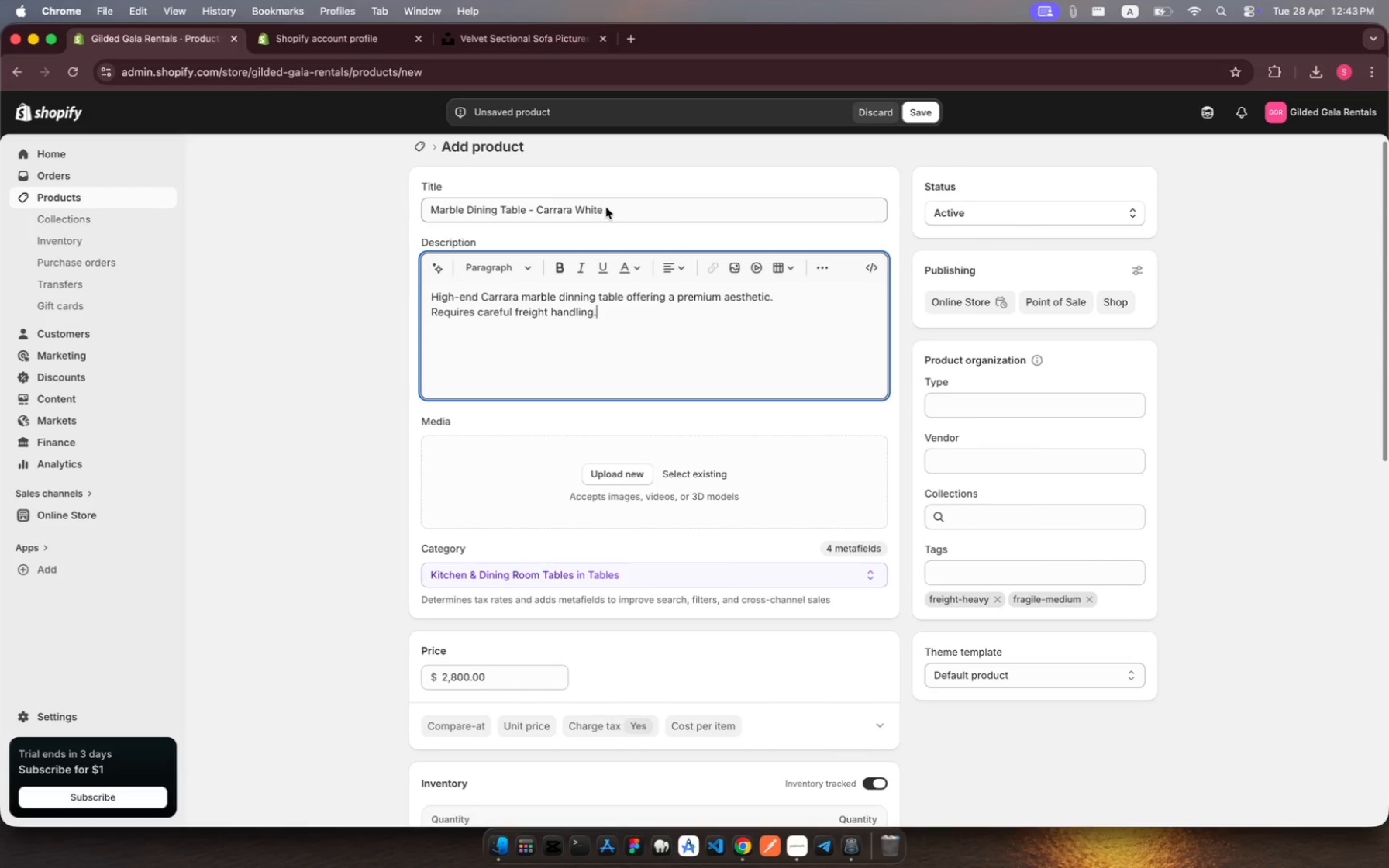 
left_click([606, 208])
 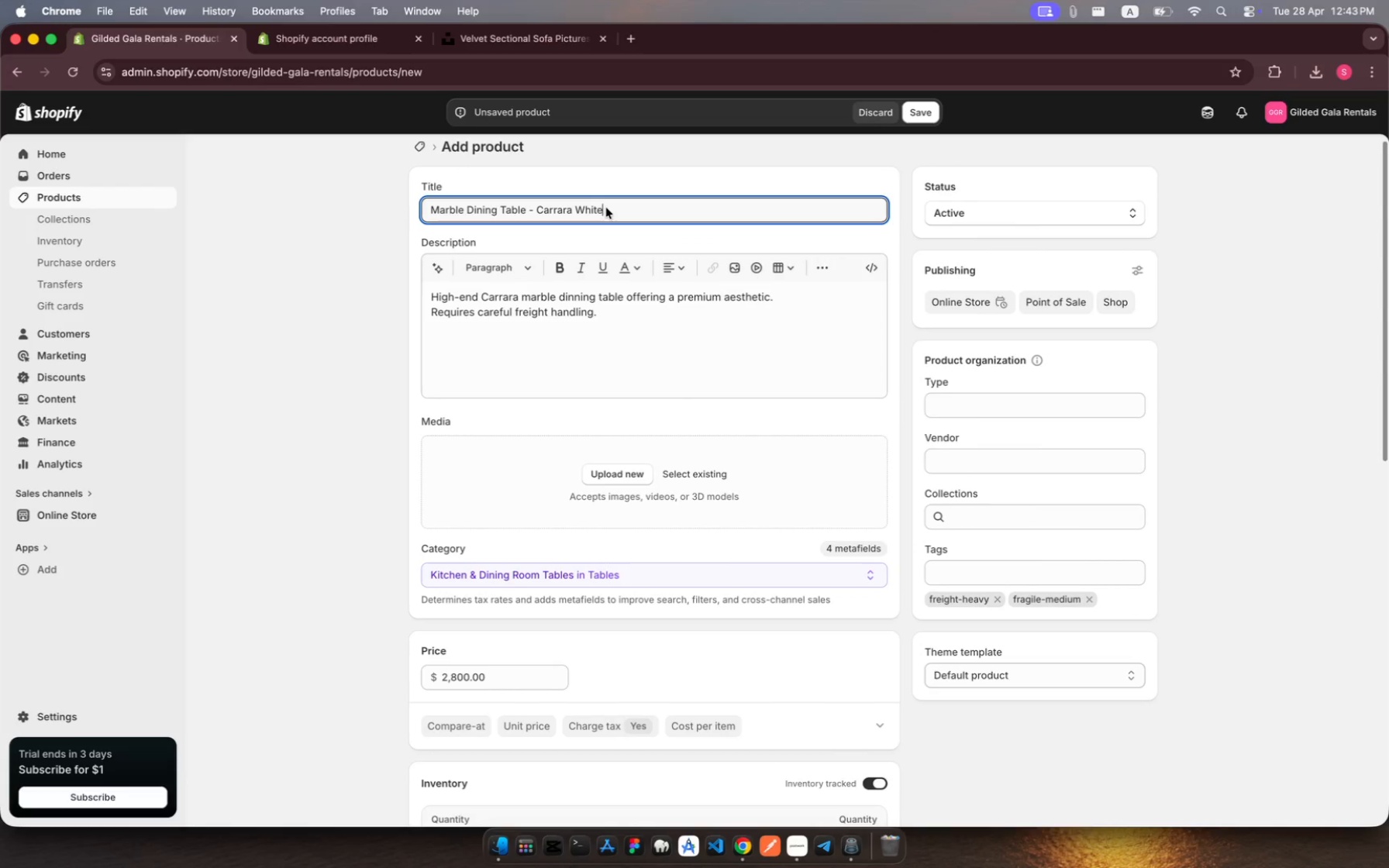 
left_click_drag(start_coordinate=[606, 208], to_coordinate=[460, 194])
 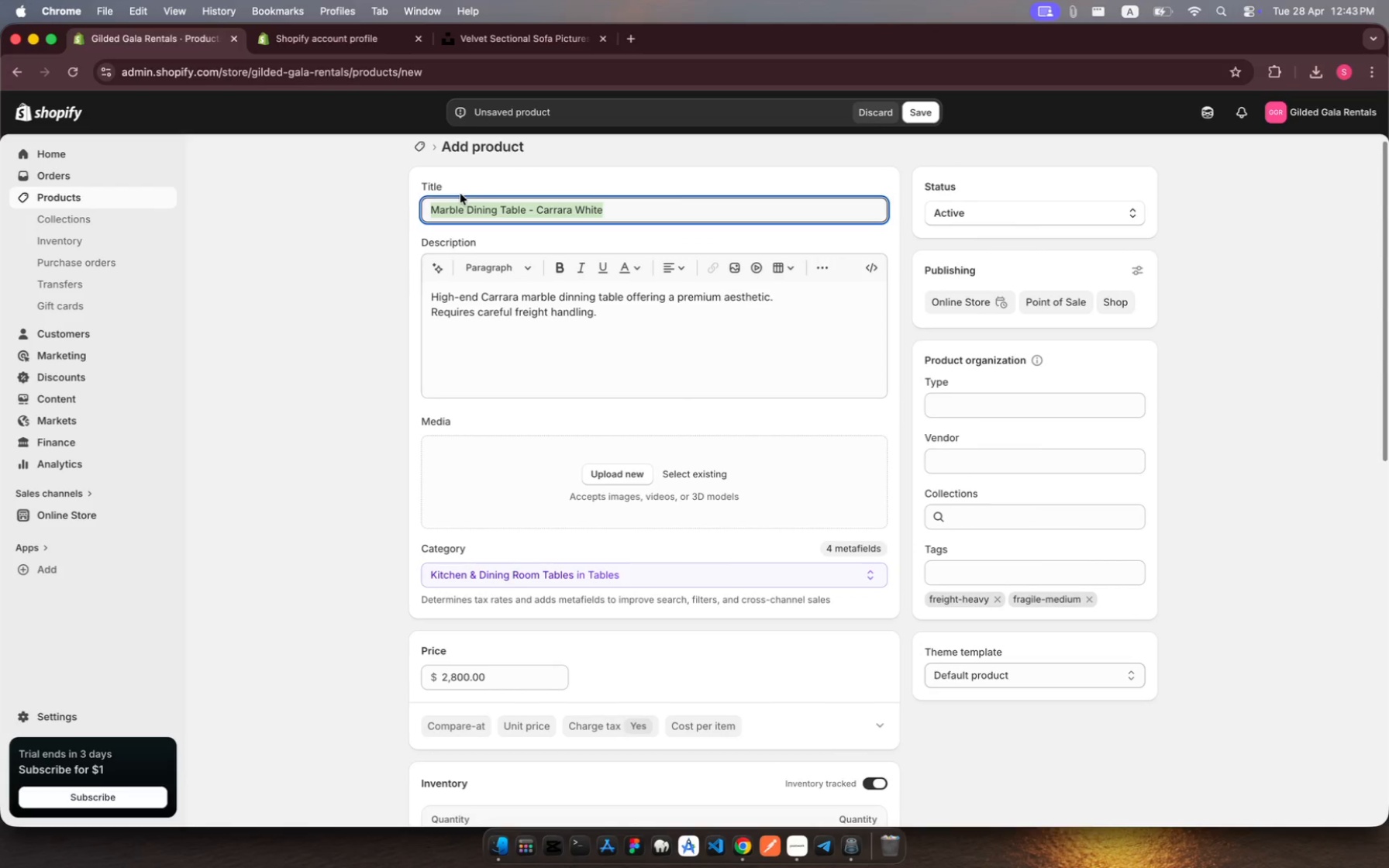 
key(Meta+C)
 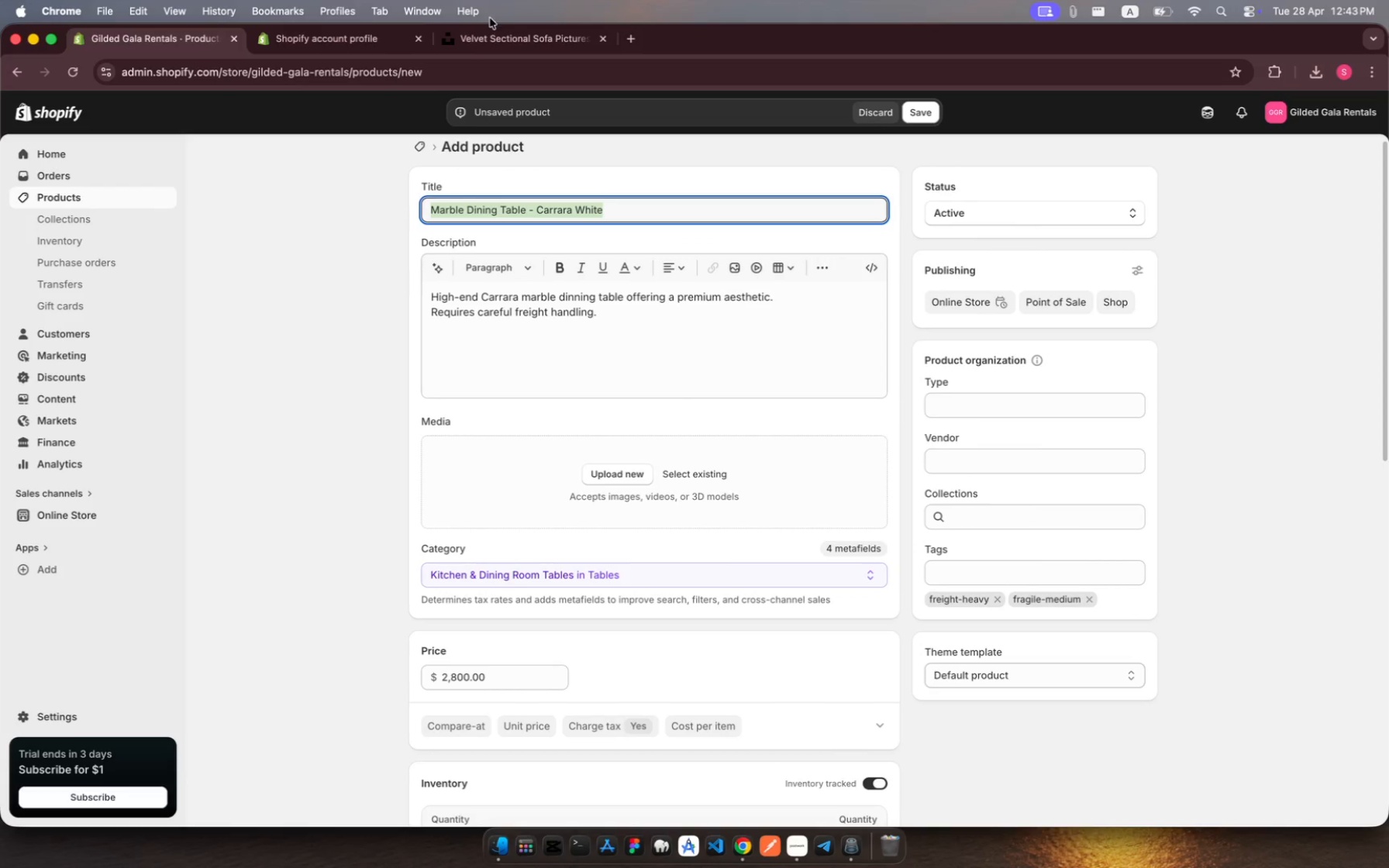 
left_click([490, 31])
 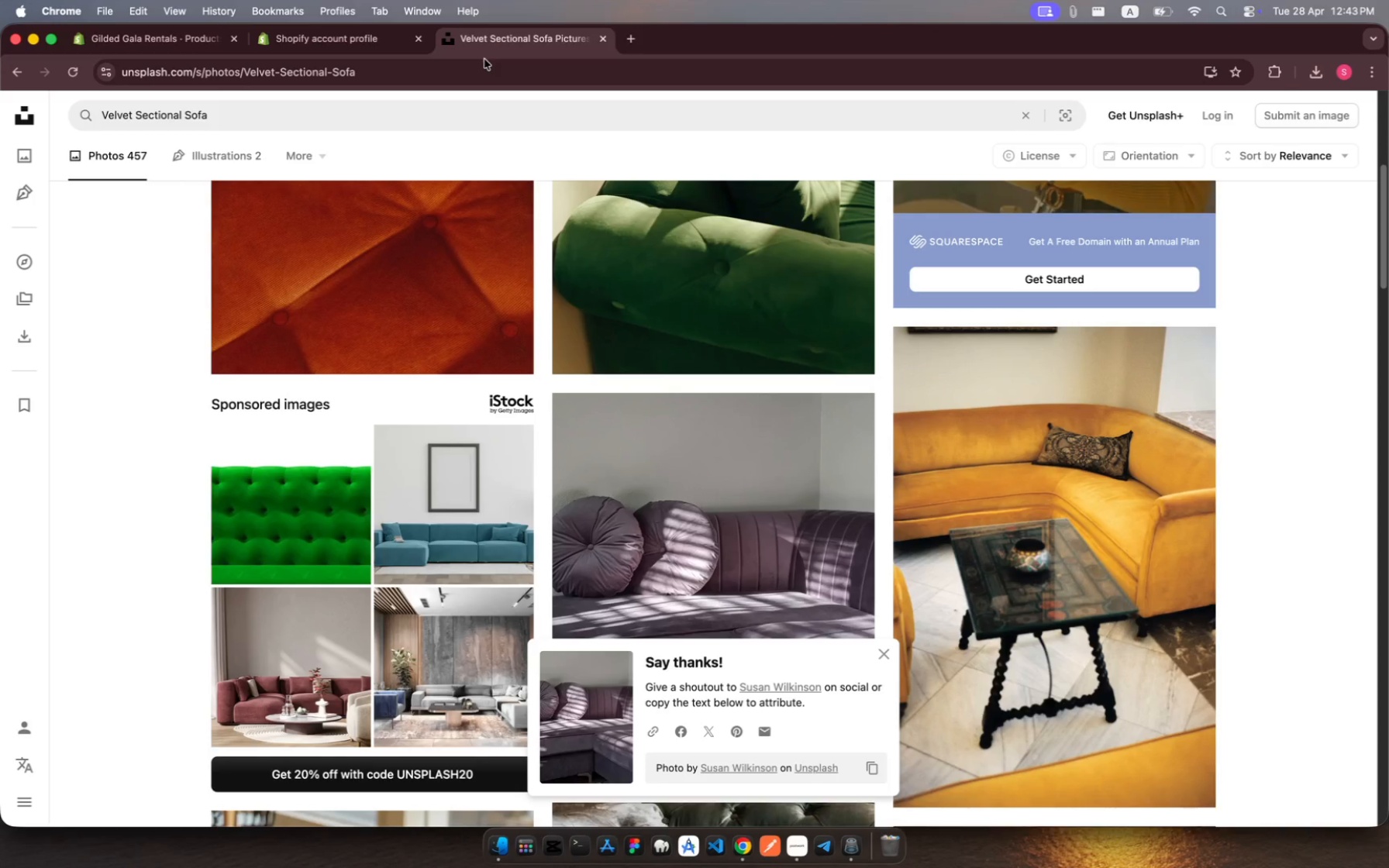 
left_click([483, 61])
 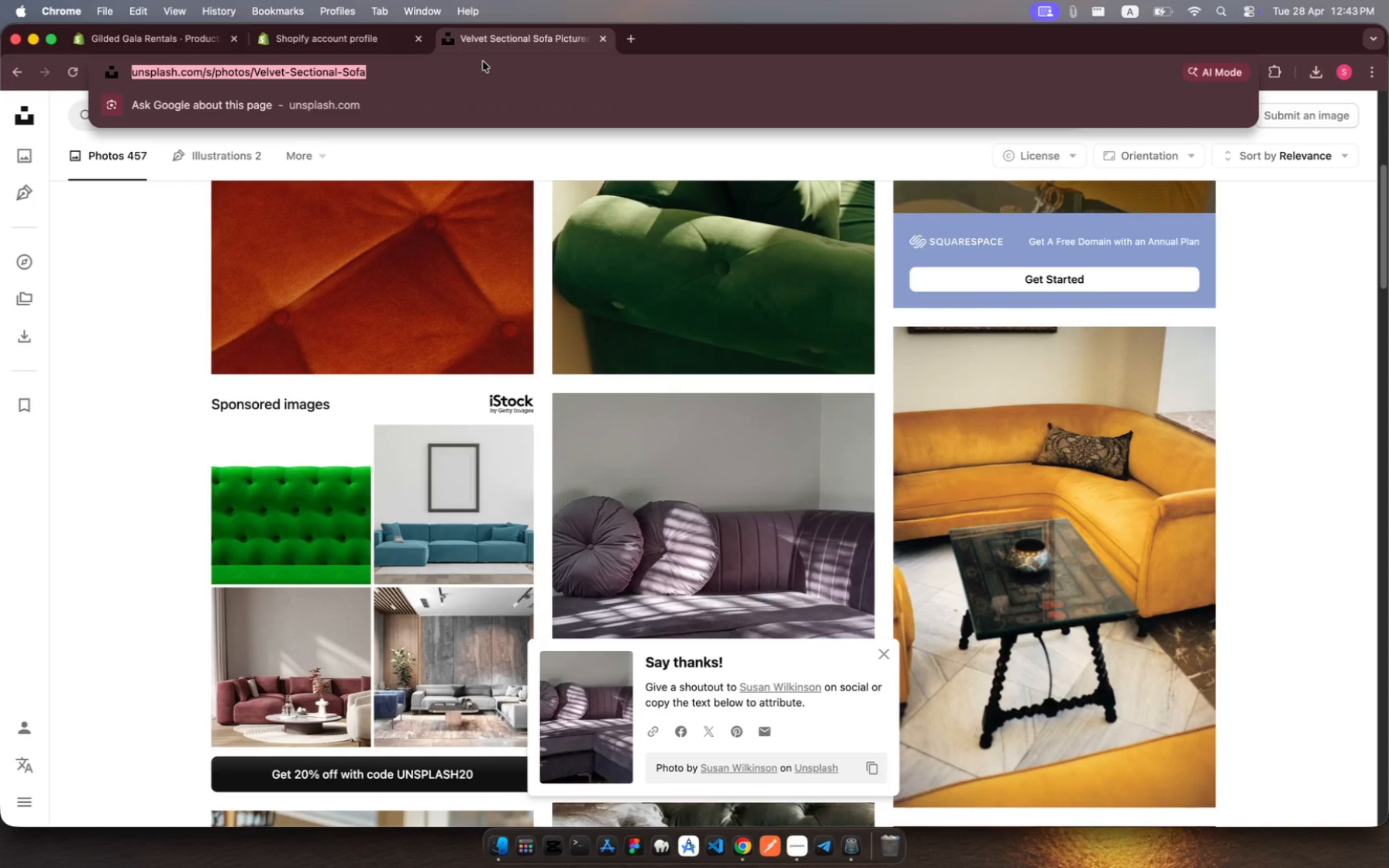 
key(Meta+V)
 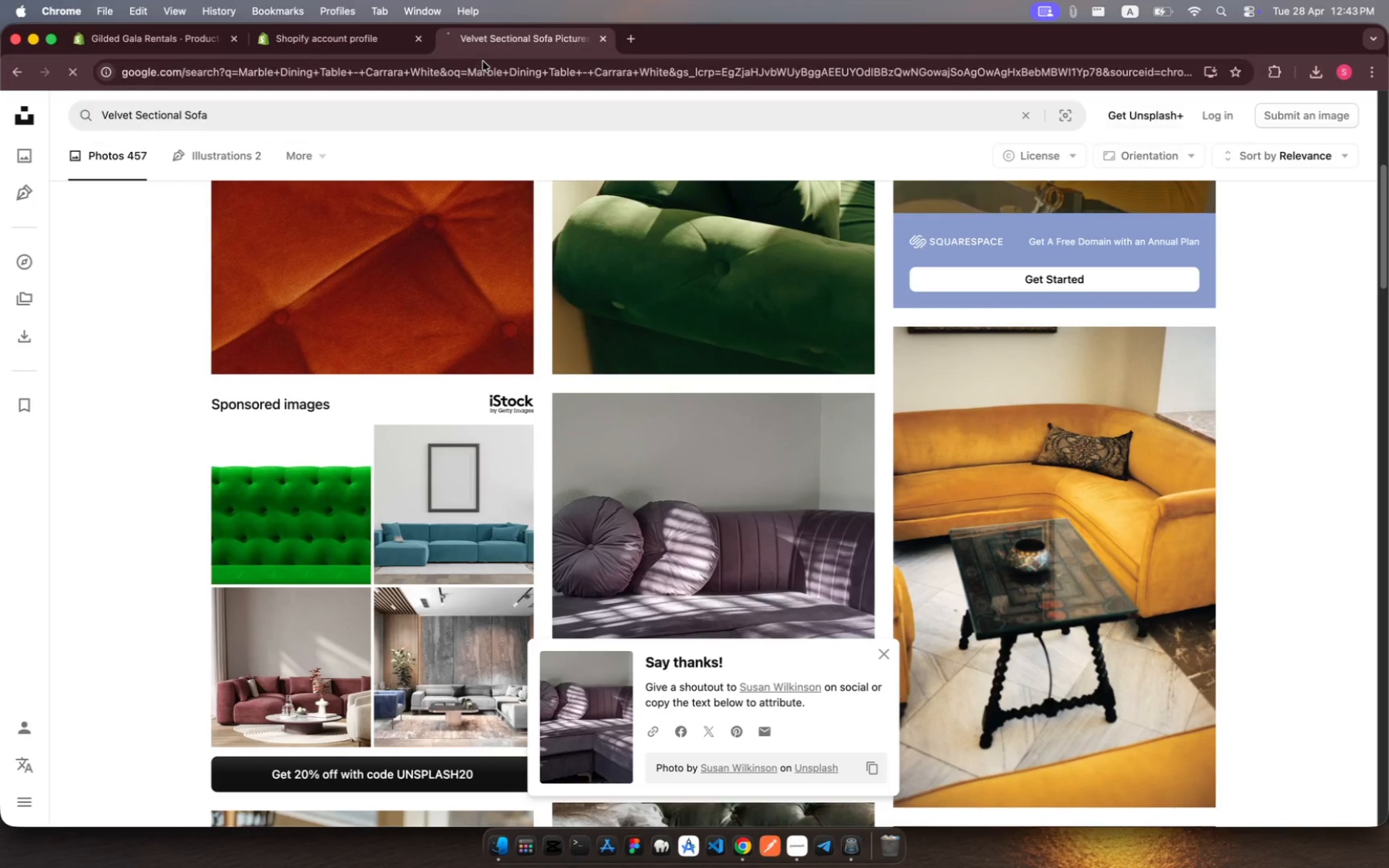 
key(Enter)
 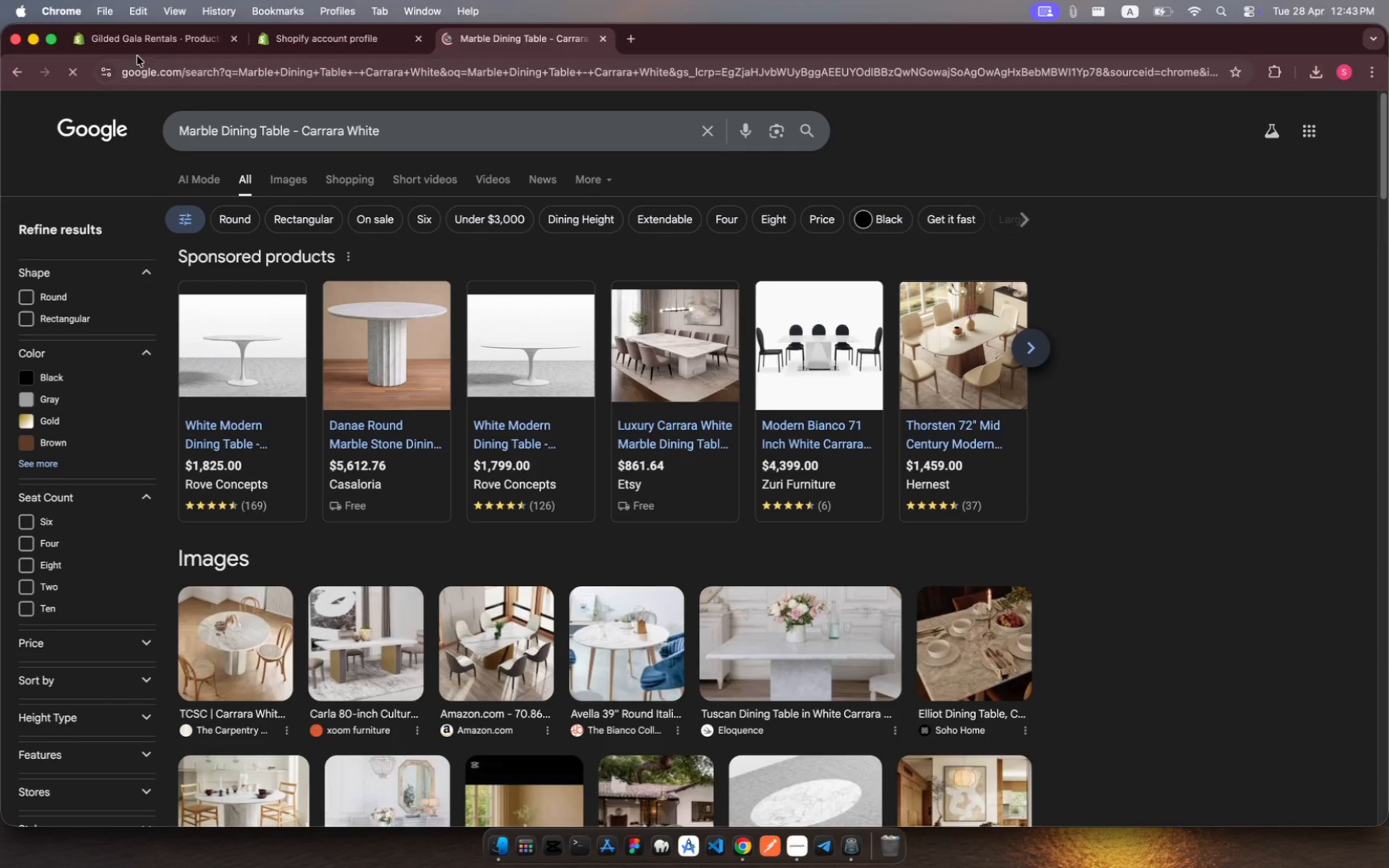 
left_click([22, 69])
 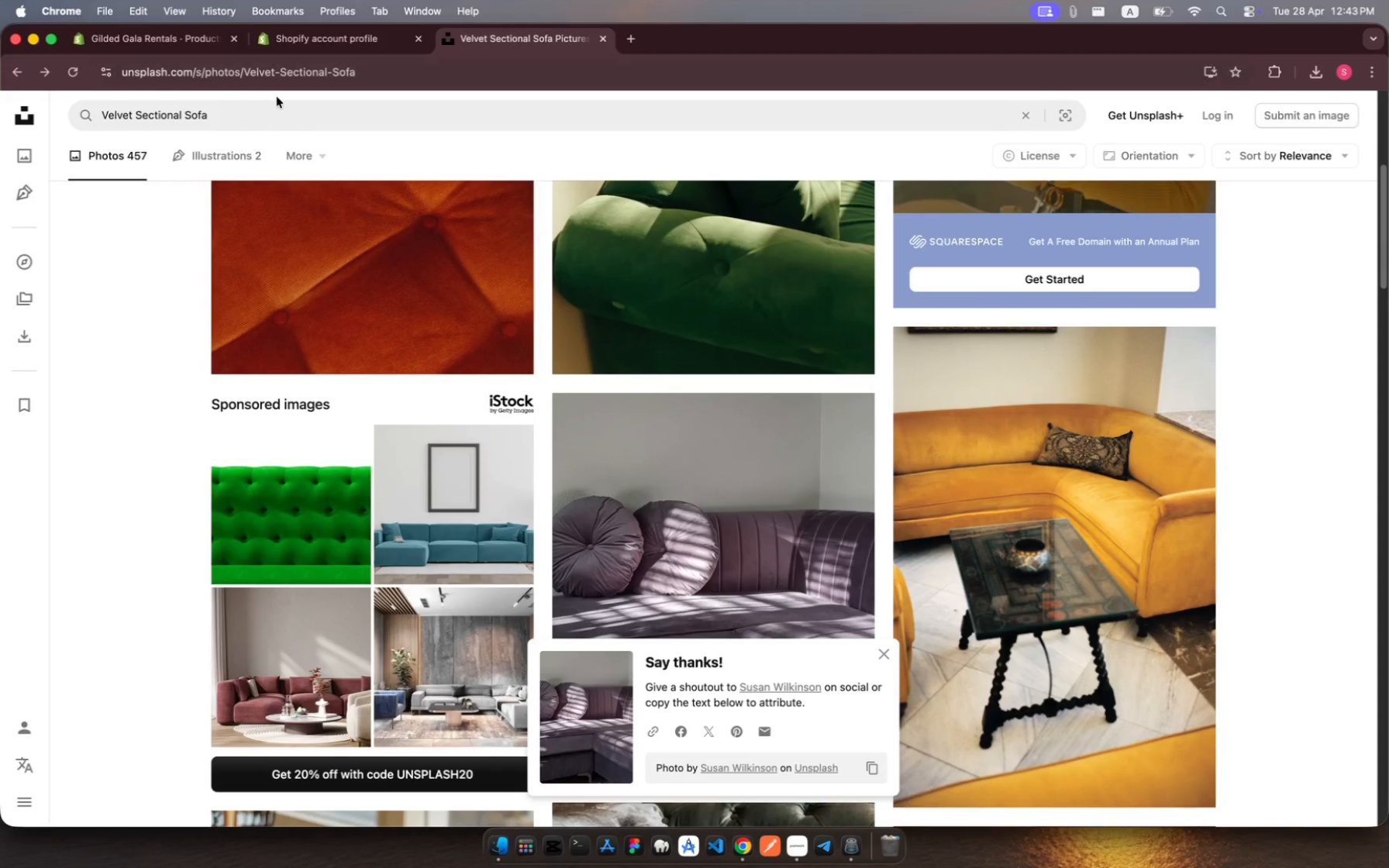 
left_click([263, 109])
 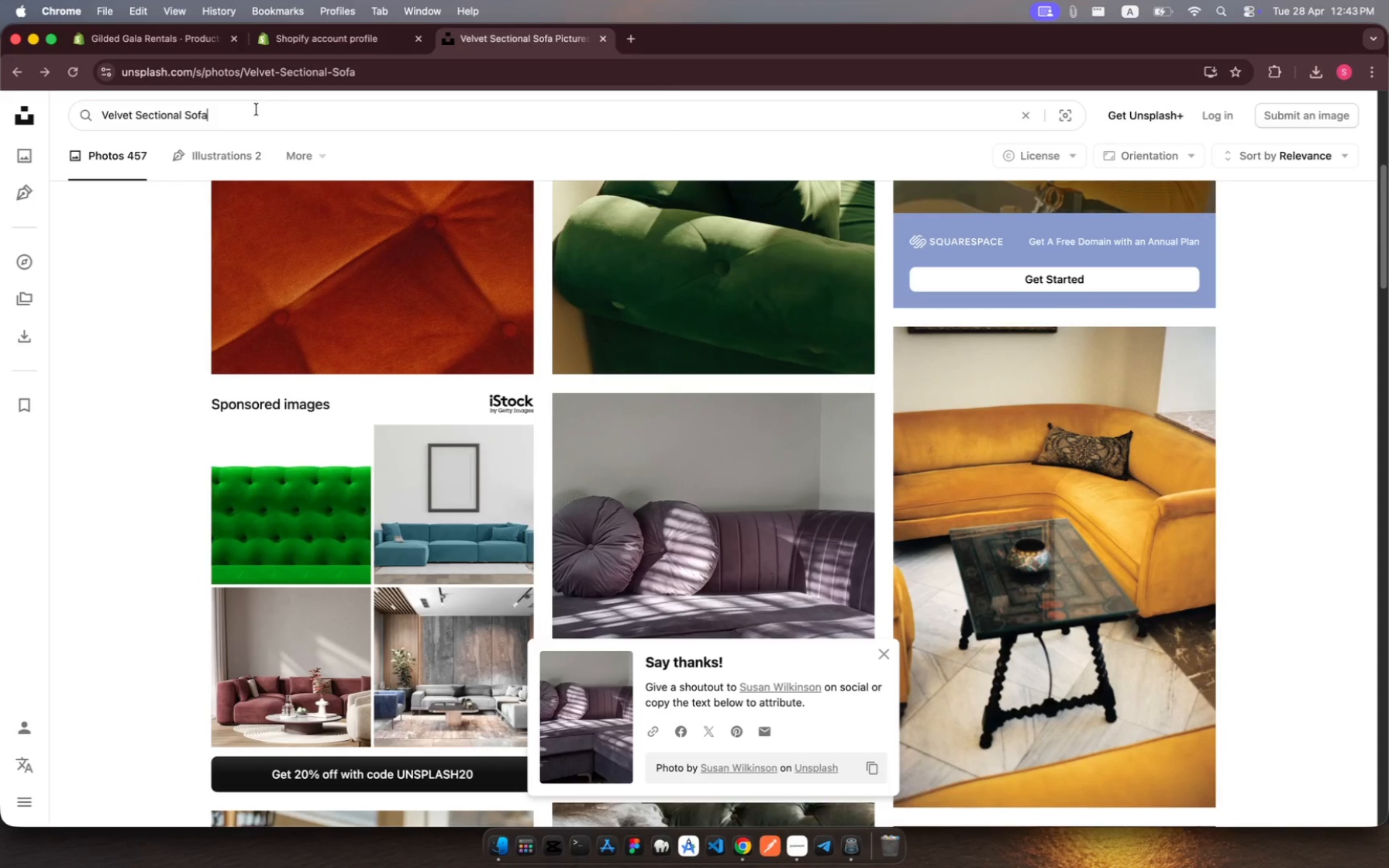 
left_click_drag(start_coordinate=[263, 109], to_coordinate=[139, 95])
 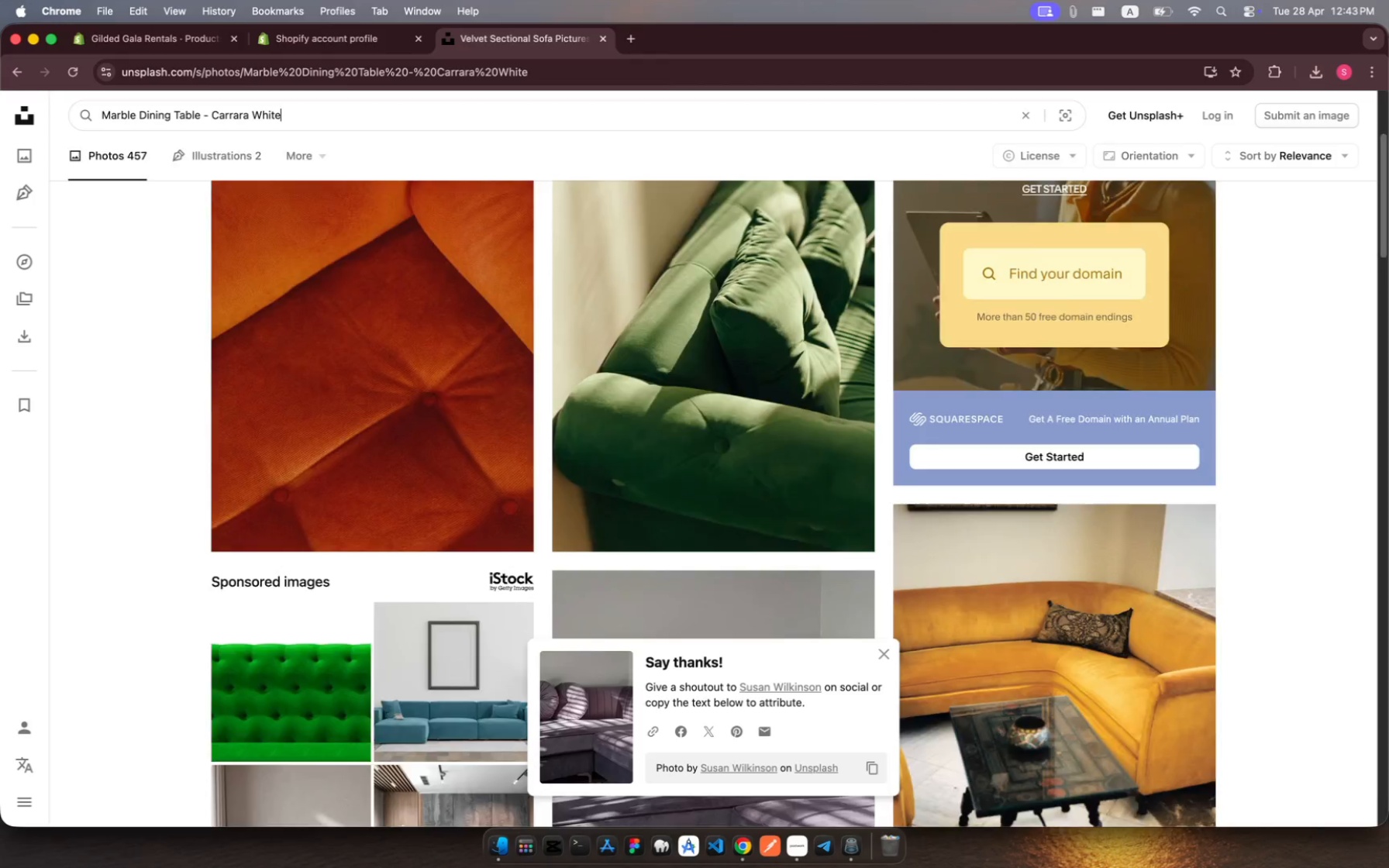 
key(Meta+V)
 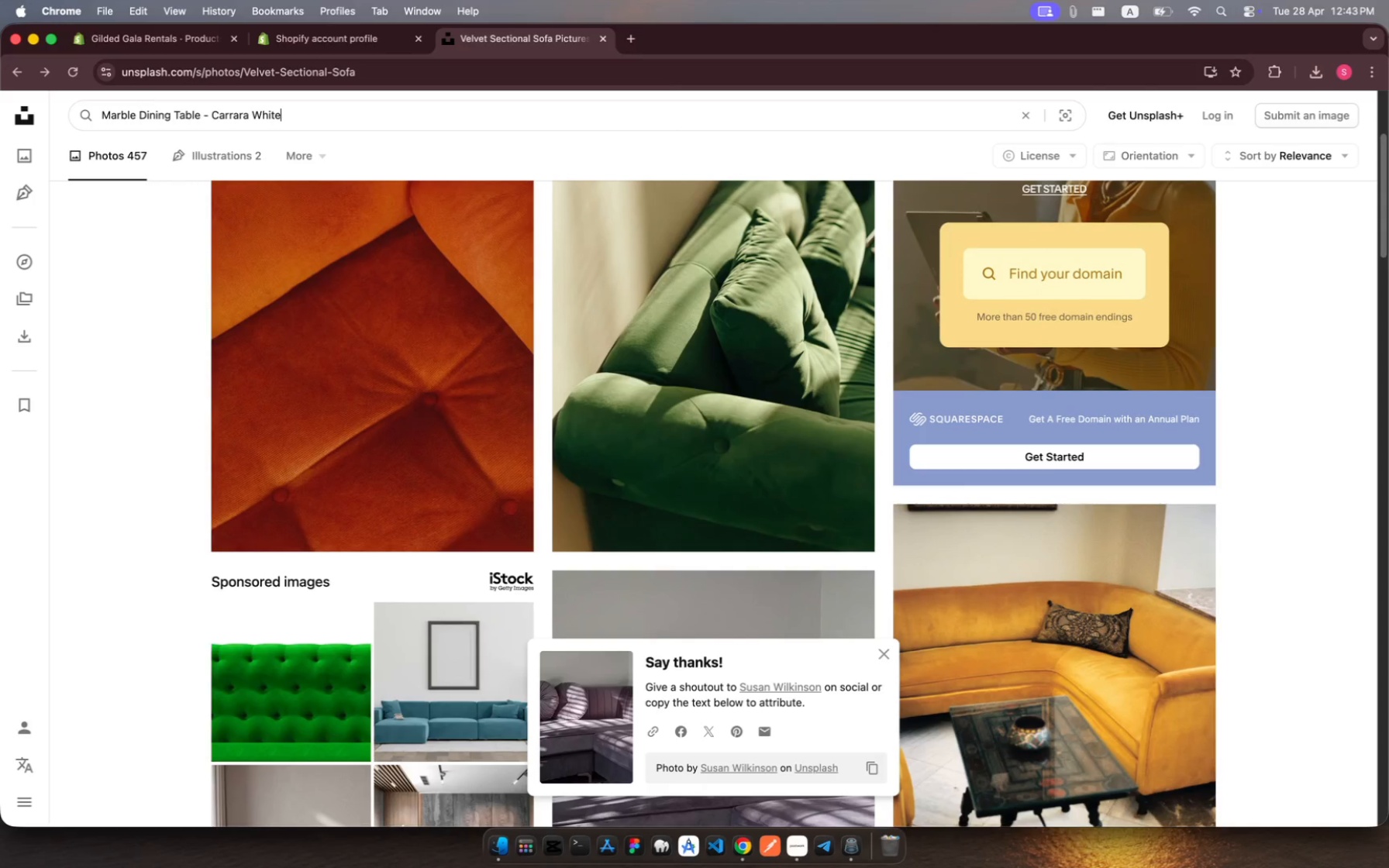 
hold_key(key=Enter, duration=0.36)
 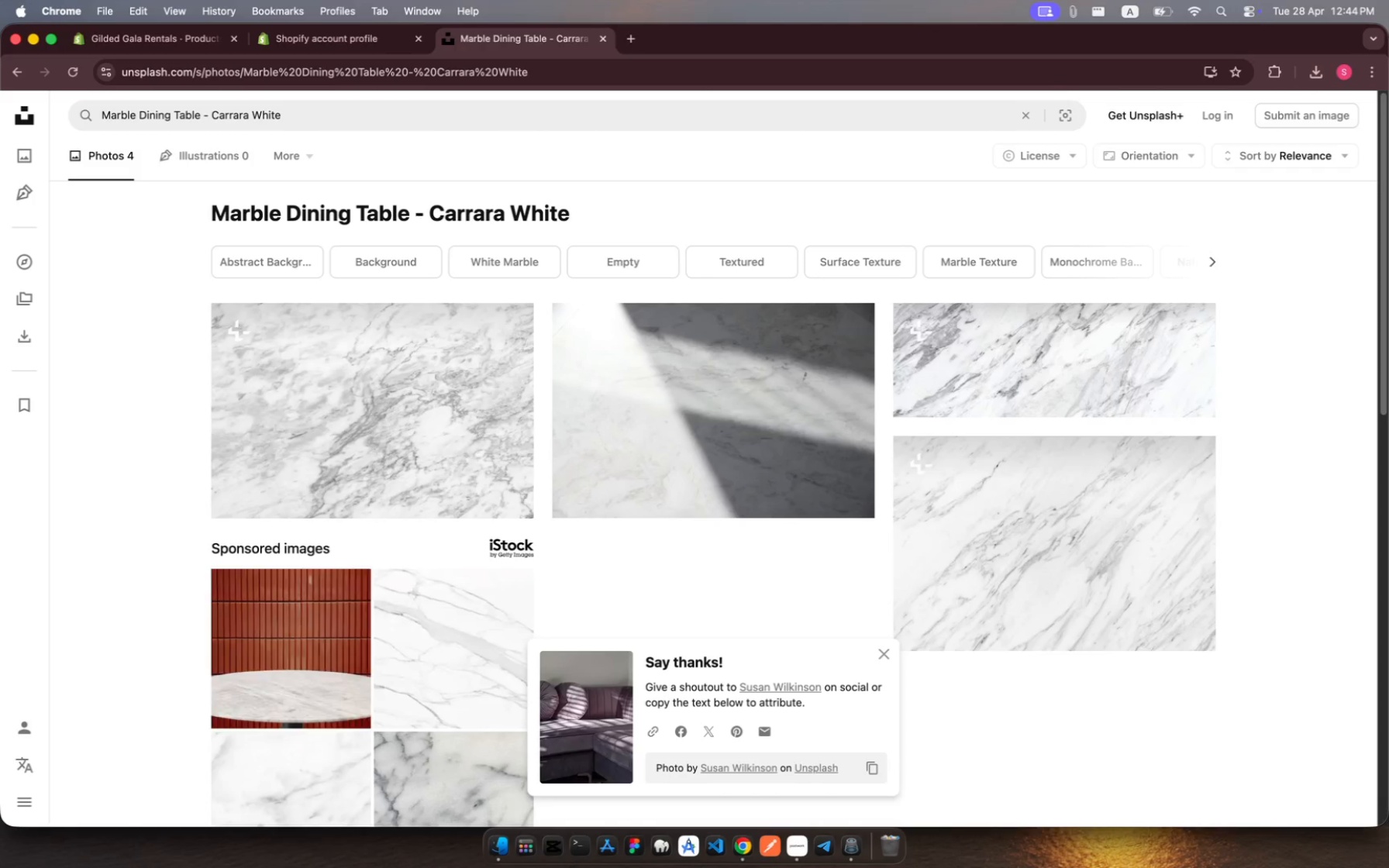 
wait(5.14)
 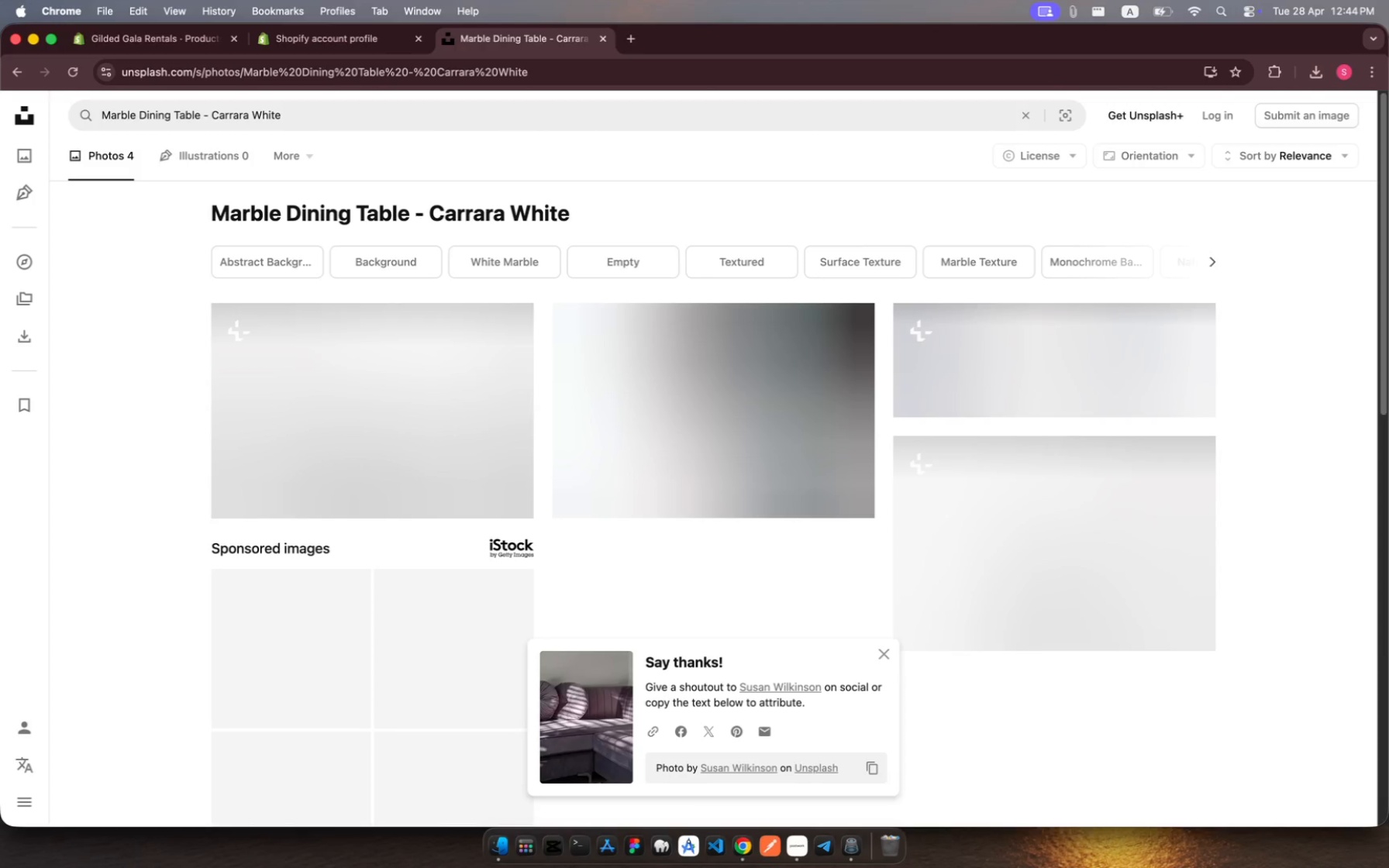 
scroll: coordinate [764, 465], scroll_direction: down, amount: 86.0
 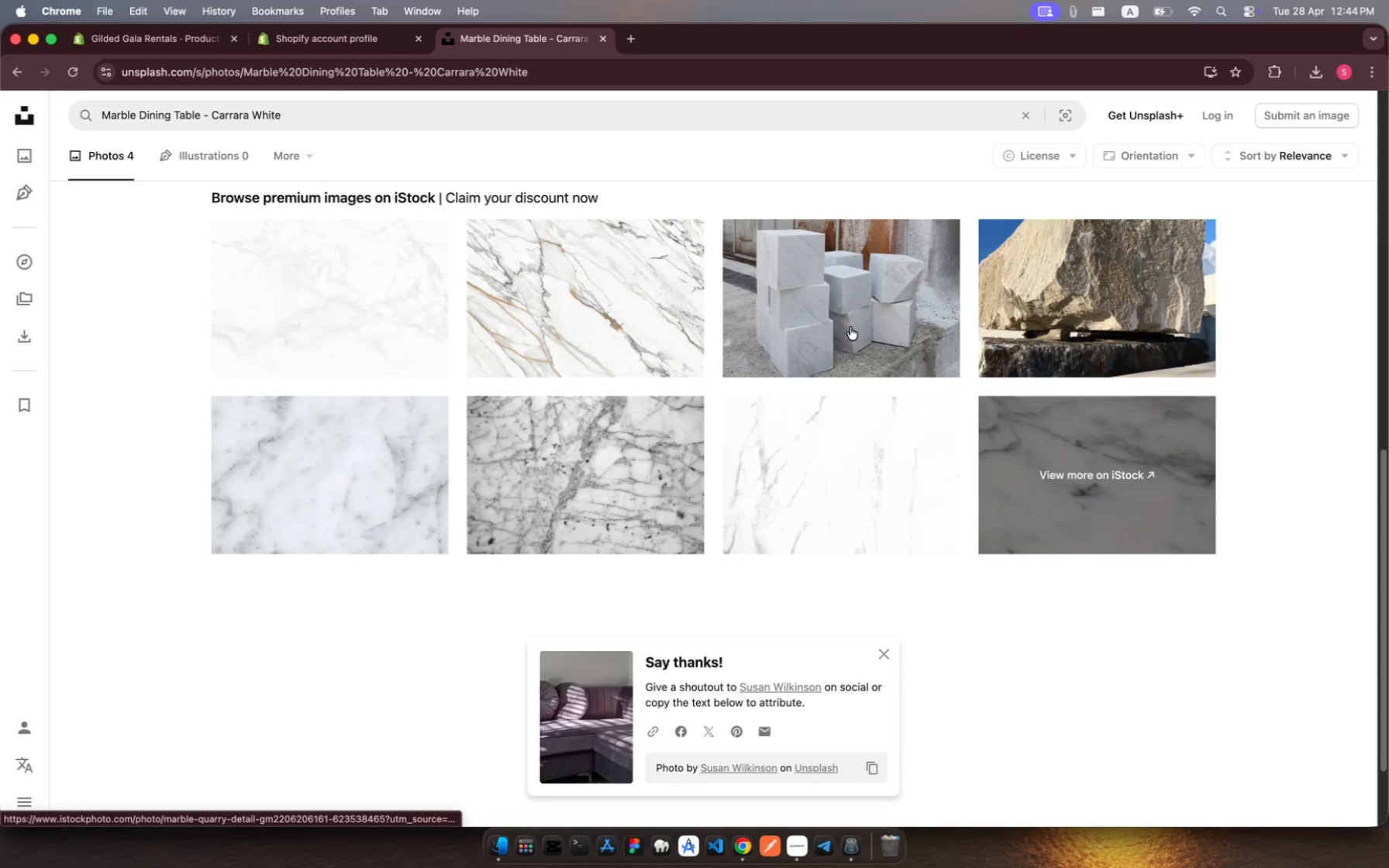 
scroll: coordinate [850, 327], scroll_direction: up, amount: 134.0
 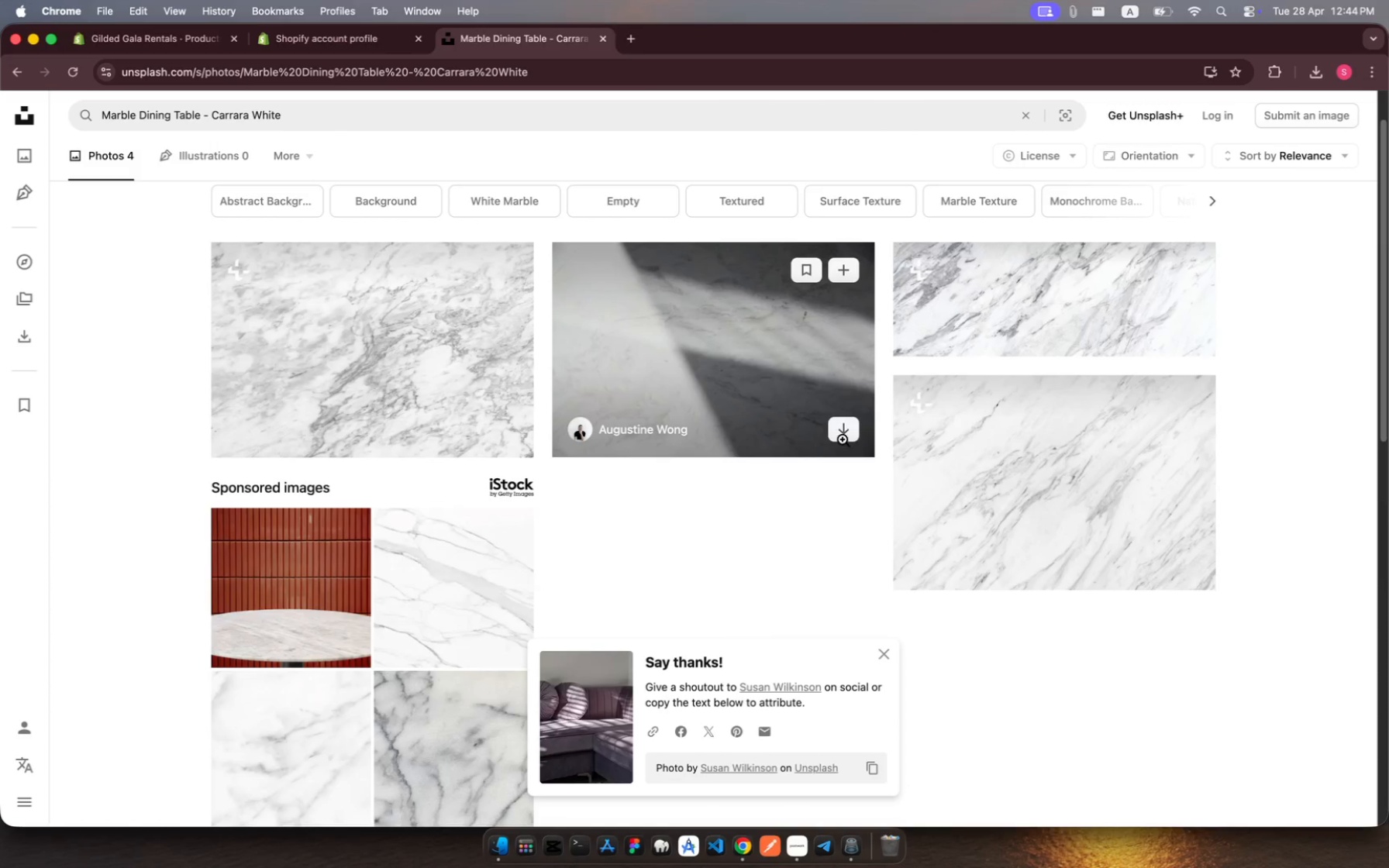 
left_click([846, 427])
 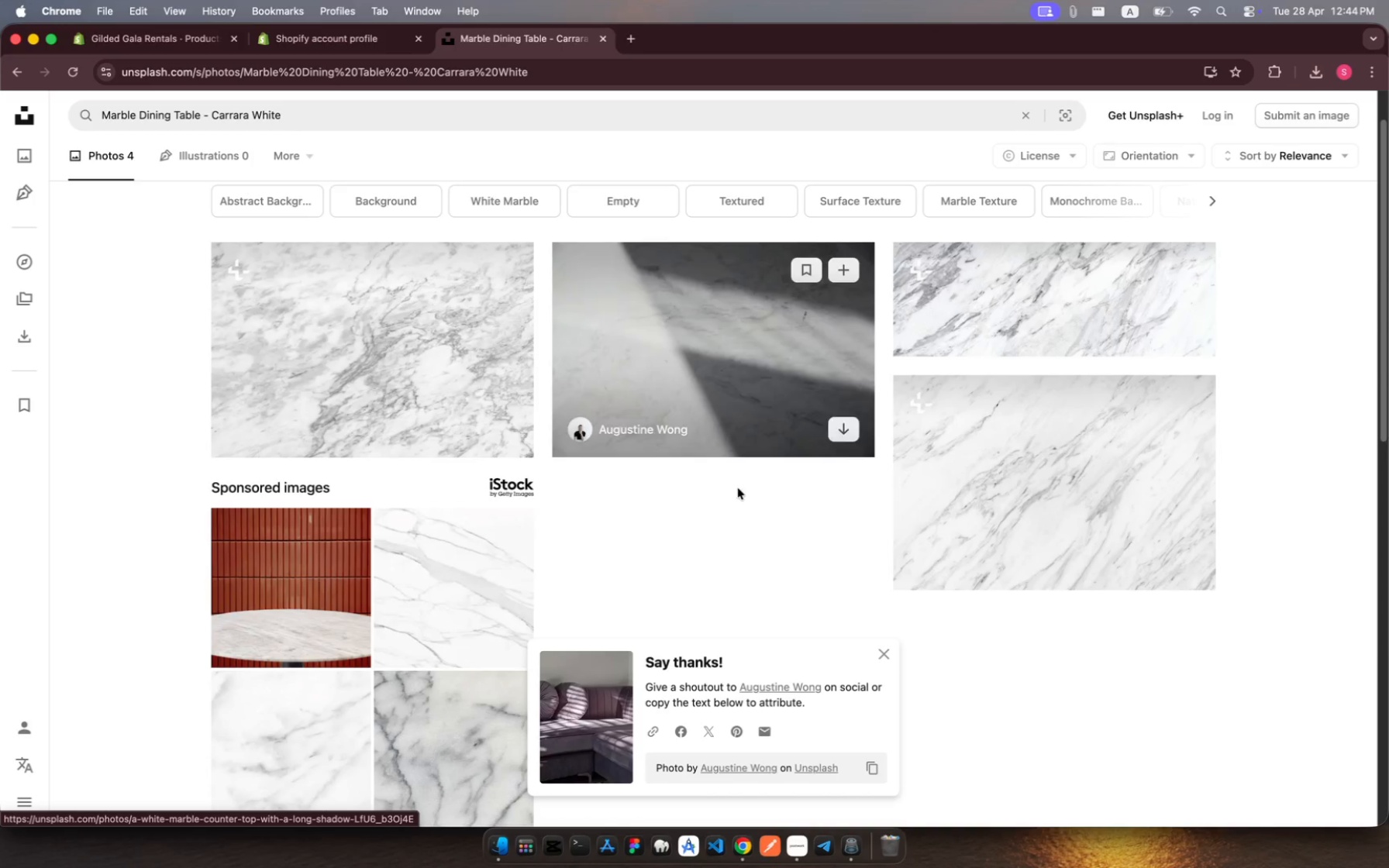 
scroll: coordinate [717, 517], scroll_direction: down, amount: 23.0
 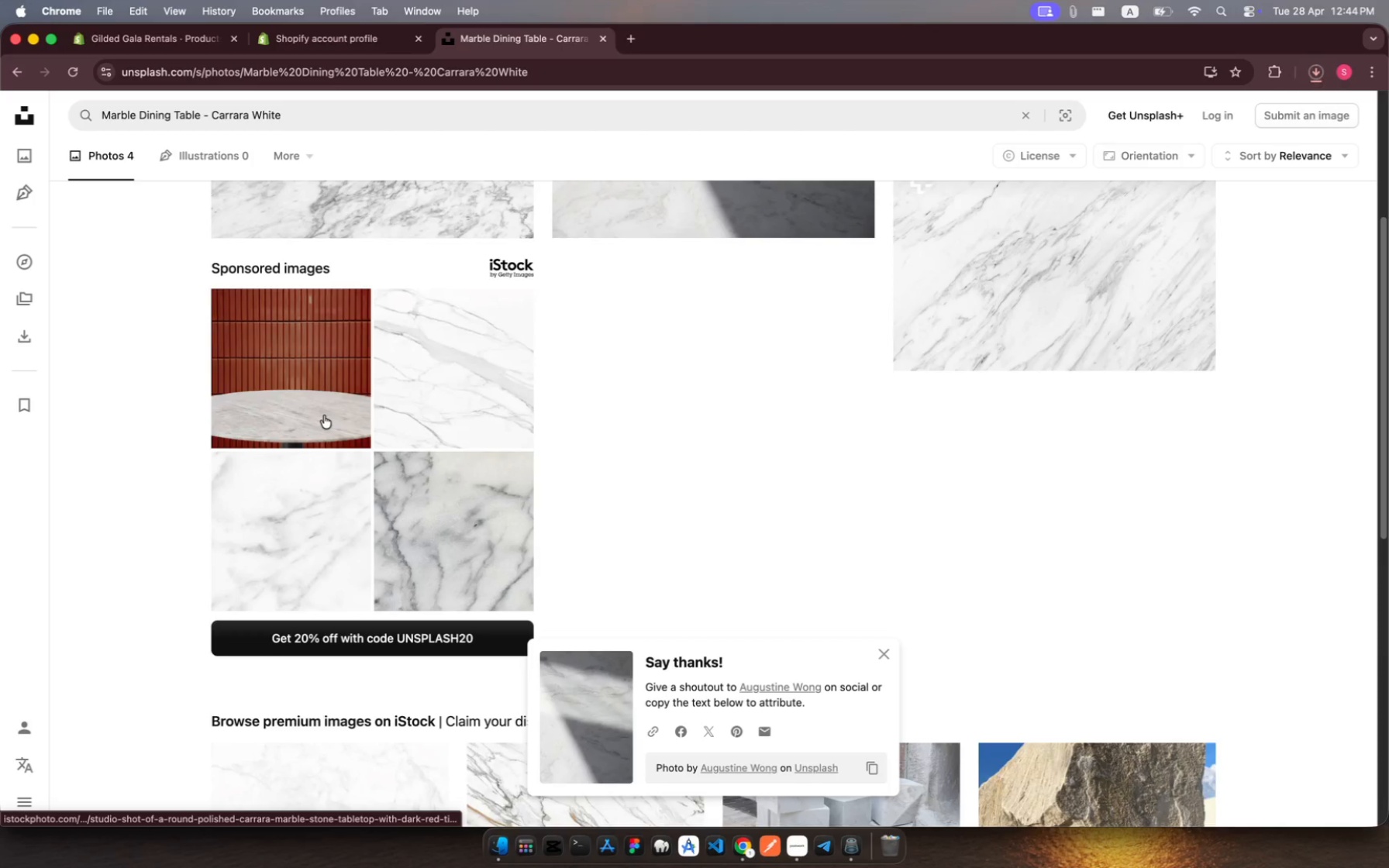 
left_click([324, 414])
 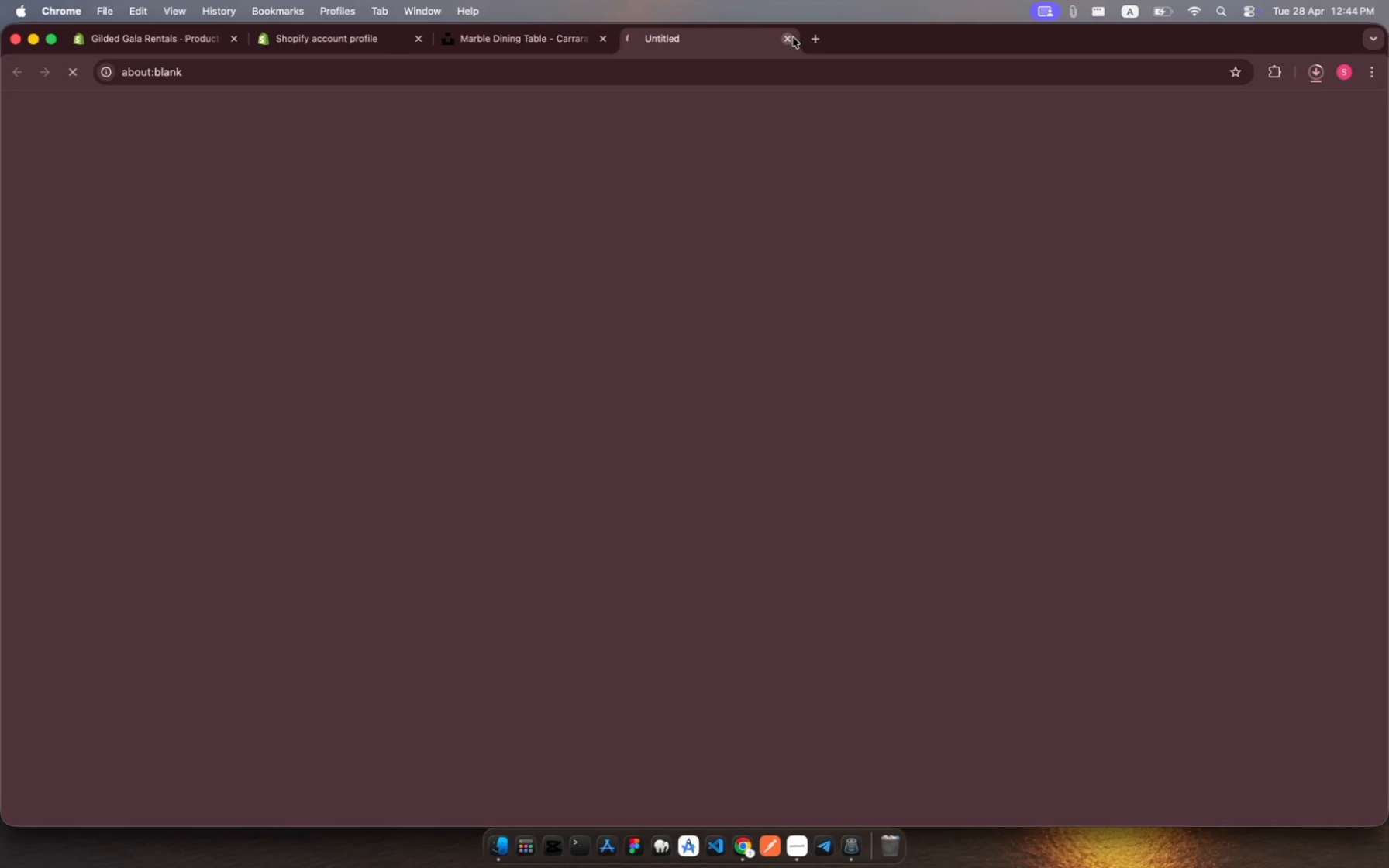 
left_click([787, 38])
 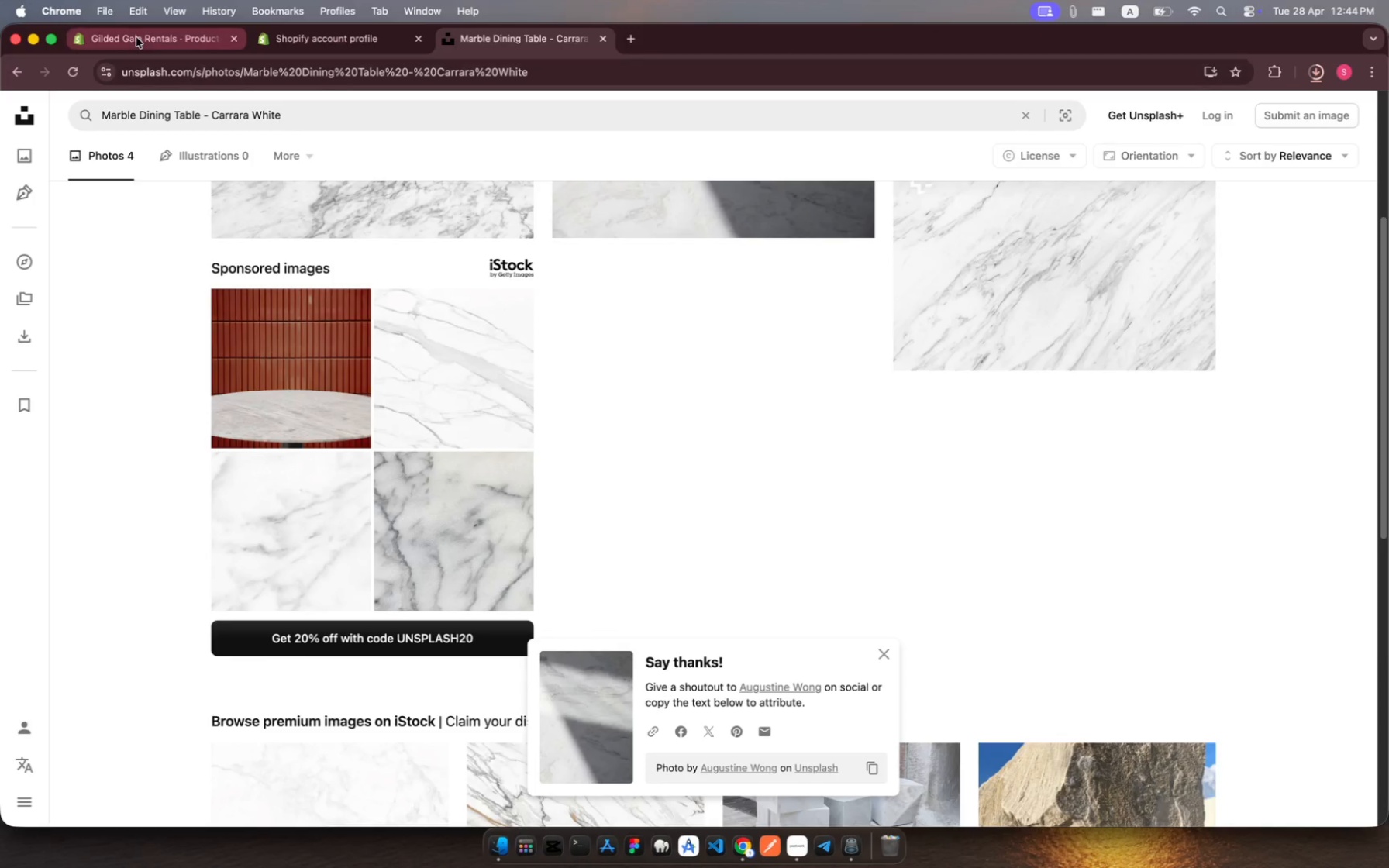 
left_click([135, 37])
 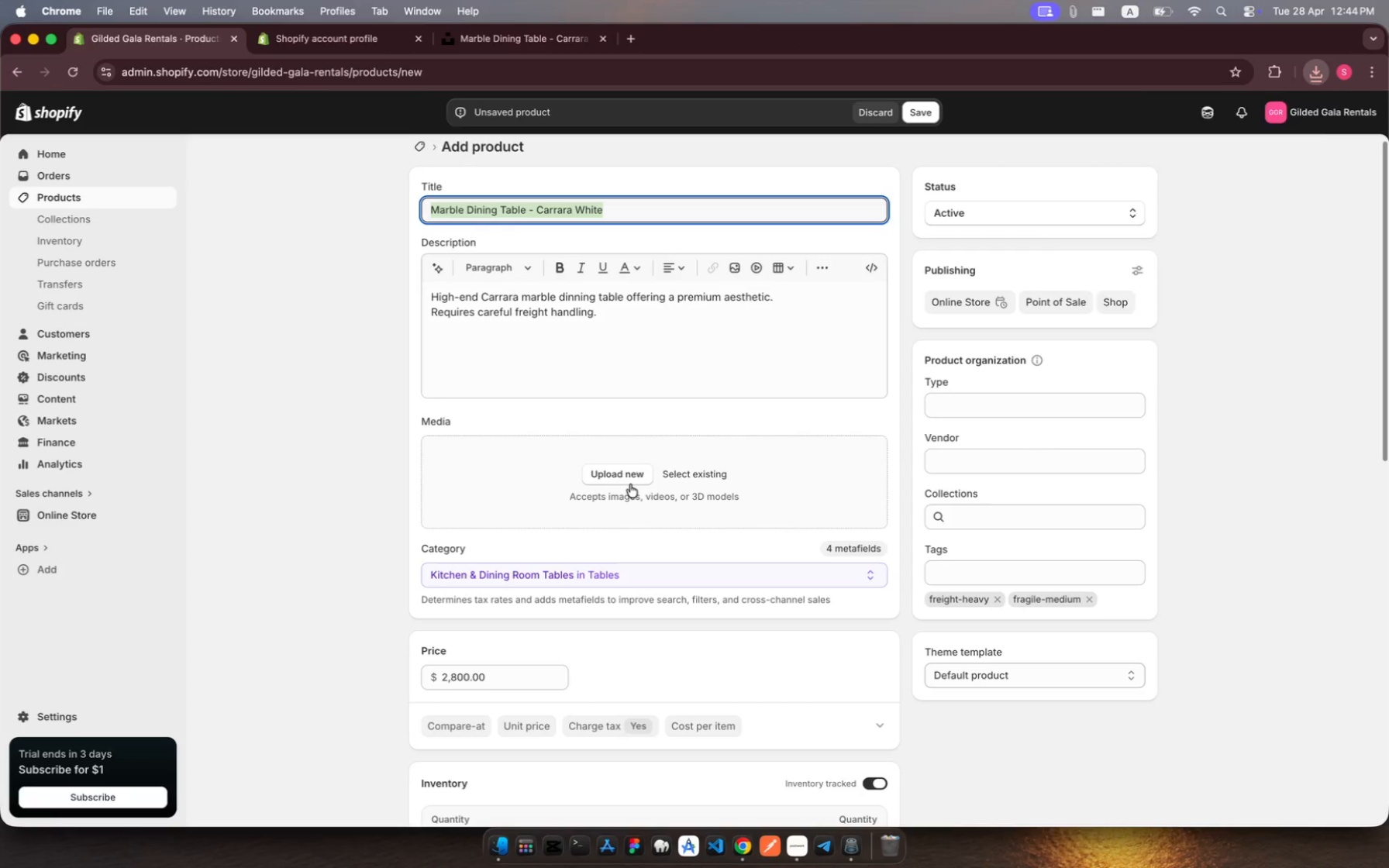 
left_click([631, 476])
 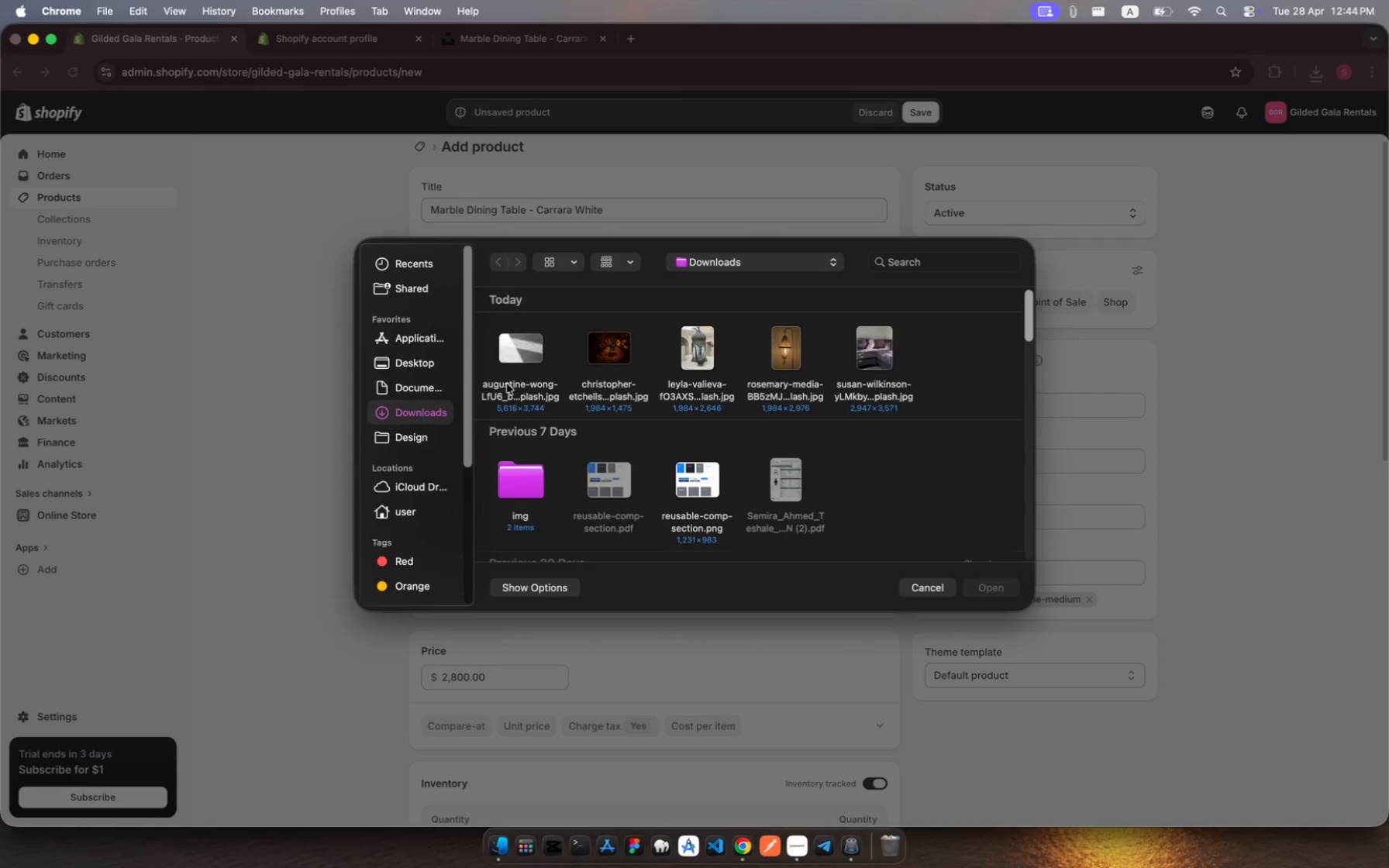 
left_click([516, 355])
 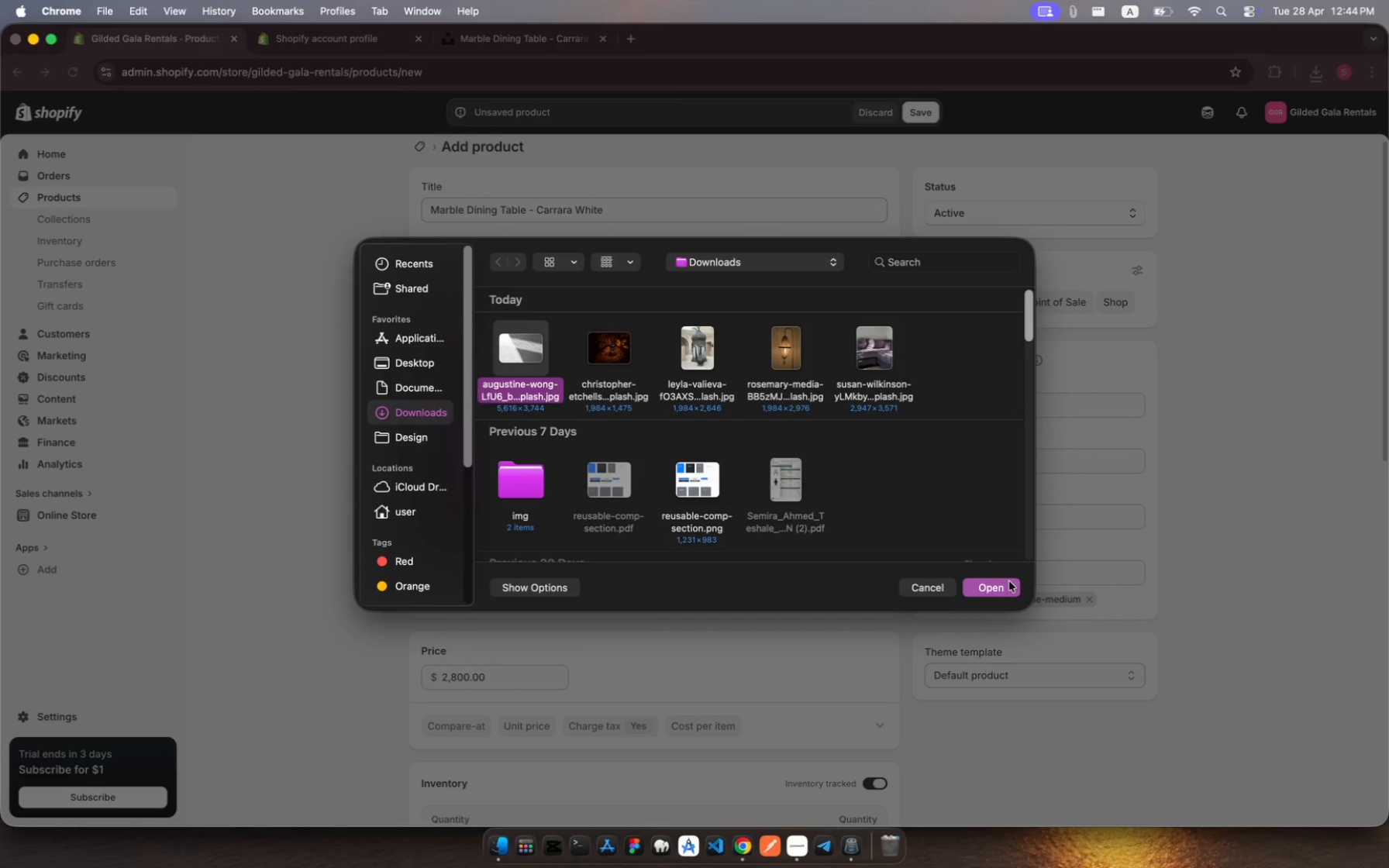 
left_click([1003, 586])
 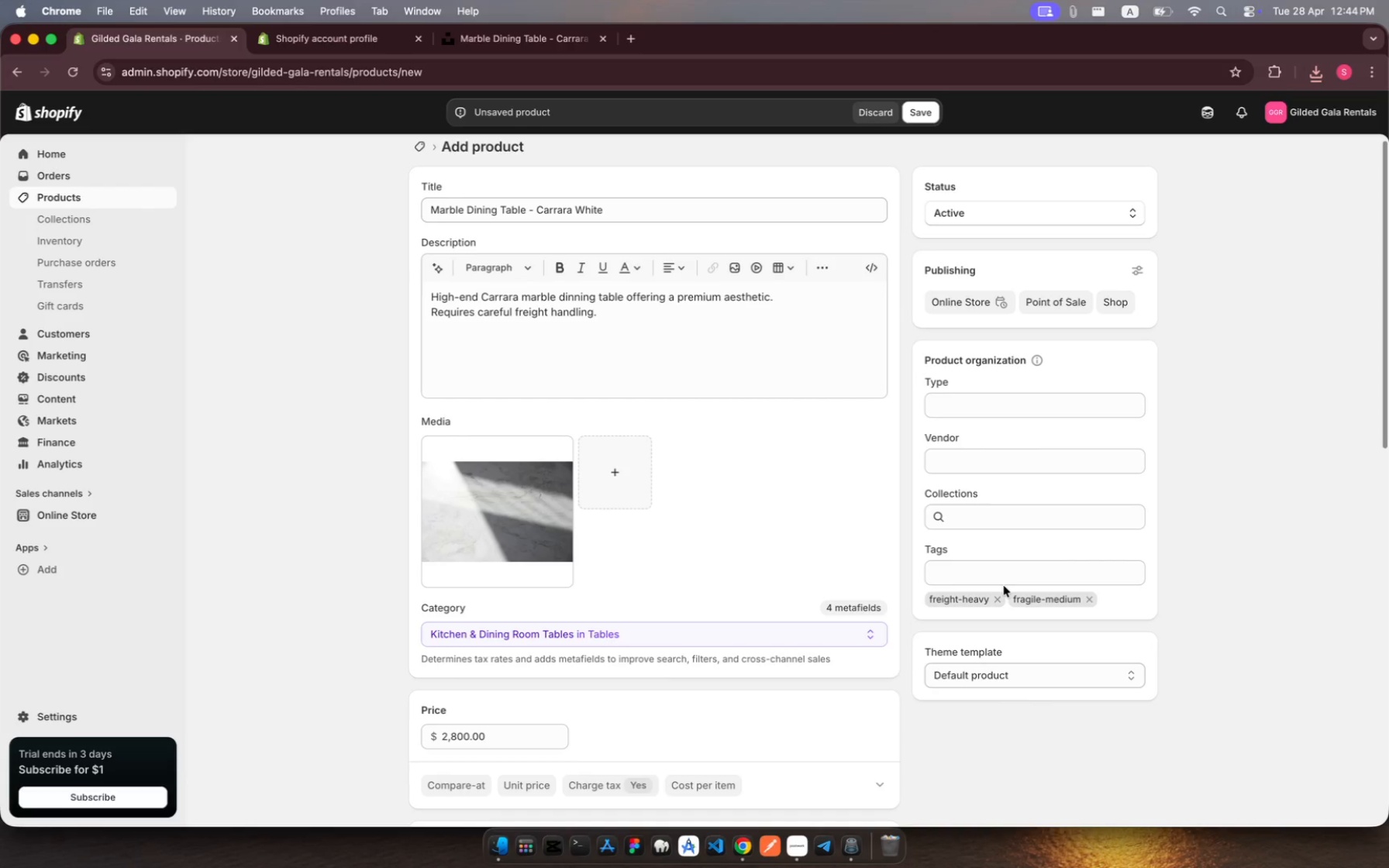 
wait(32.66)
 